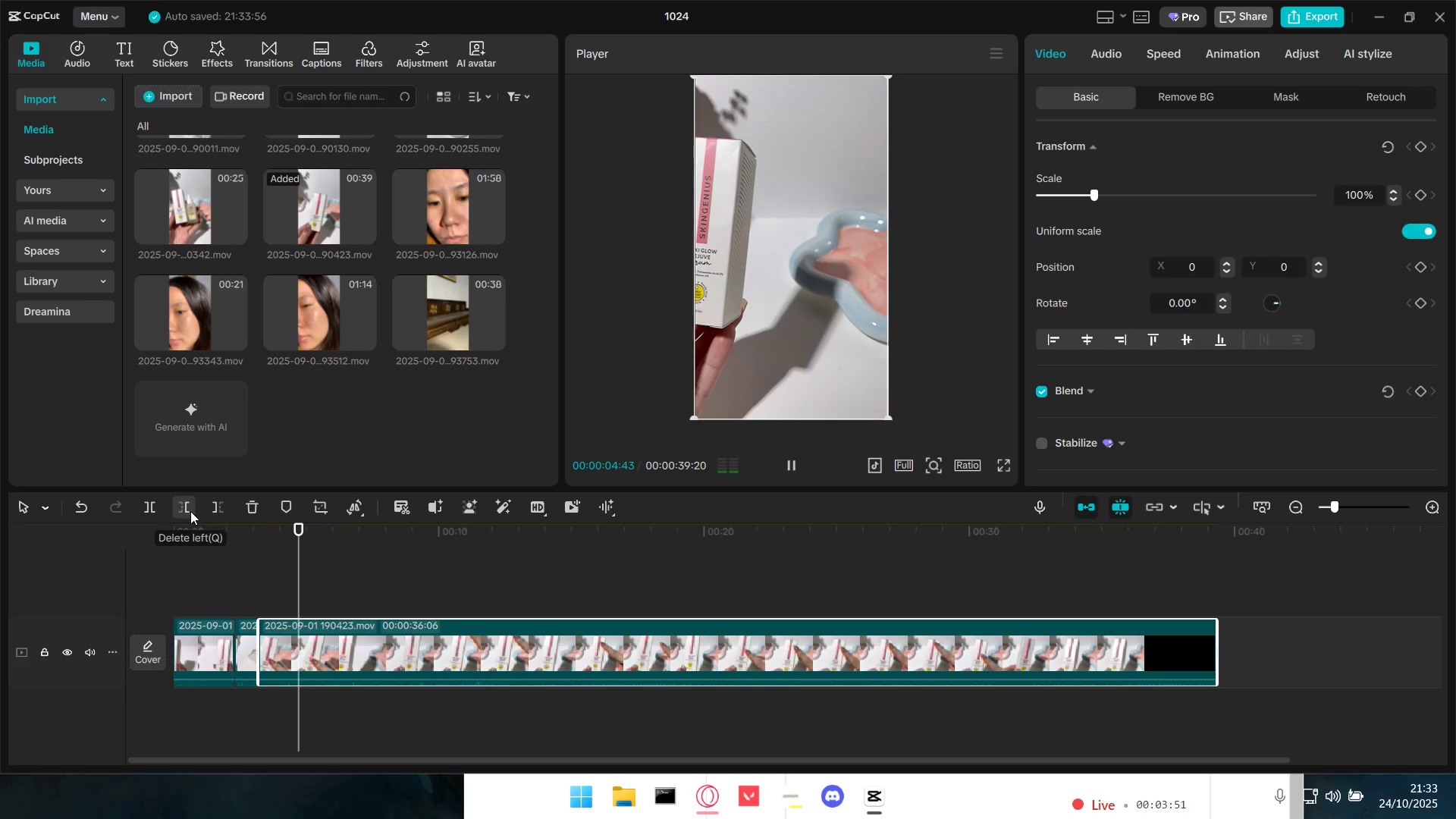 
key(Space)
 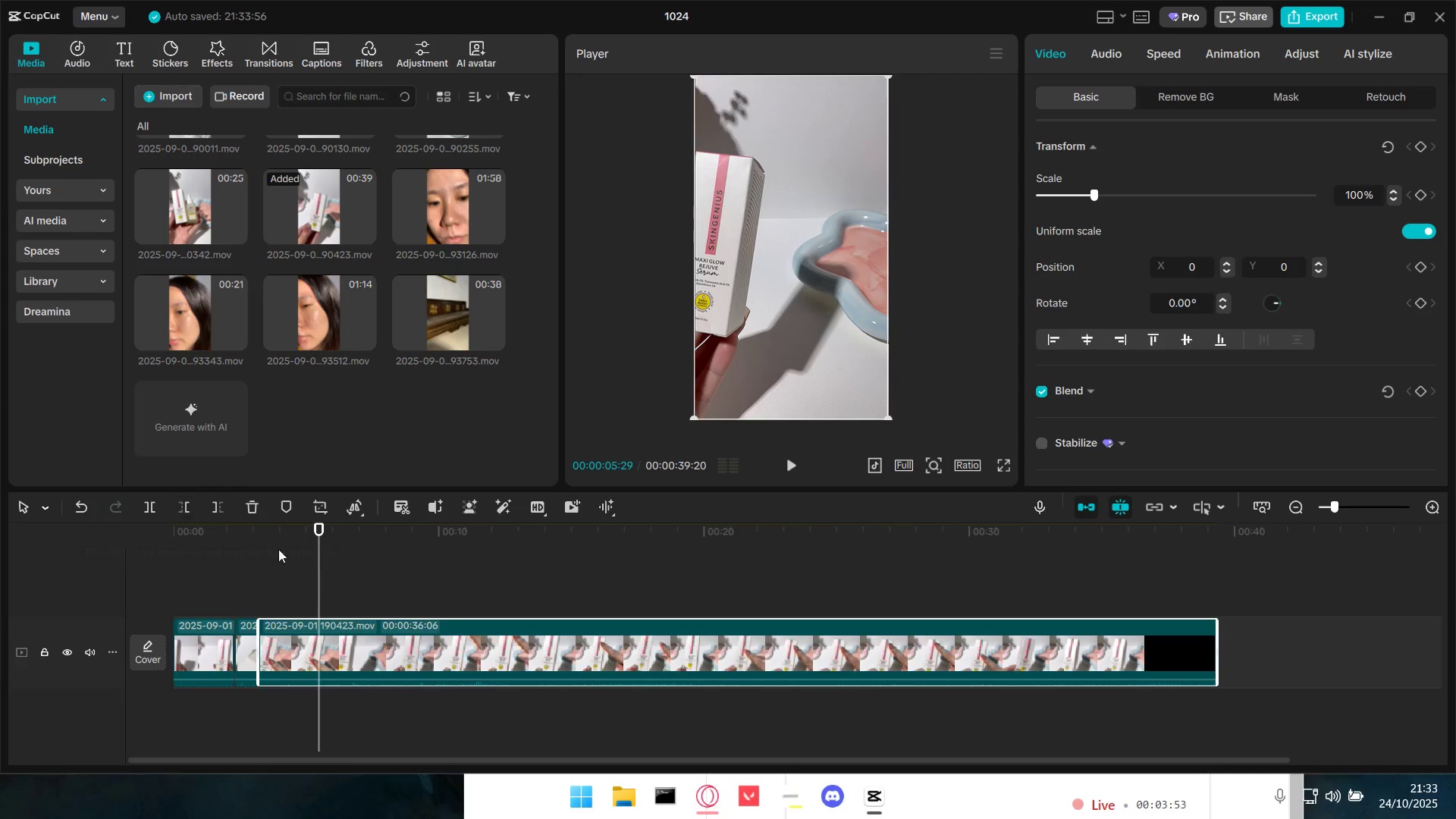 
key(Space)
 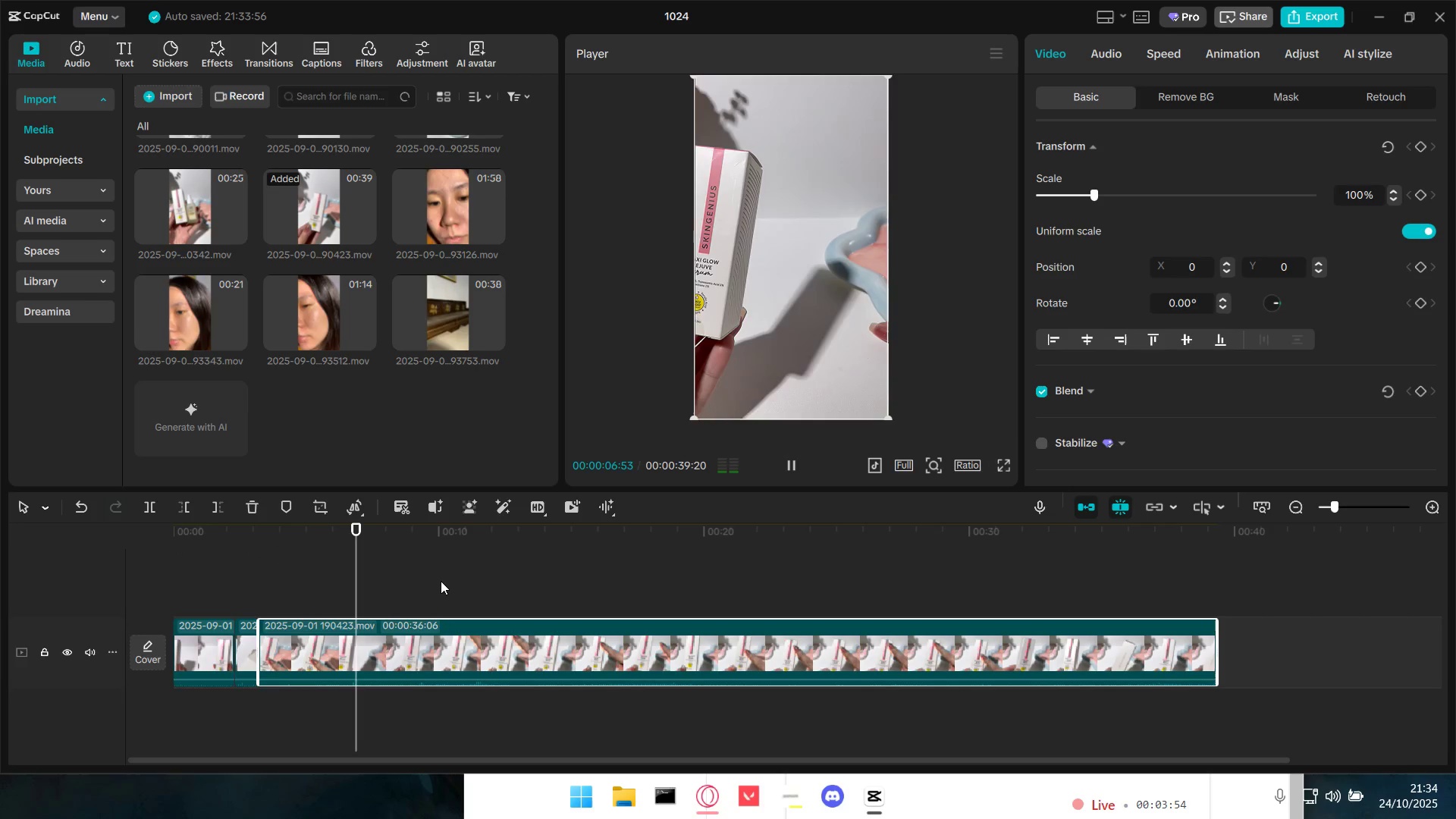 
left_click([441, 581])
 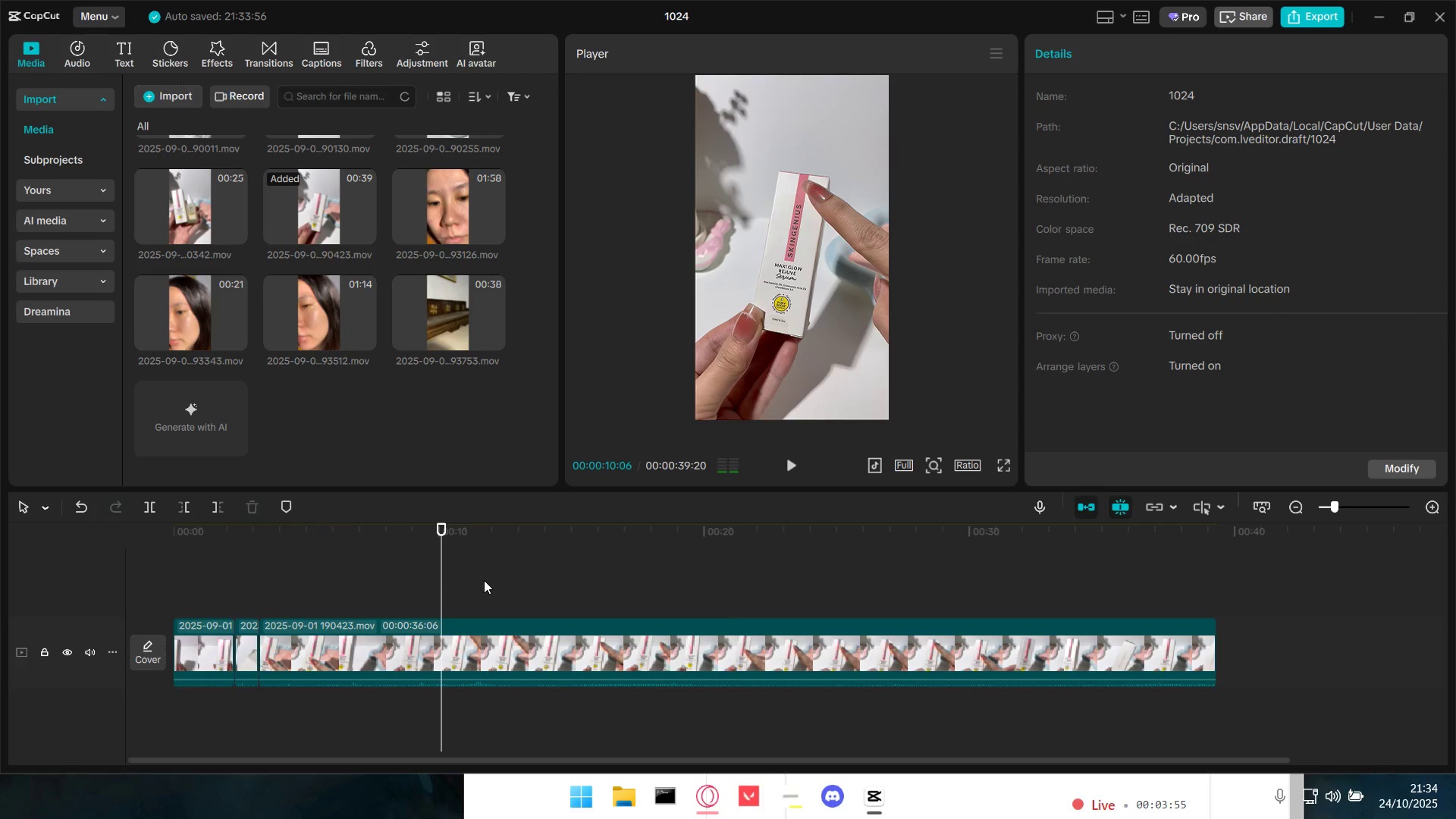 
key(Space)
 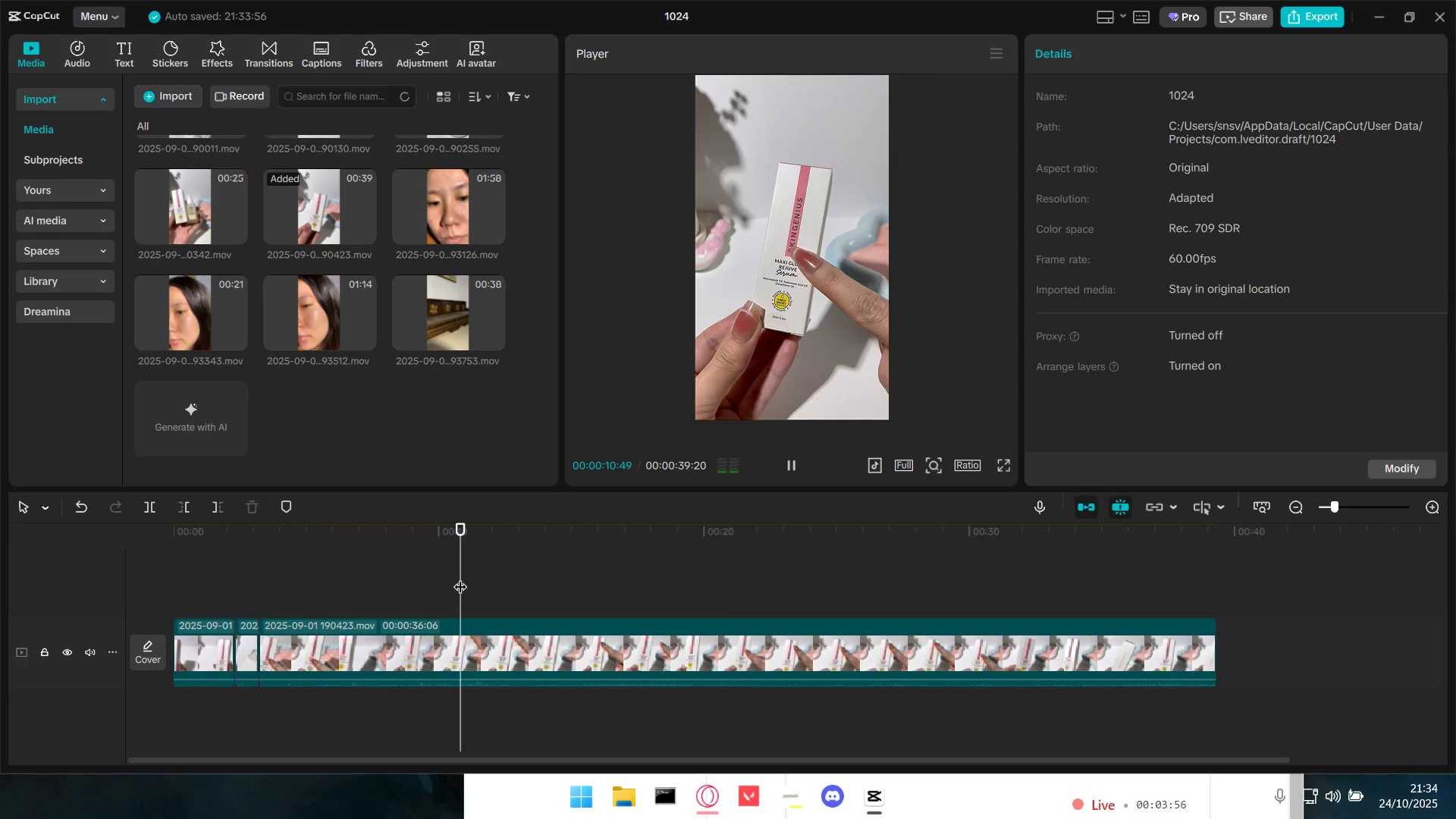 
left_click([417, 571])
 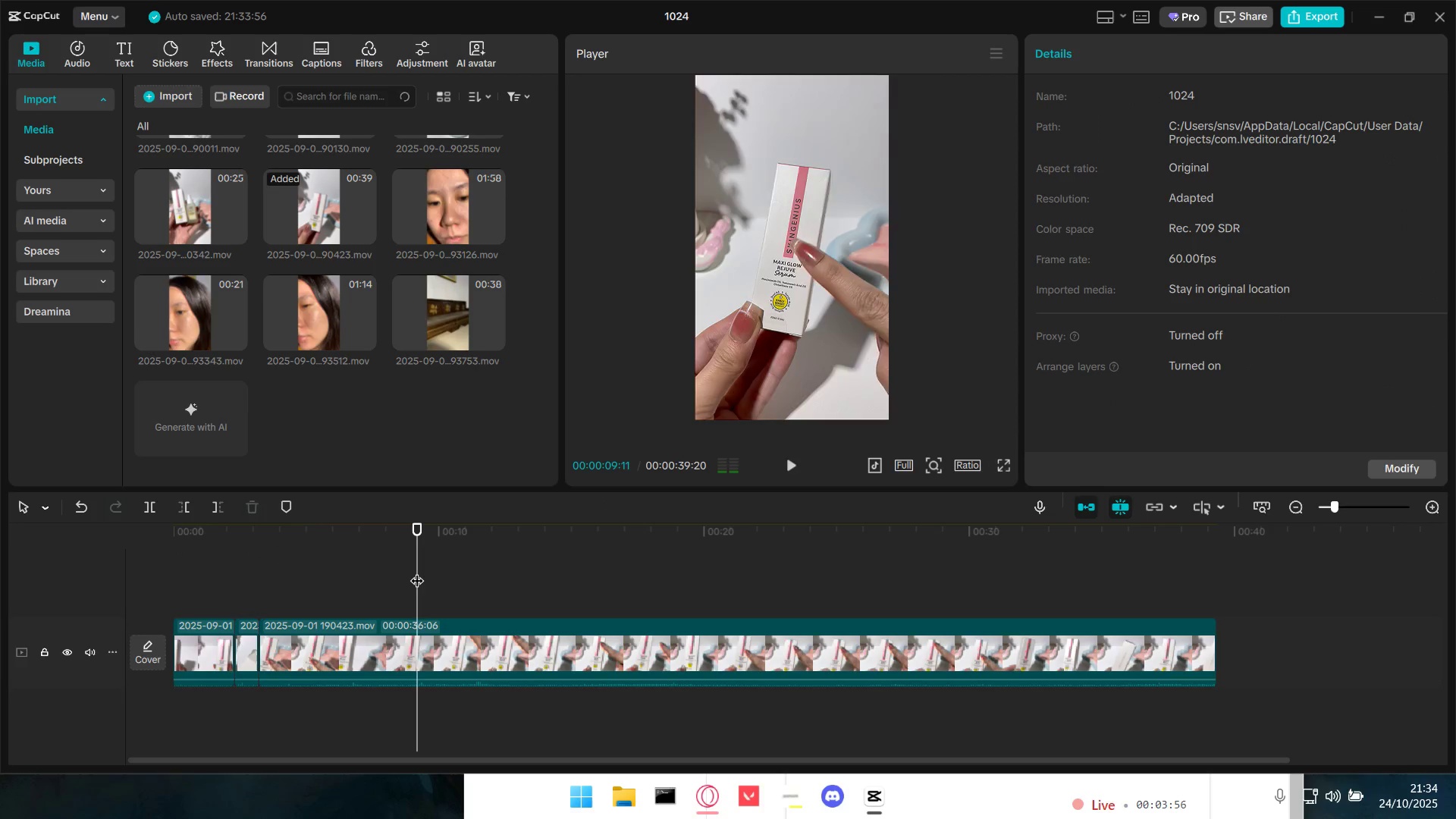 
key(Space)
 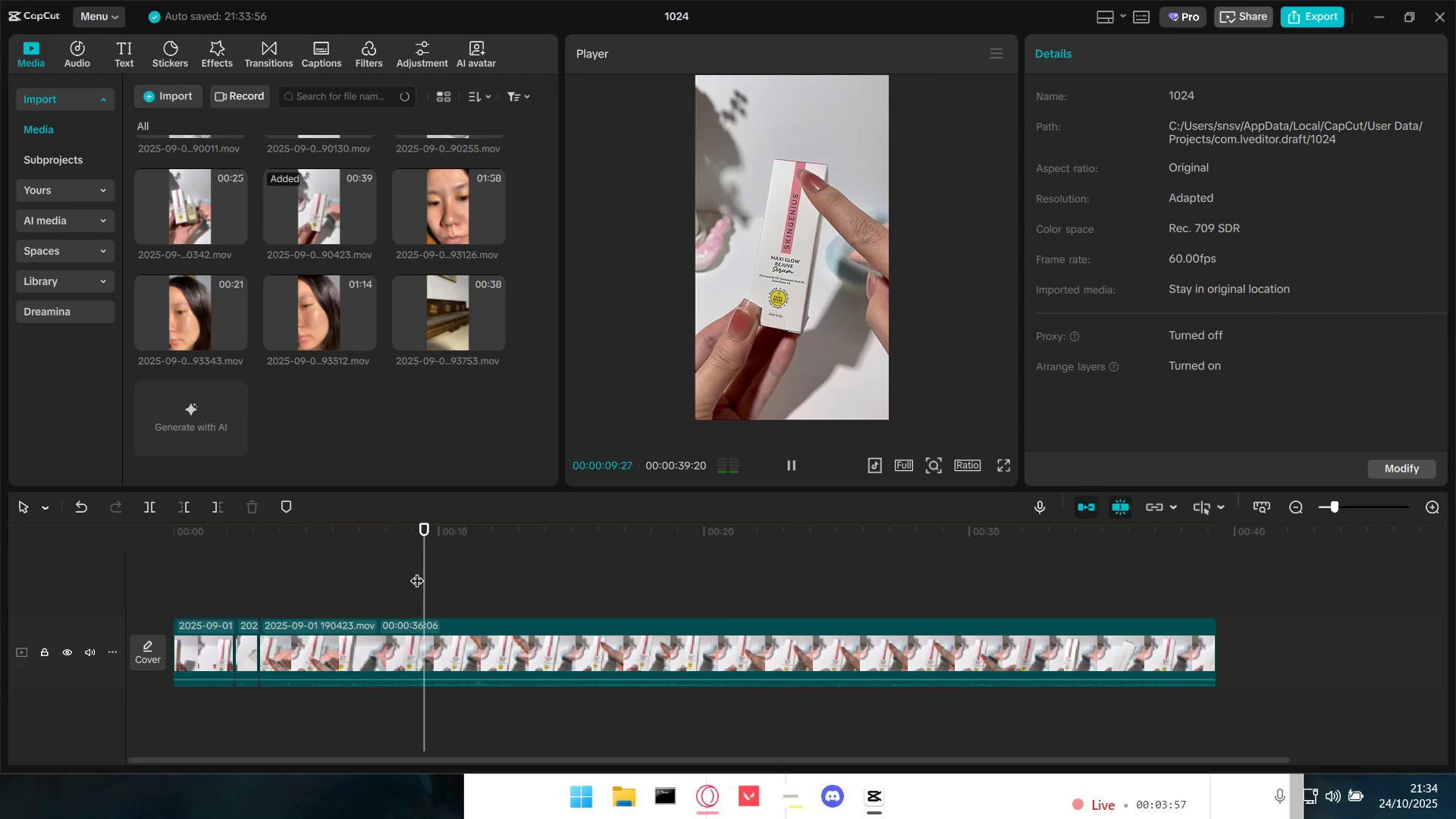 
key(Space)
 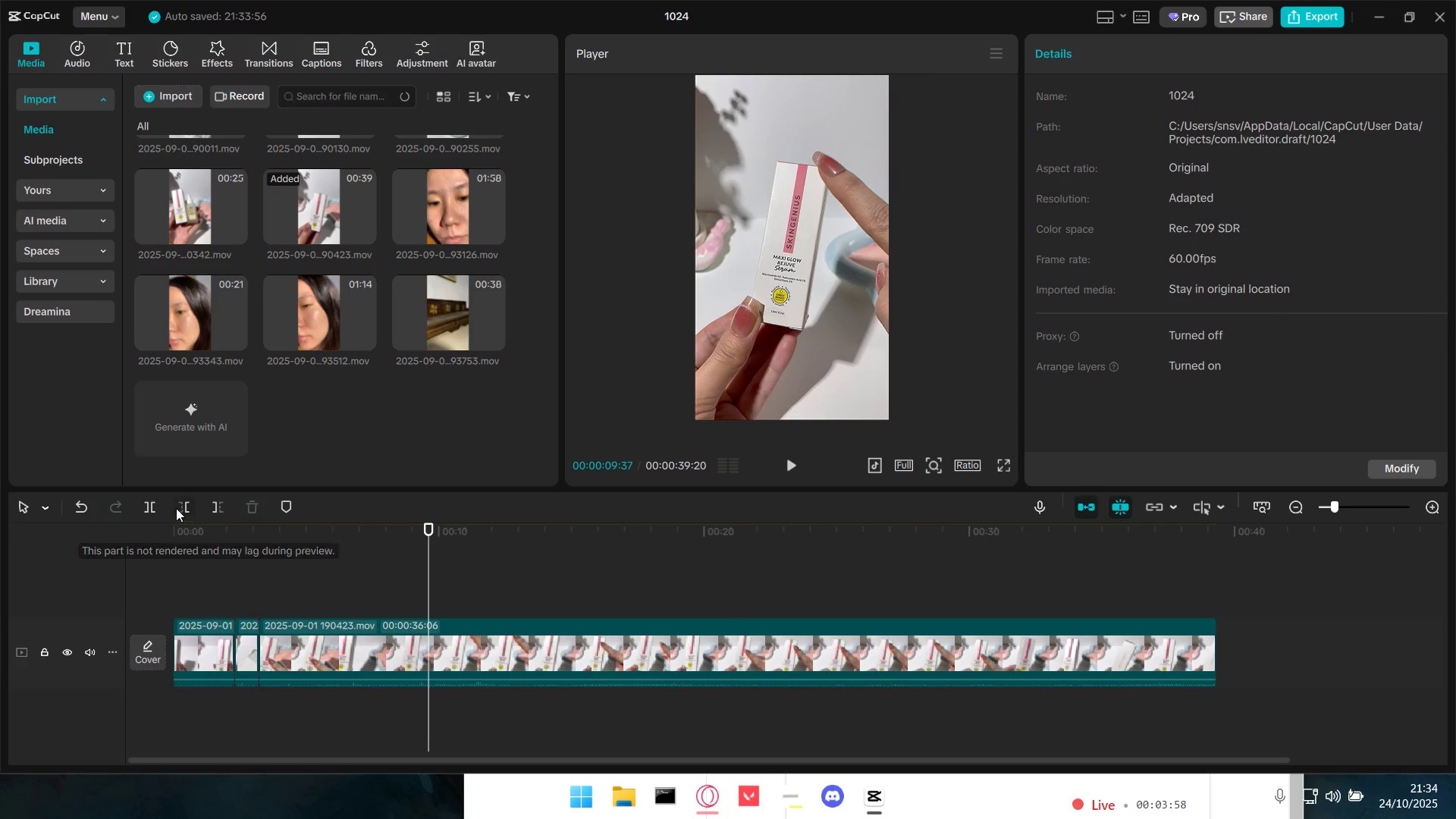 
left_click([181, 506])
 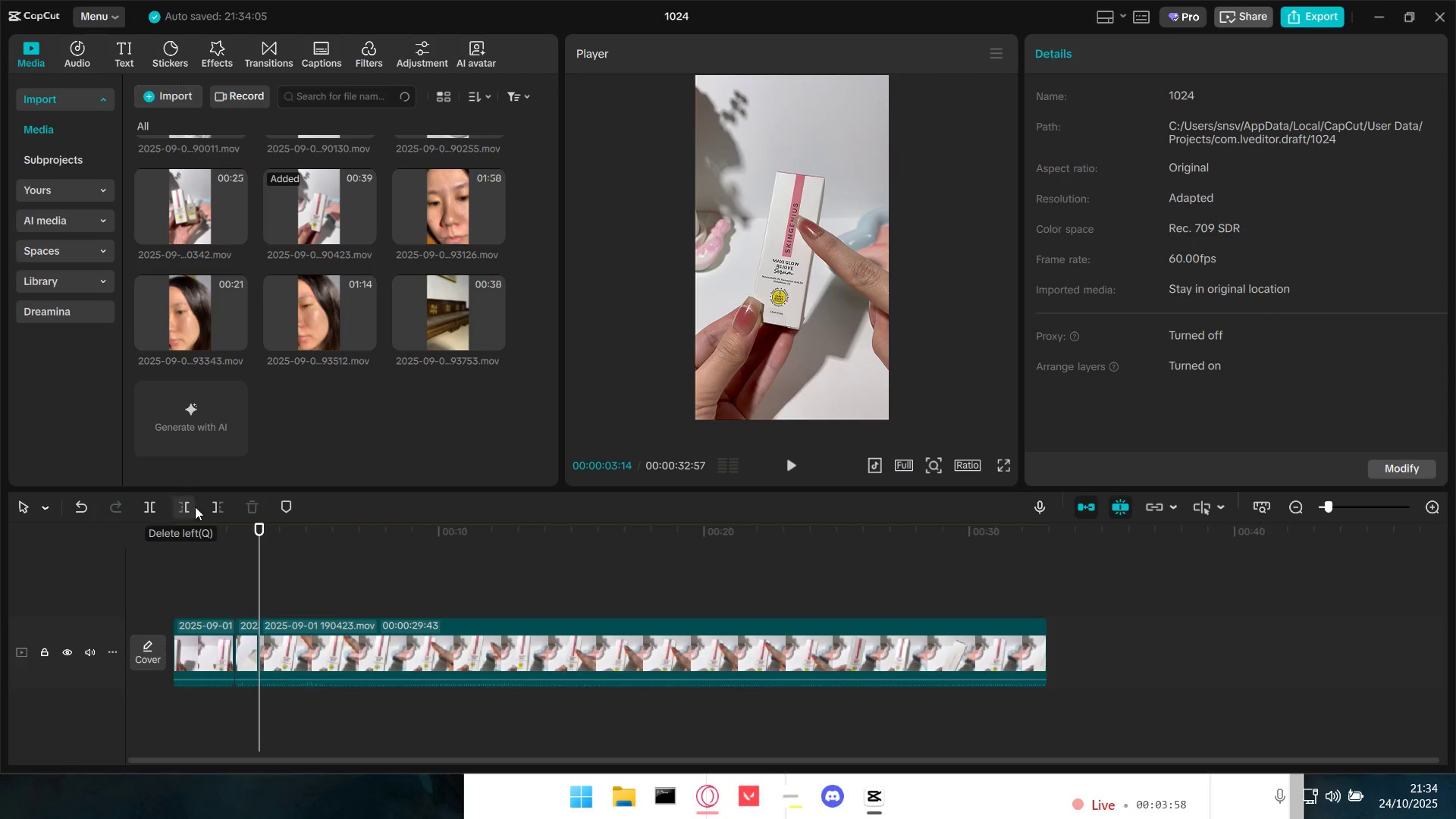 
key(Space)
 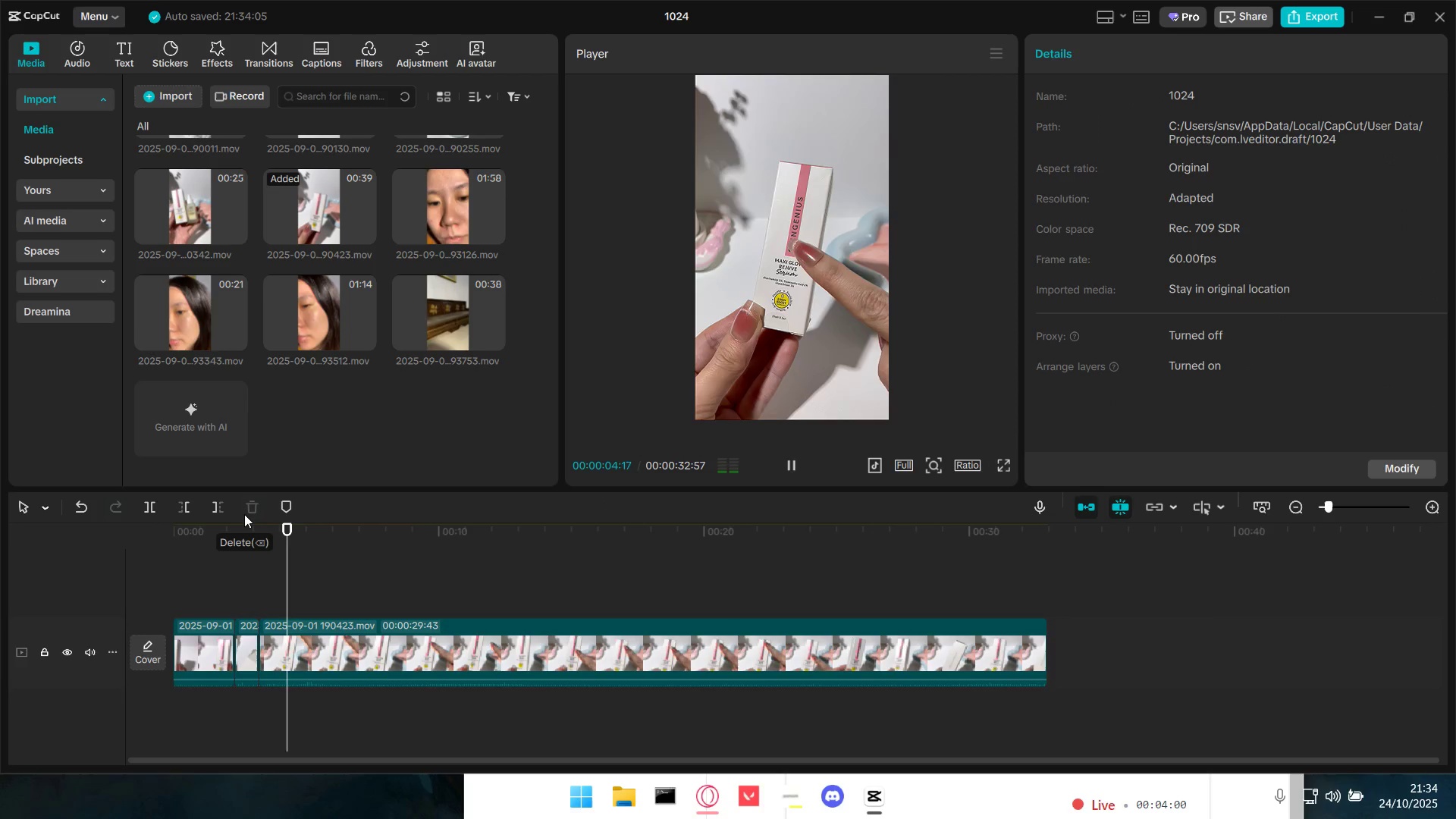 
key(Space)
 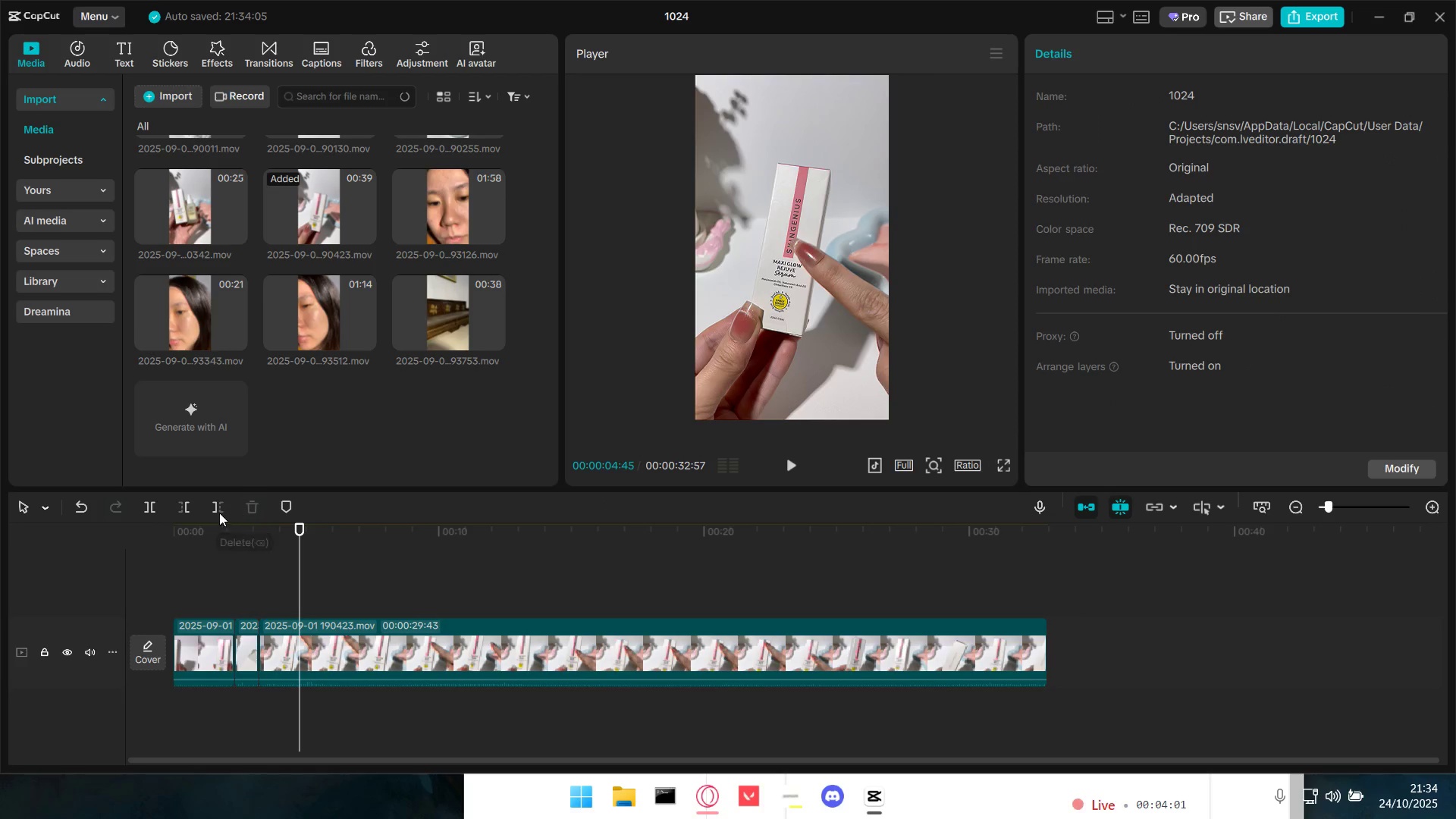 
left_click([220, 511])
 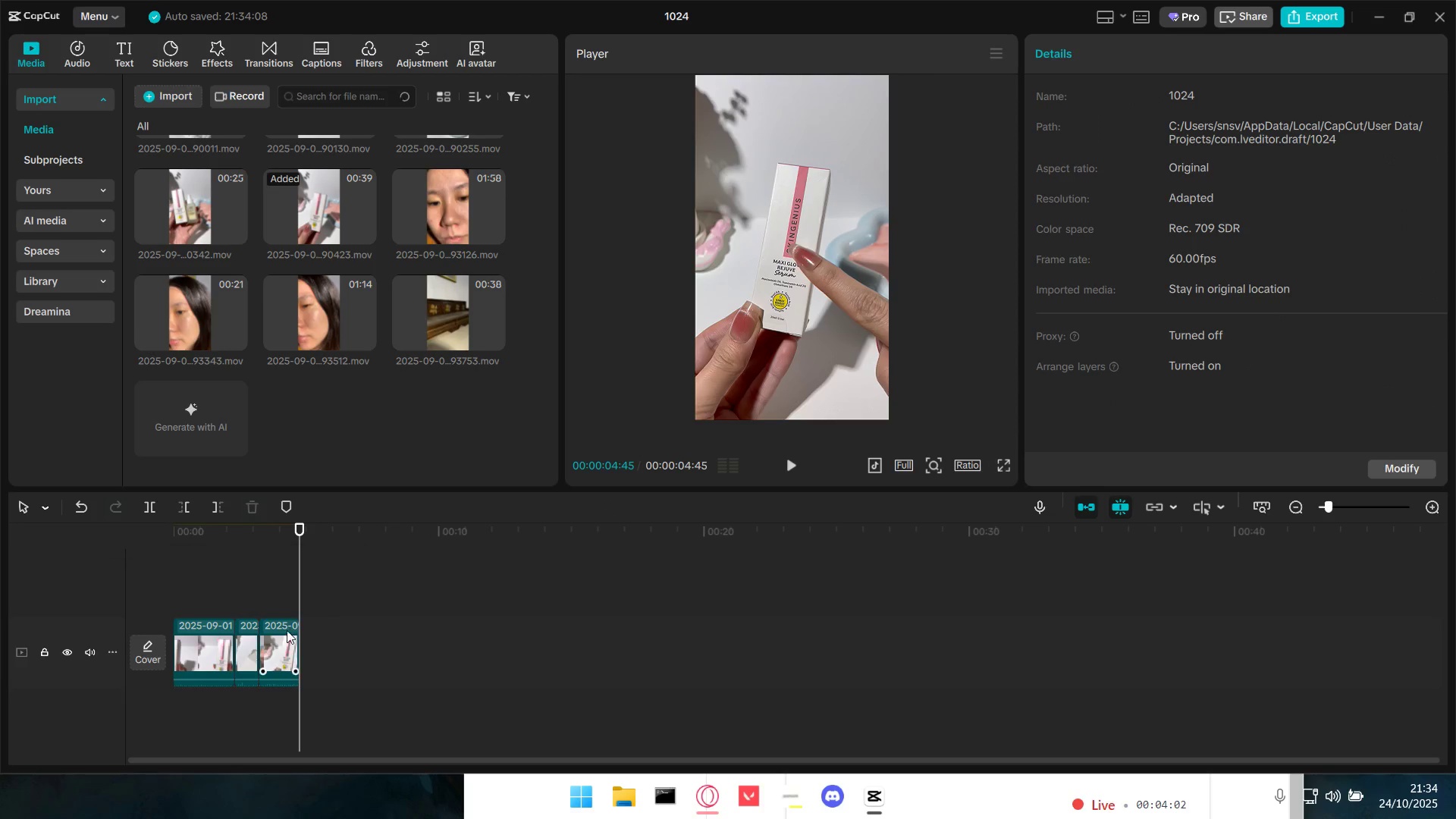 
left_click_drag(start_coordinate=[279, 645], to_coordinate=[231, 643])
 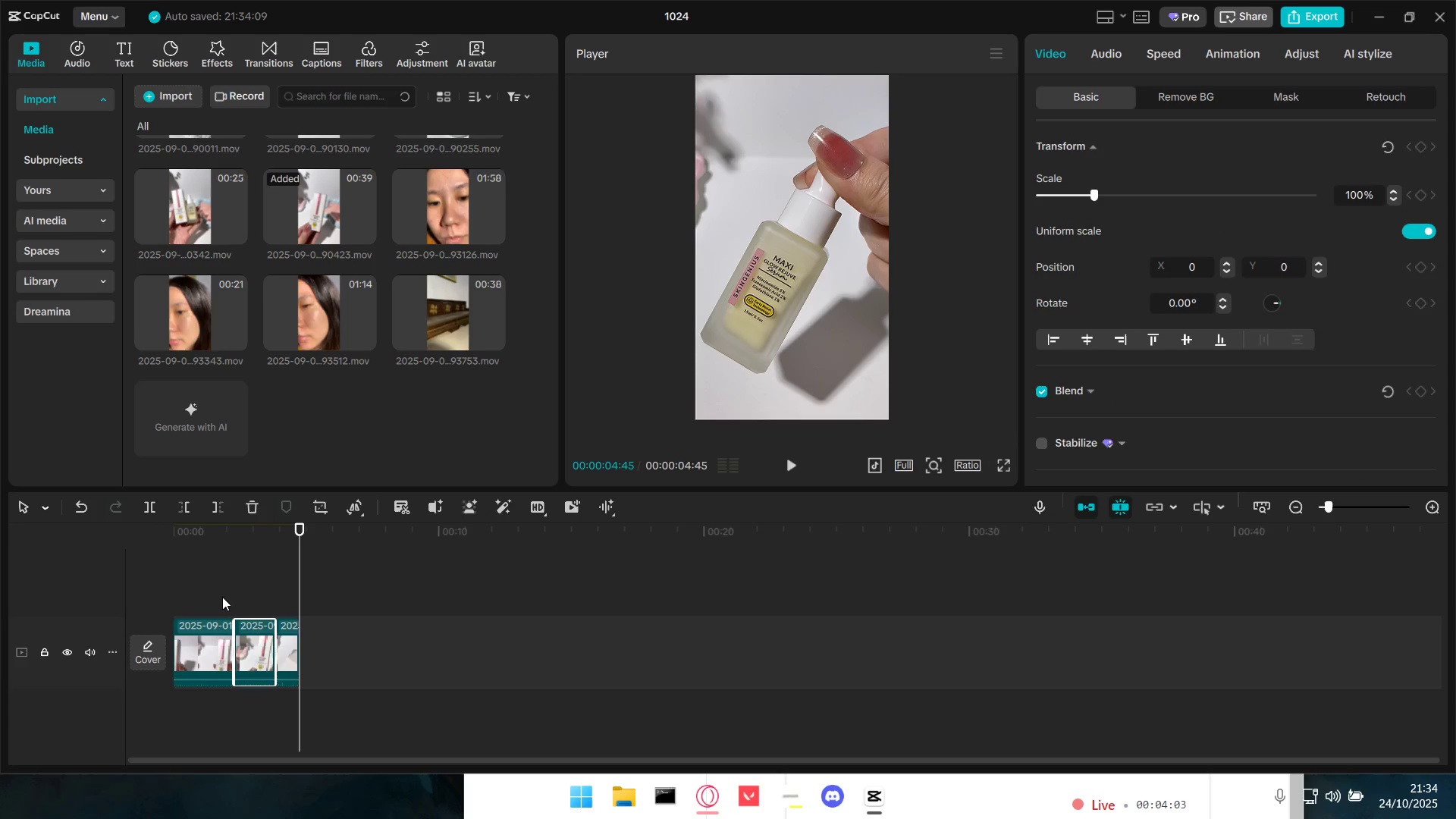 
left_click([222, 595])
 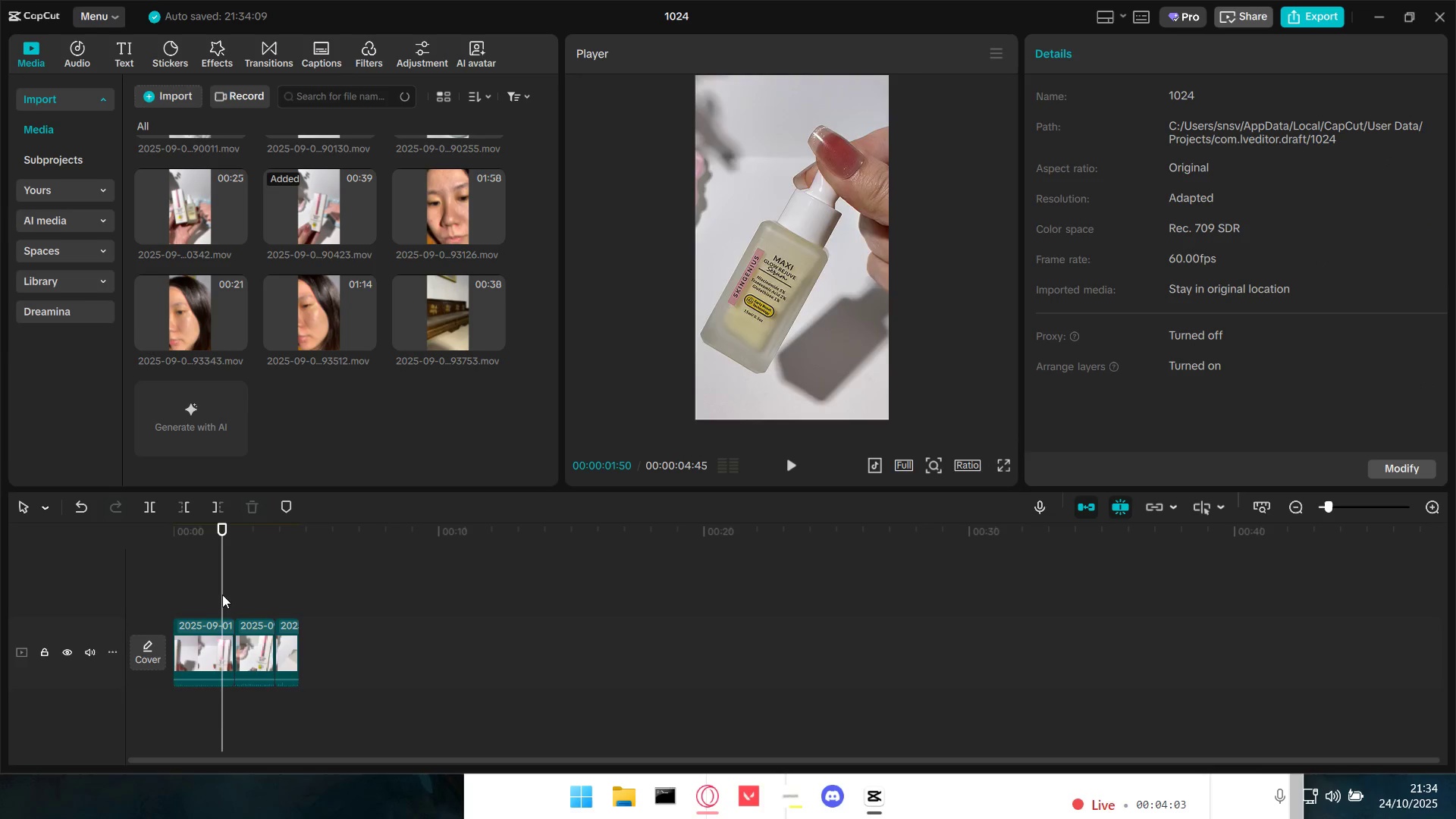 
left_click_drag(start_coordinate=[222, 595], to_coordinate=[158, 591])
 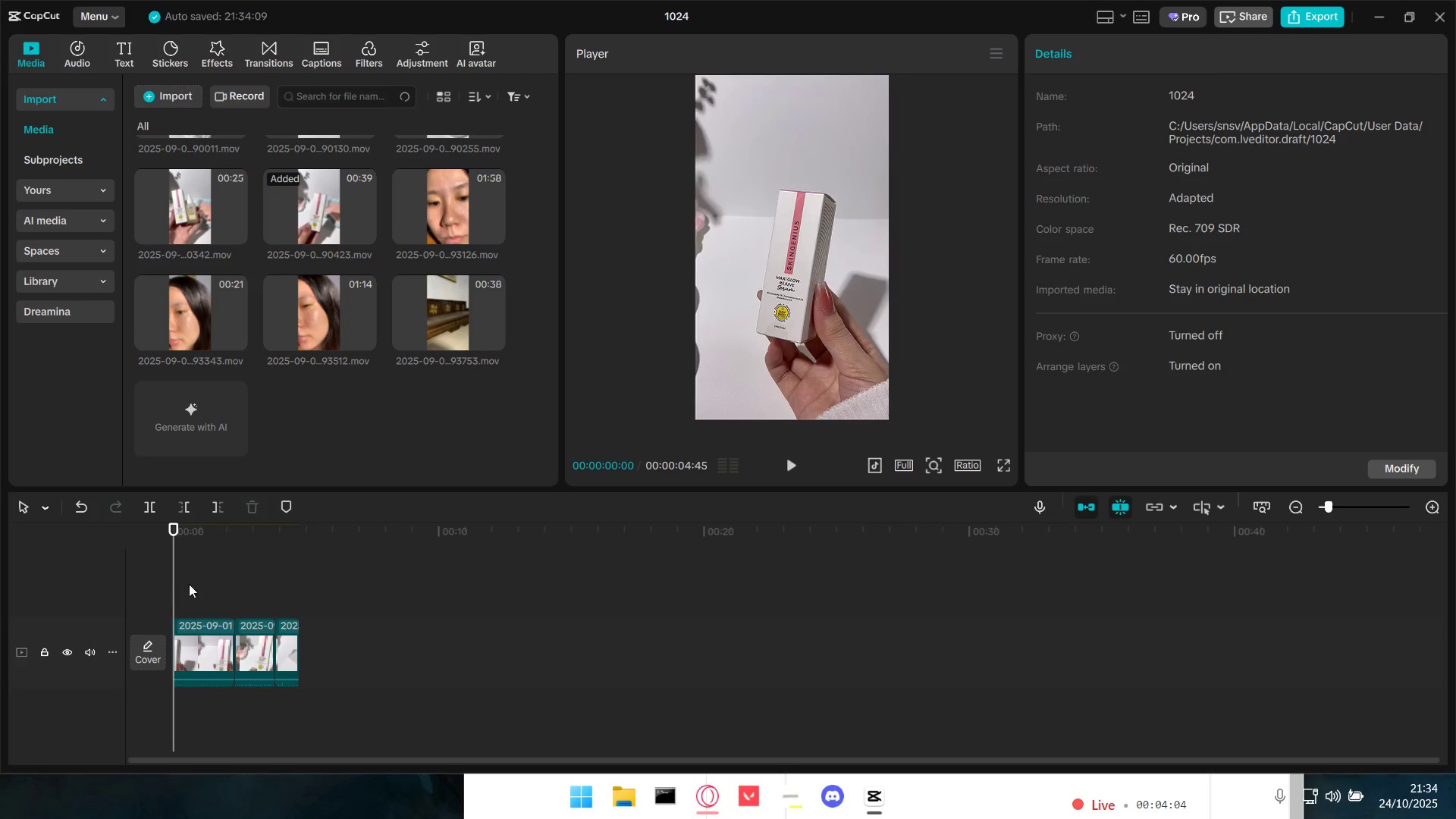 
key(Space)
 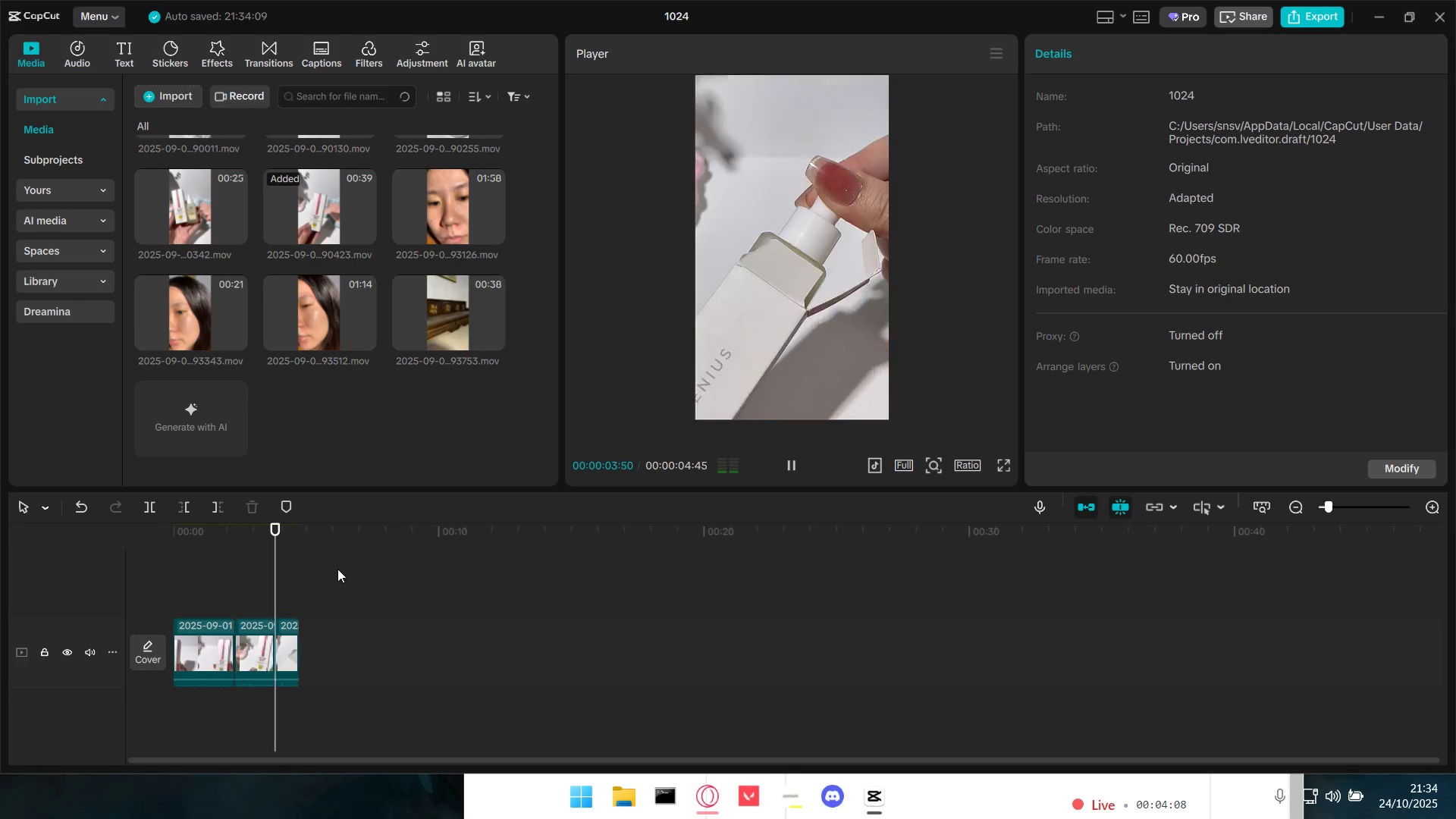 
wait(5.18)
 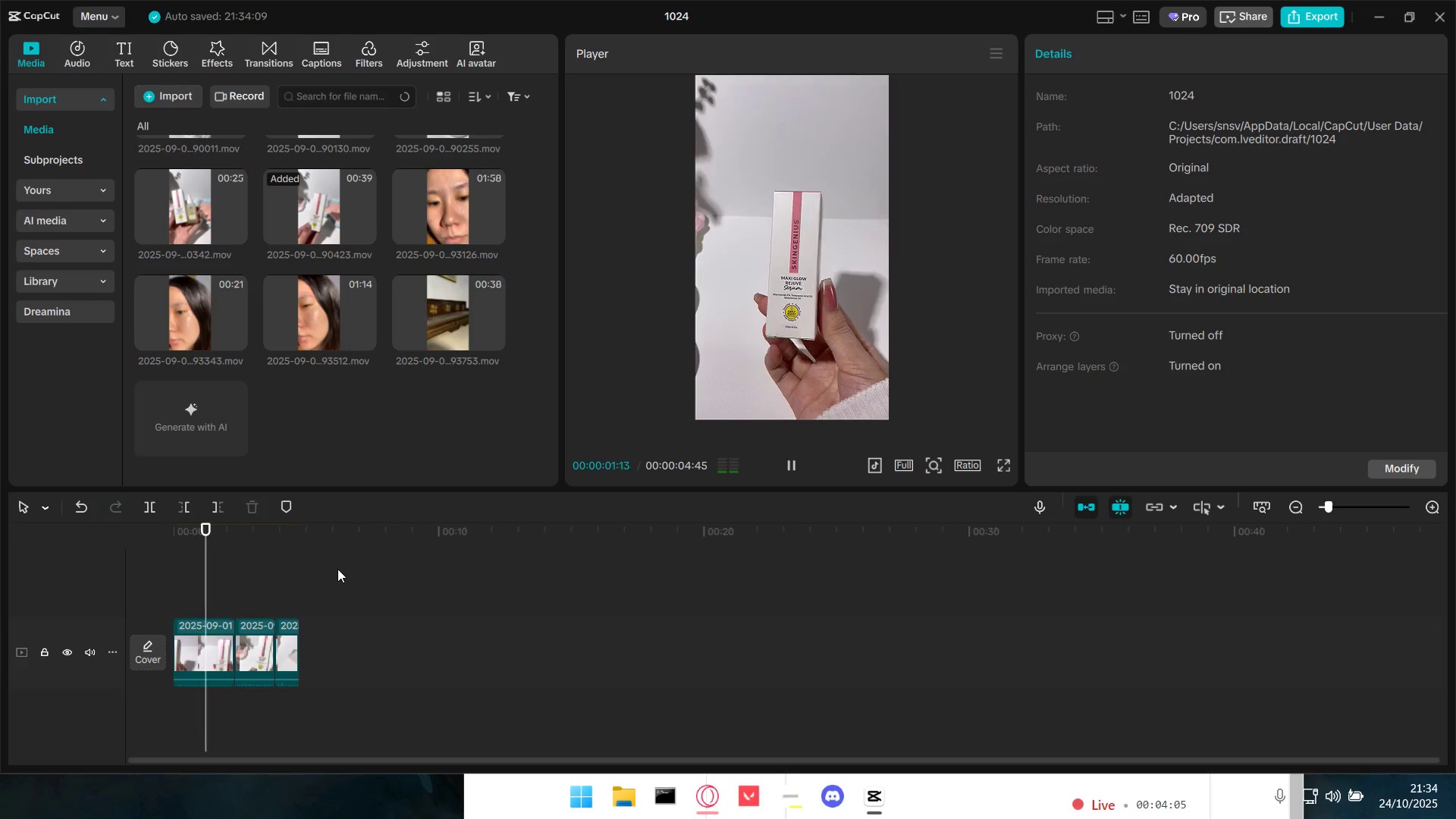 
key(Space)
 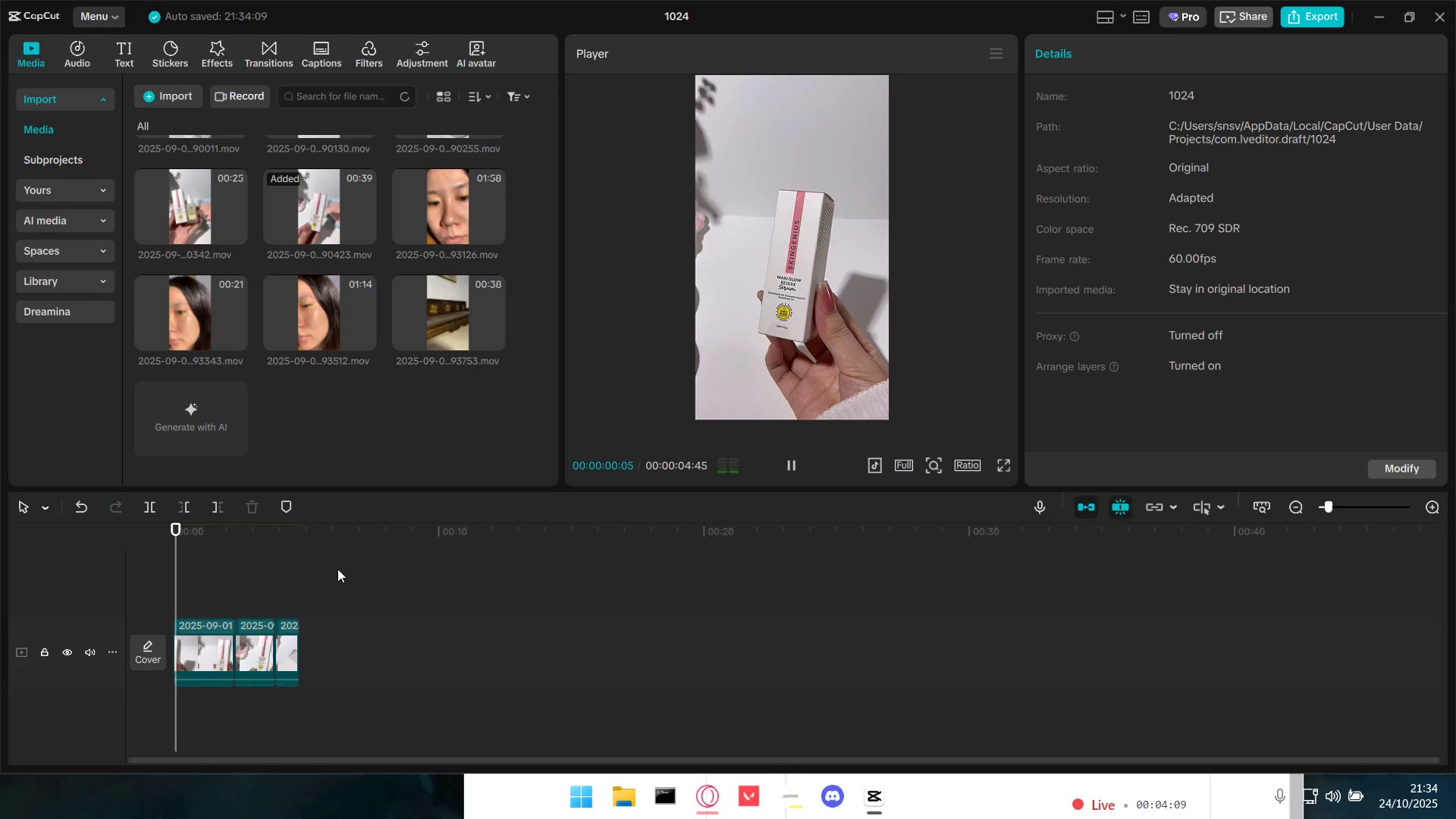 
key(Space)
 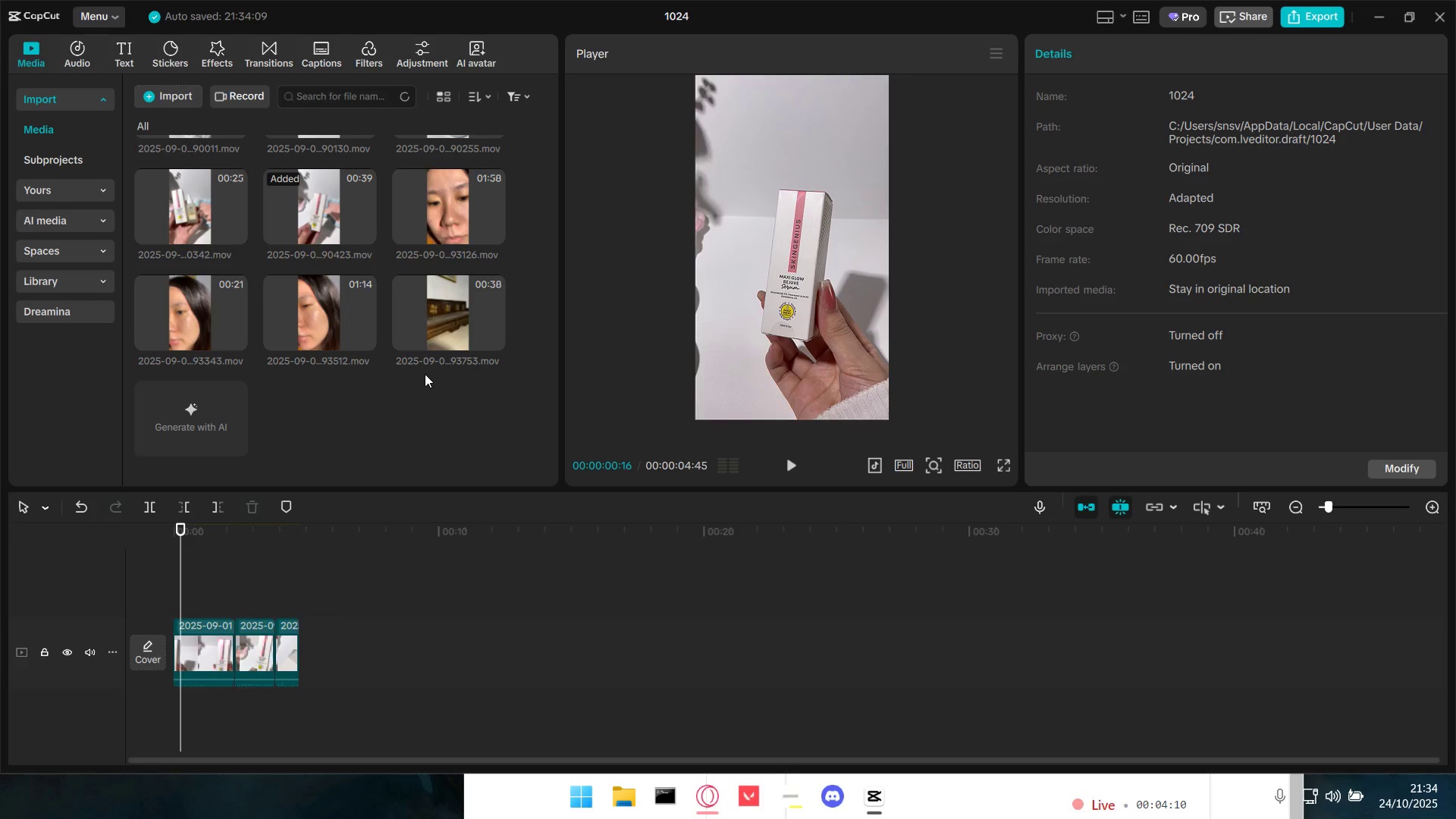 
scroll: coordinate [469, 386], scroll_direction: up, amount: 6.0
 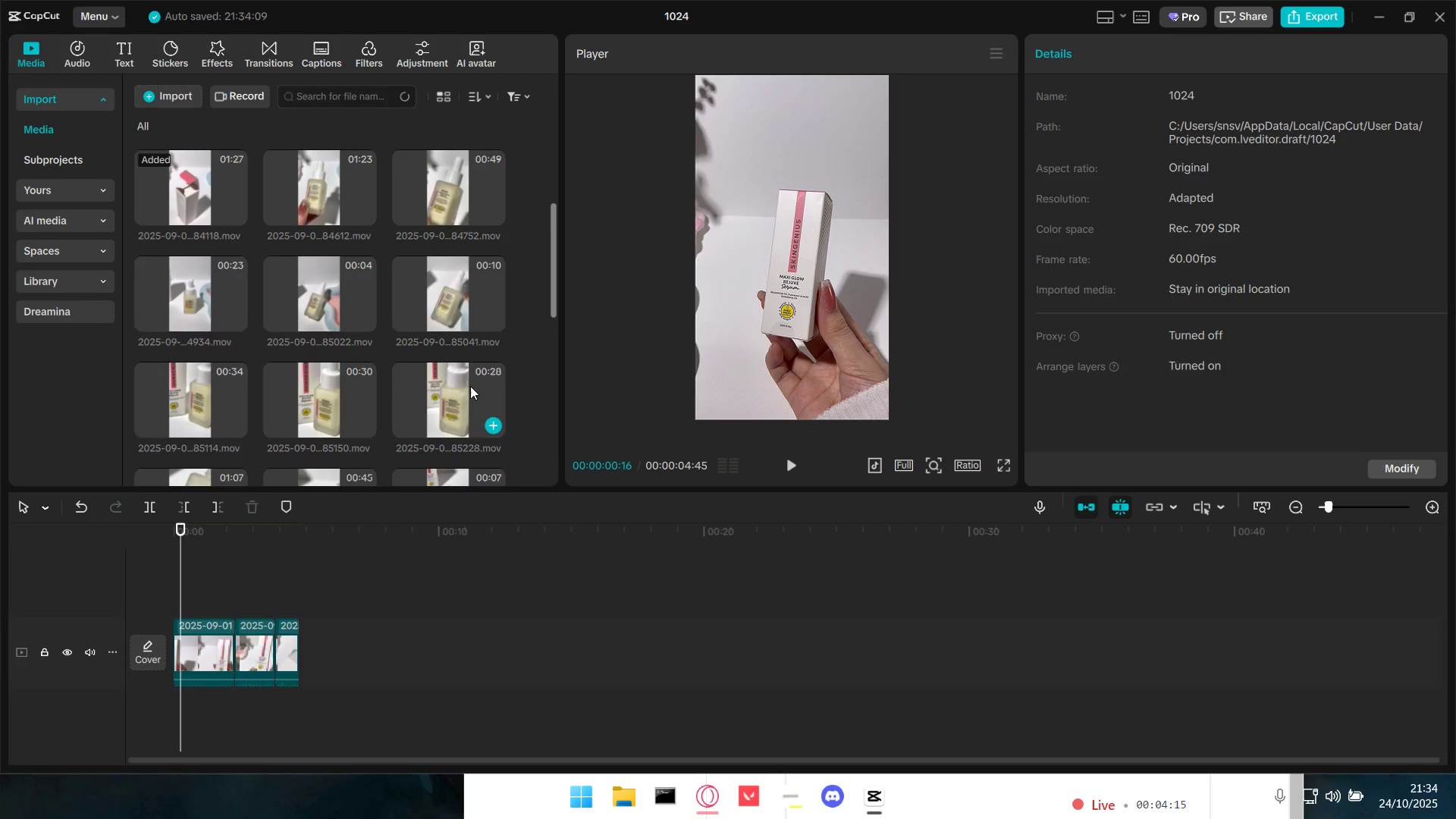 
scroll: coordinate [470, 386], scroll_direction: down, amount: 1.0
 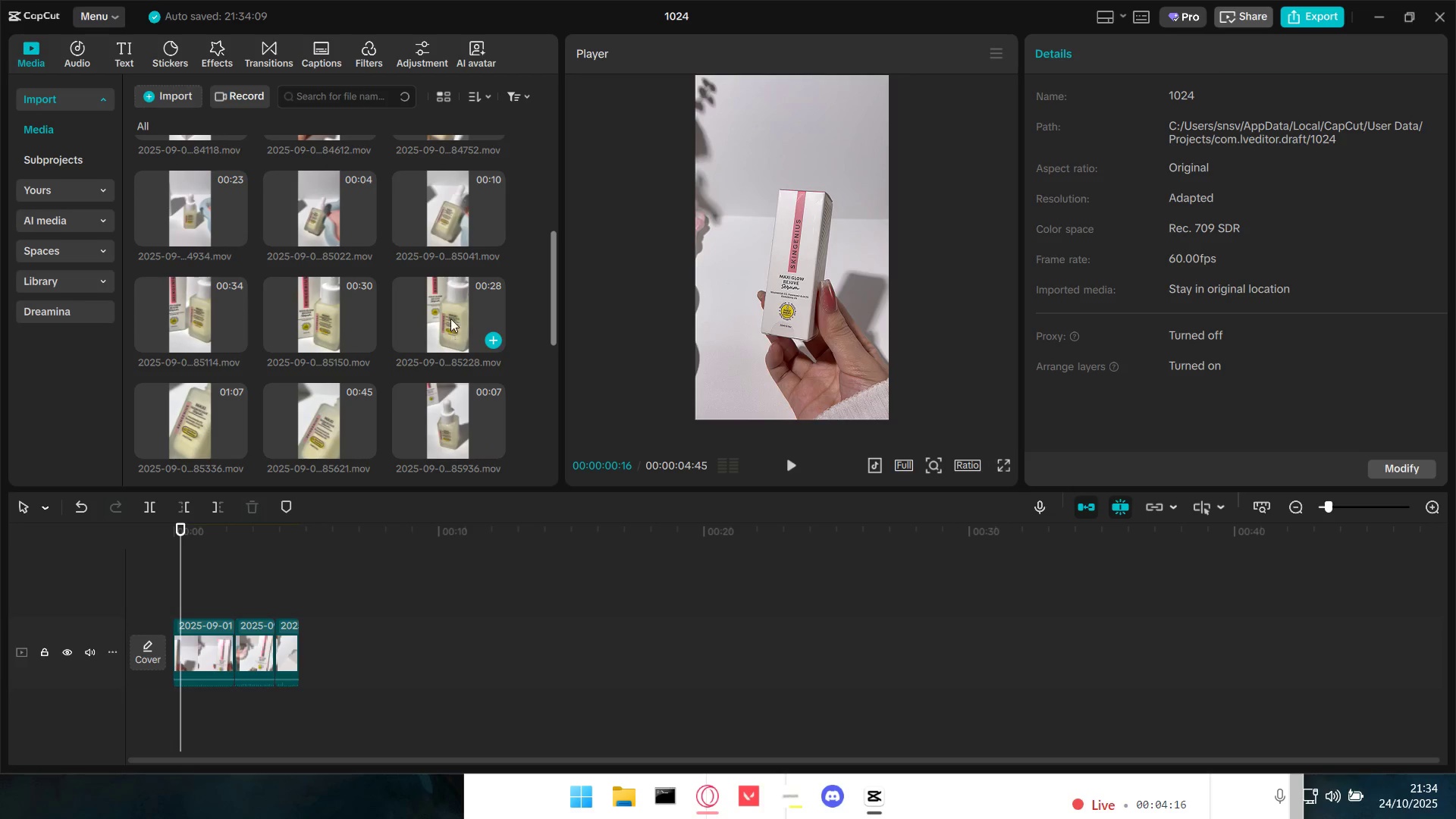 
left_click([450, 308])
 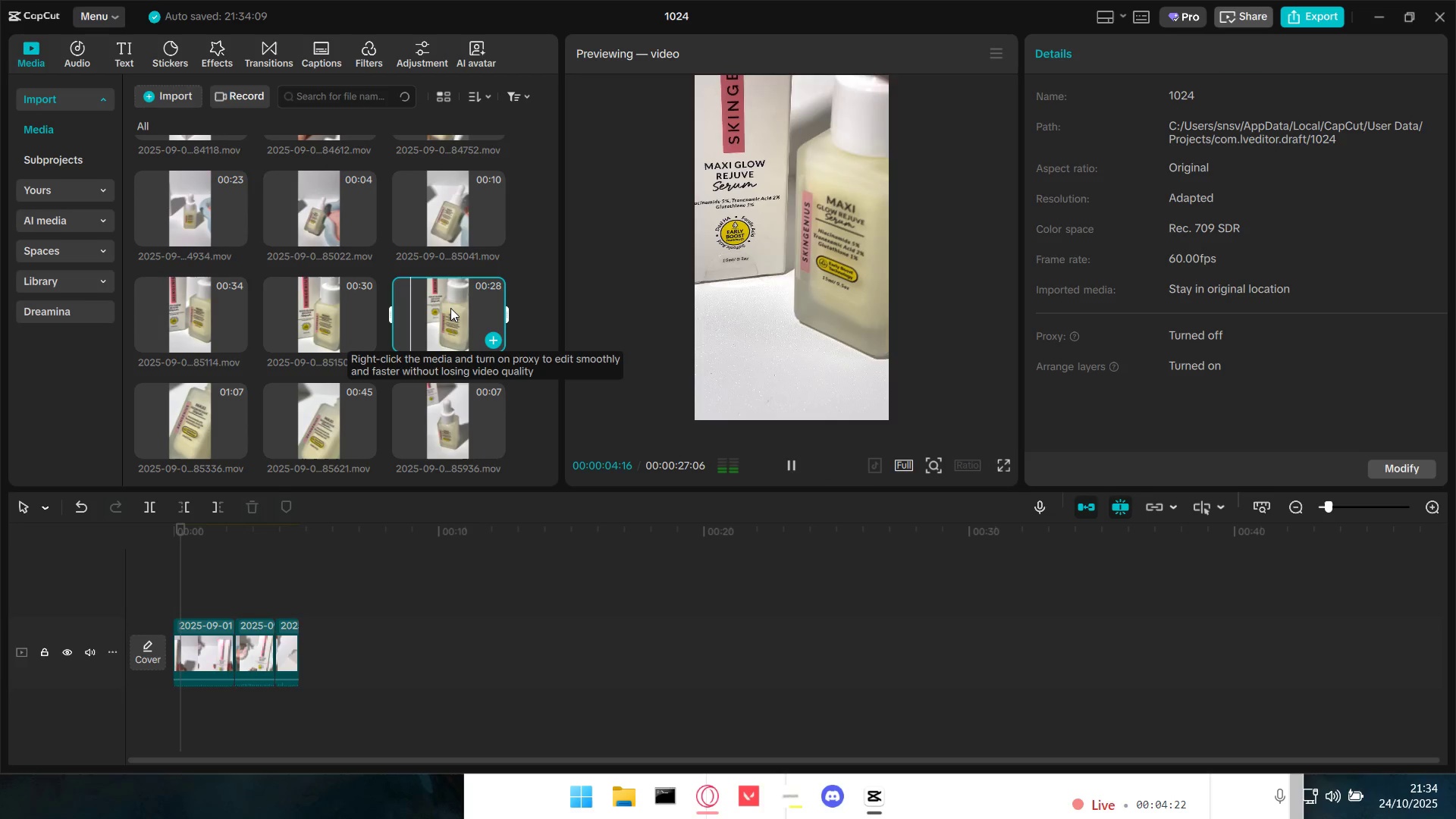 
wait(11.08)
 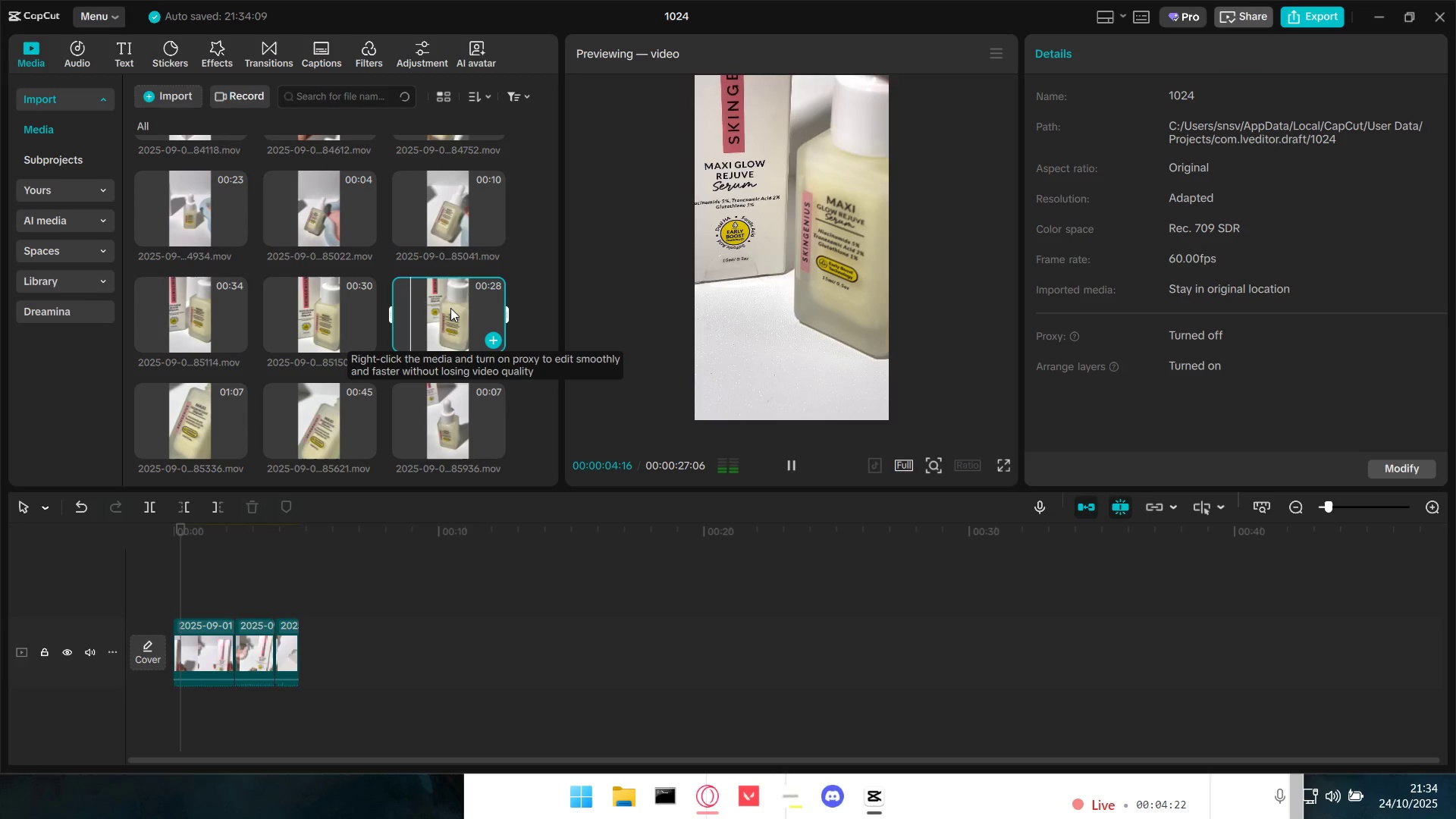 
scroll: coordinate [384, 340], scroll_direction: up, amount: 2.0
 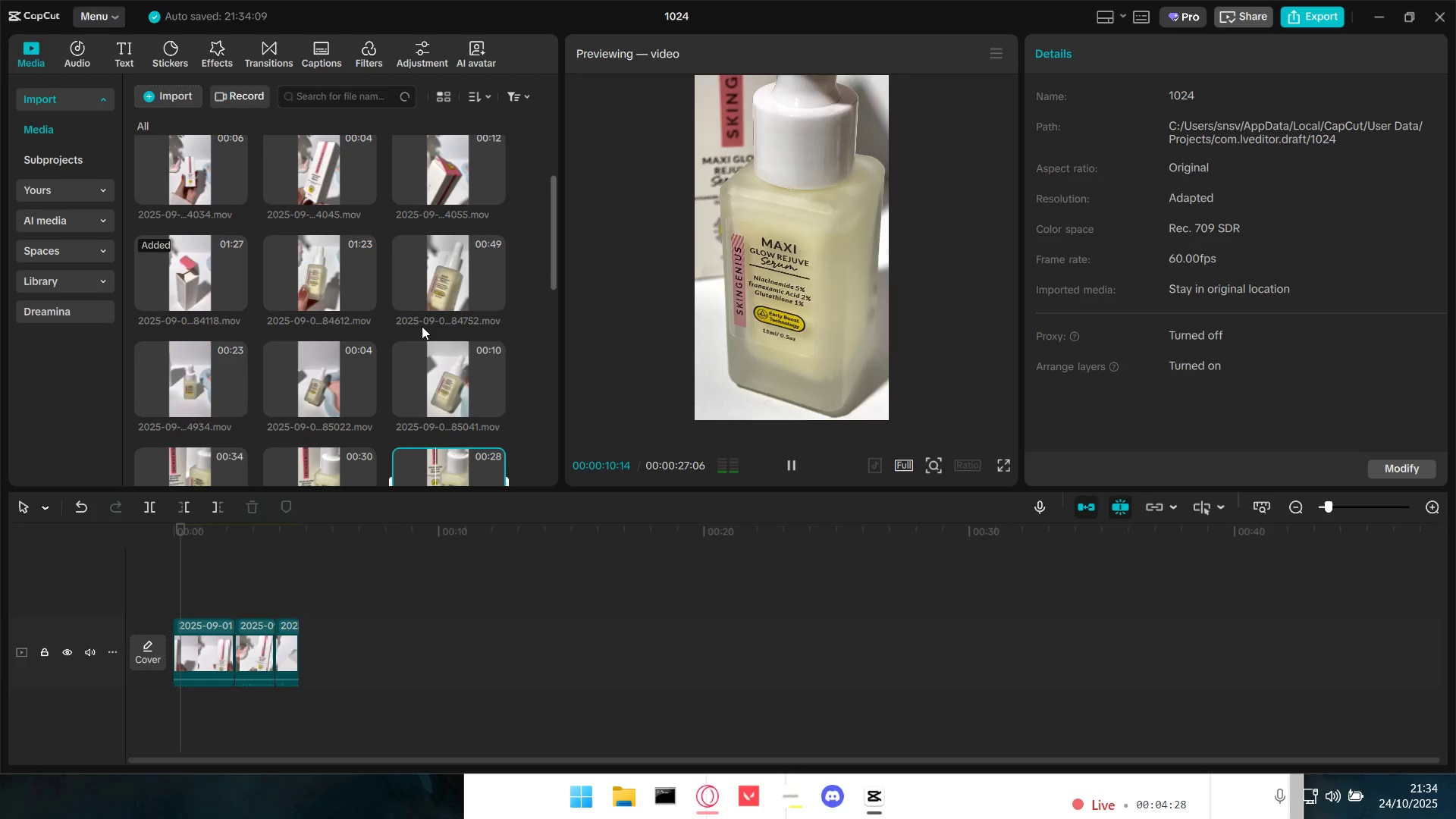 
key(Space)
 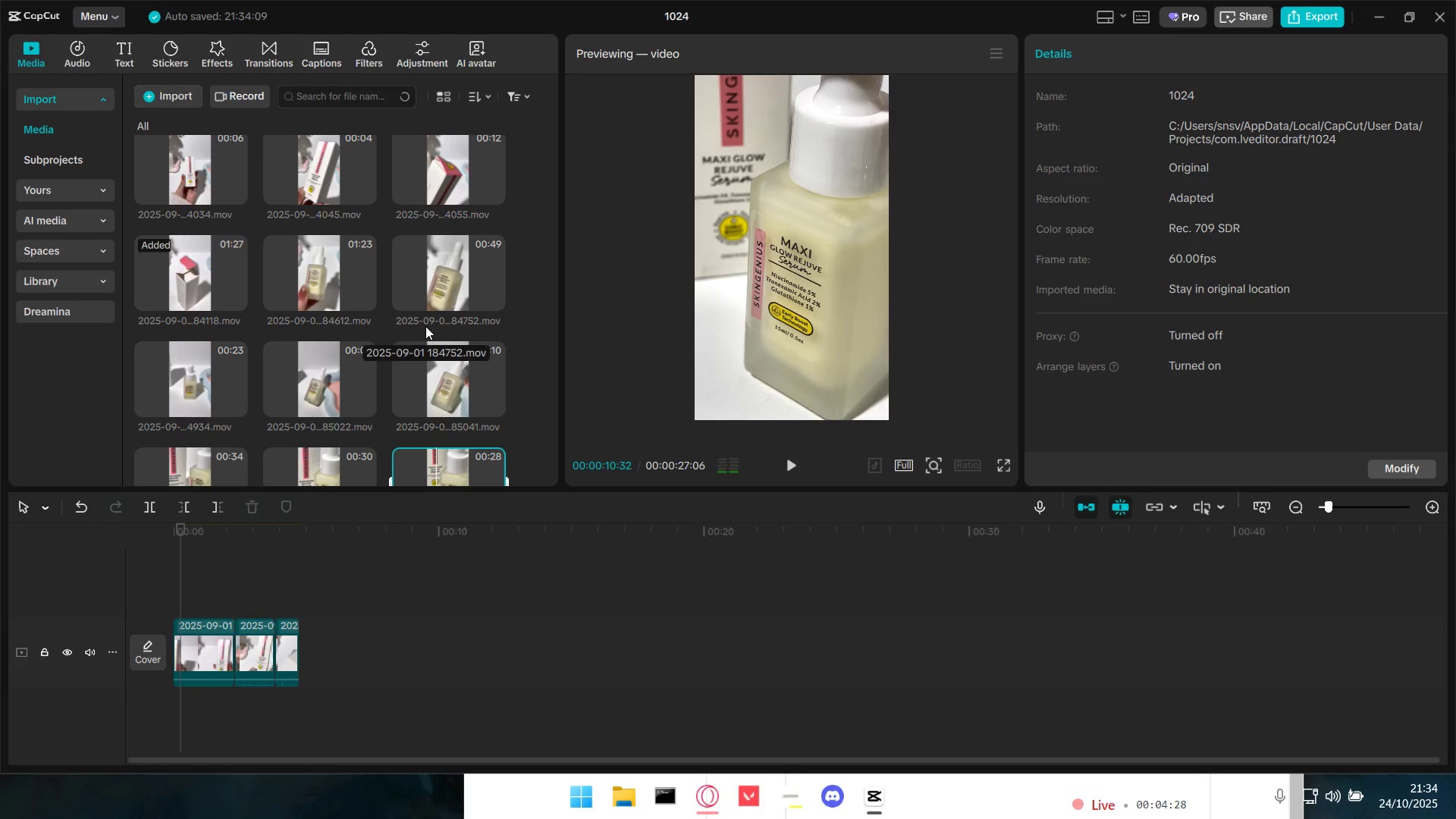 
scroll: coordinate [425, 326], scroll_direction: up, amount: 2.0
 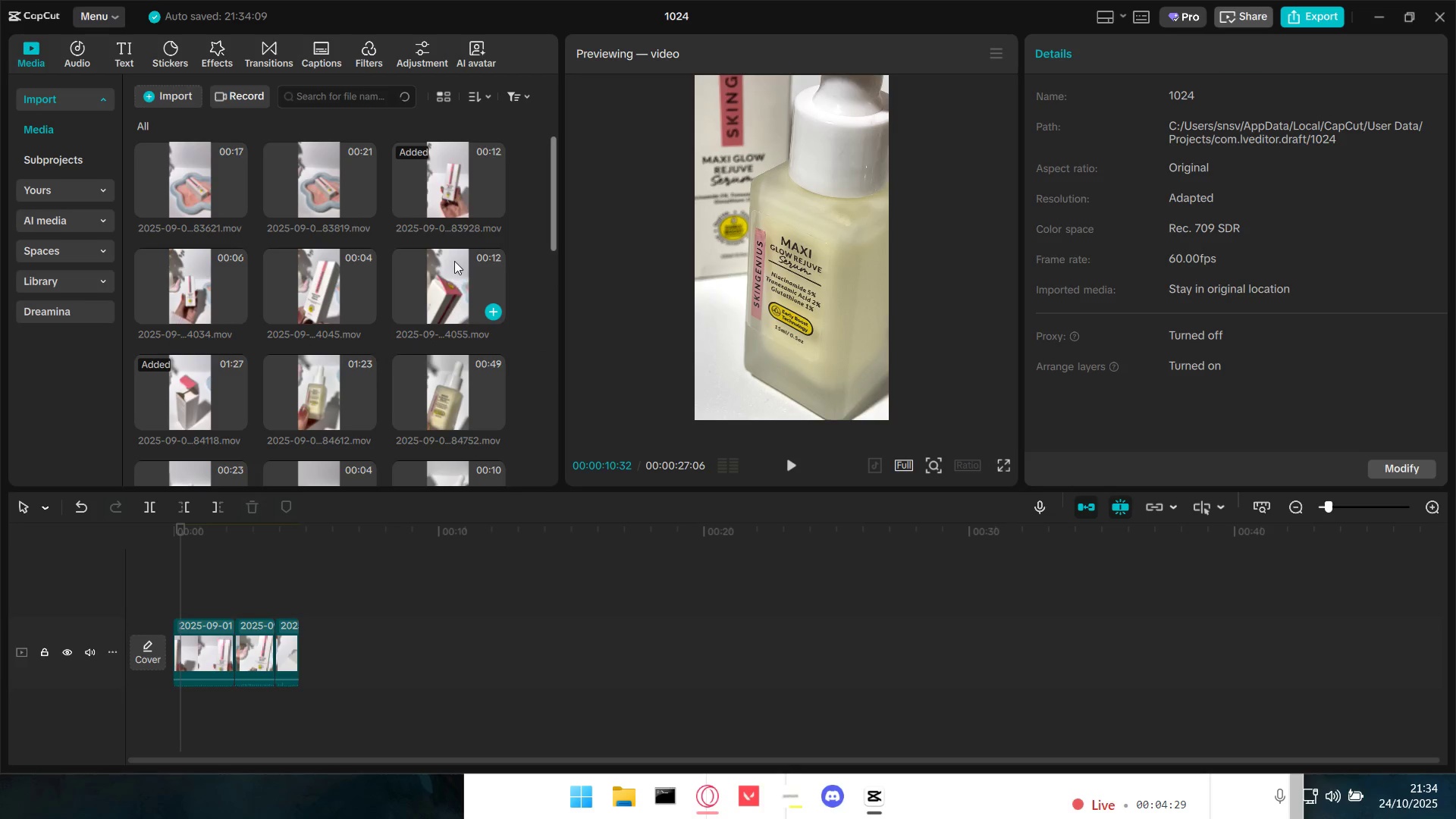 
left_click([454, 261])
 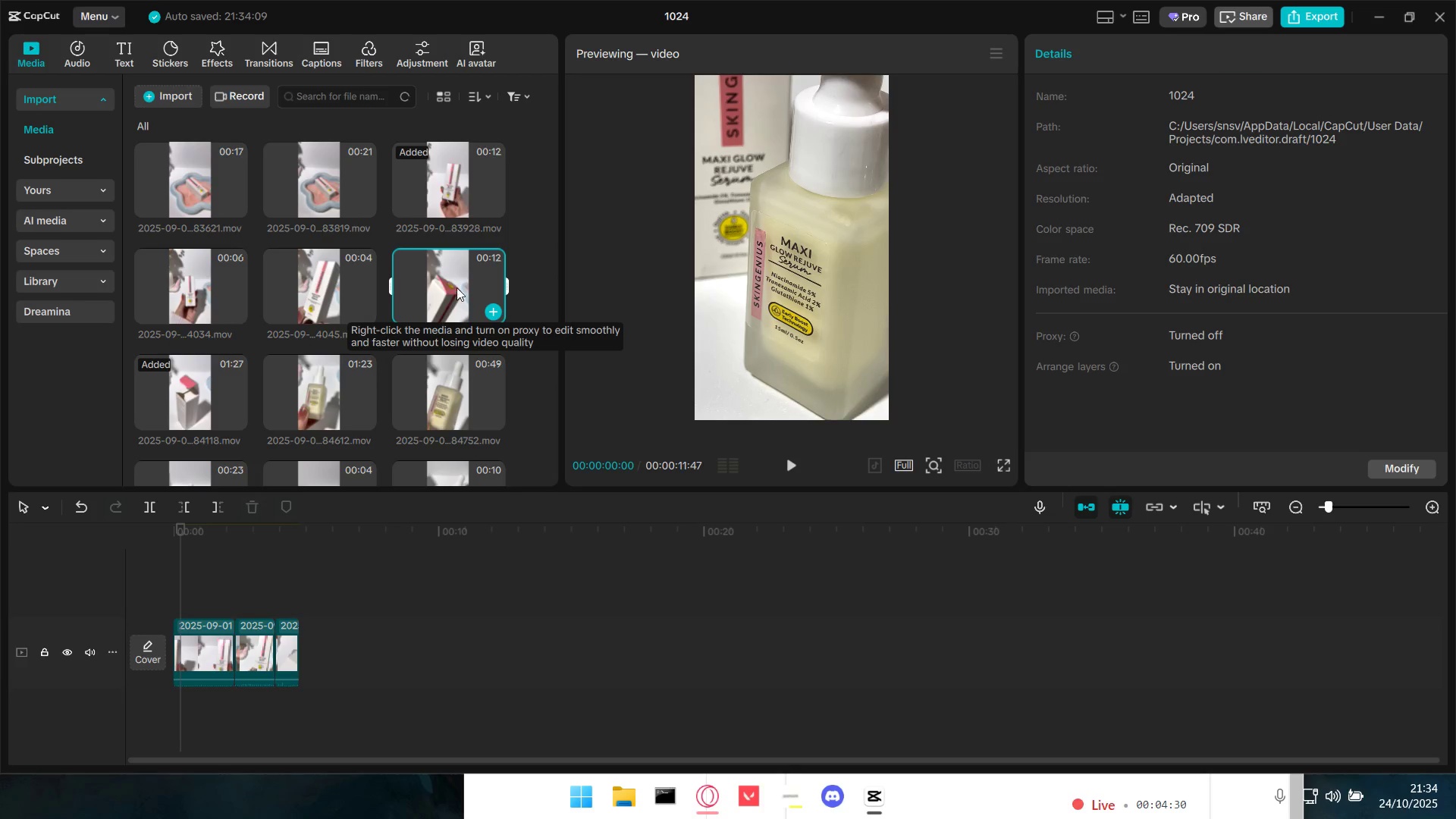 
left_click_drag(start_coordinate=[454, 287], to_coordinate=[397, 626])
 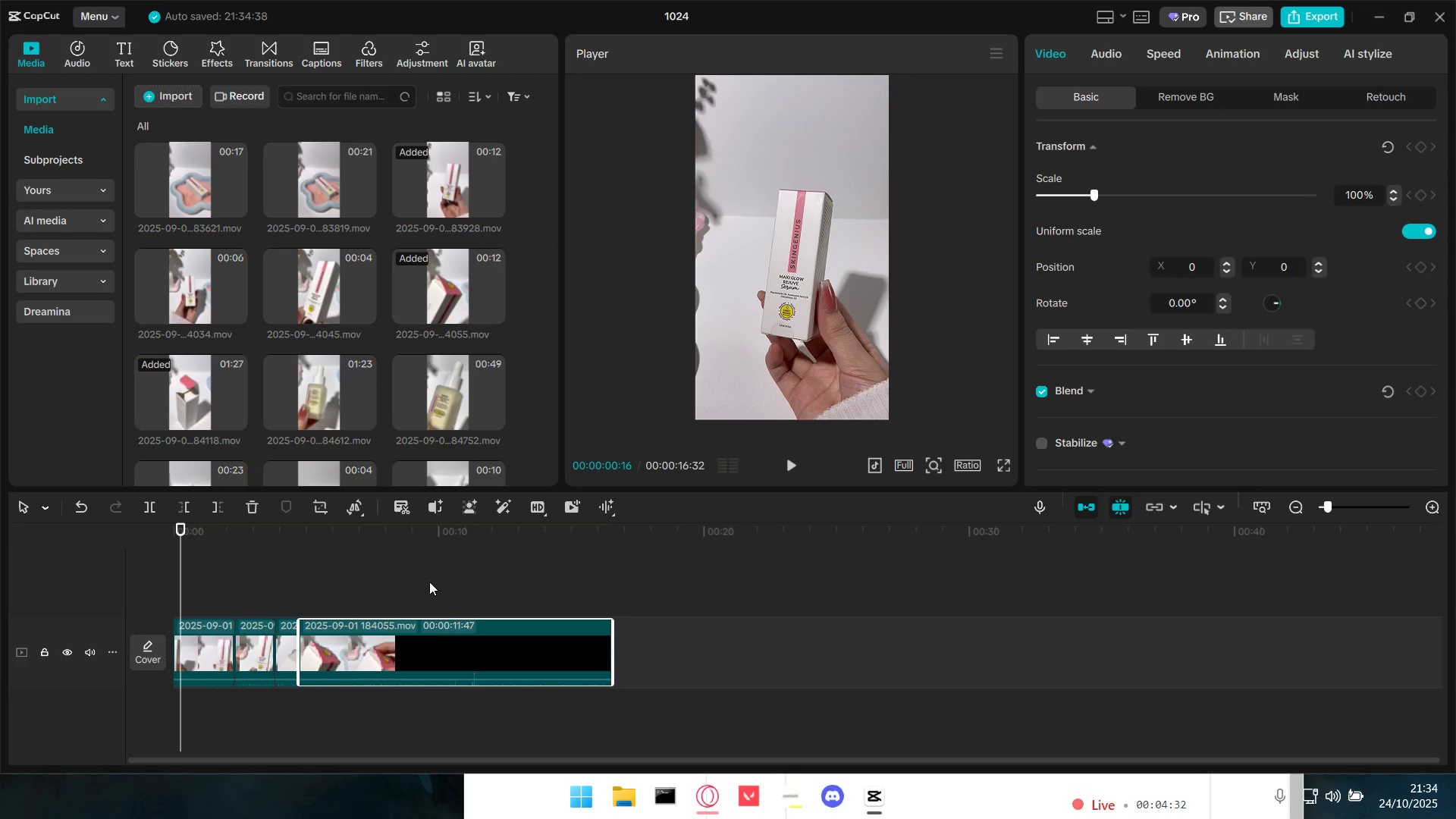 
left_click([430, 582])
 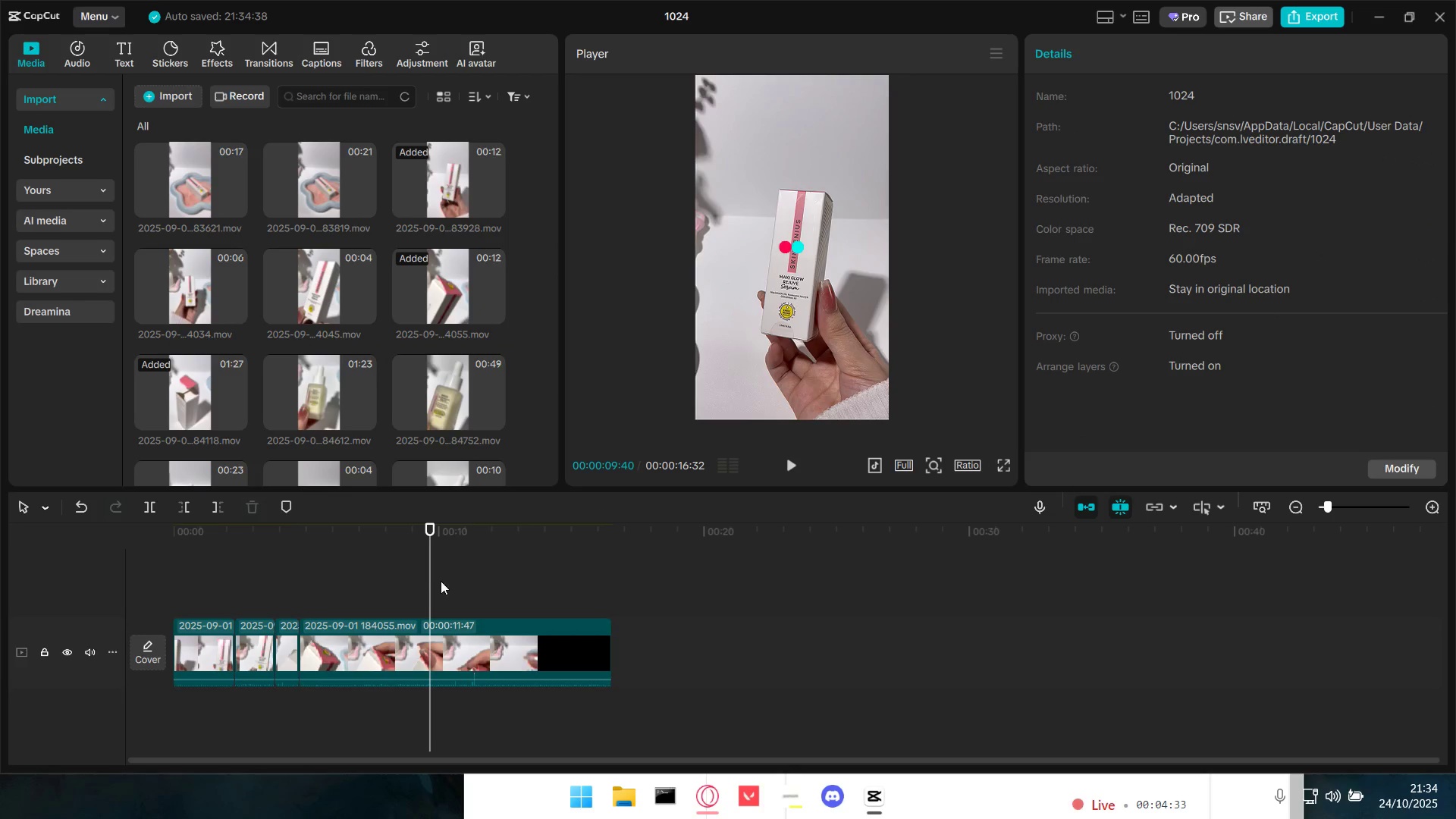 
double_click([441, 581])
 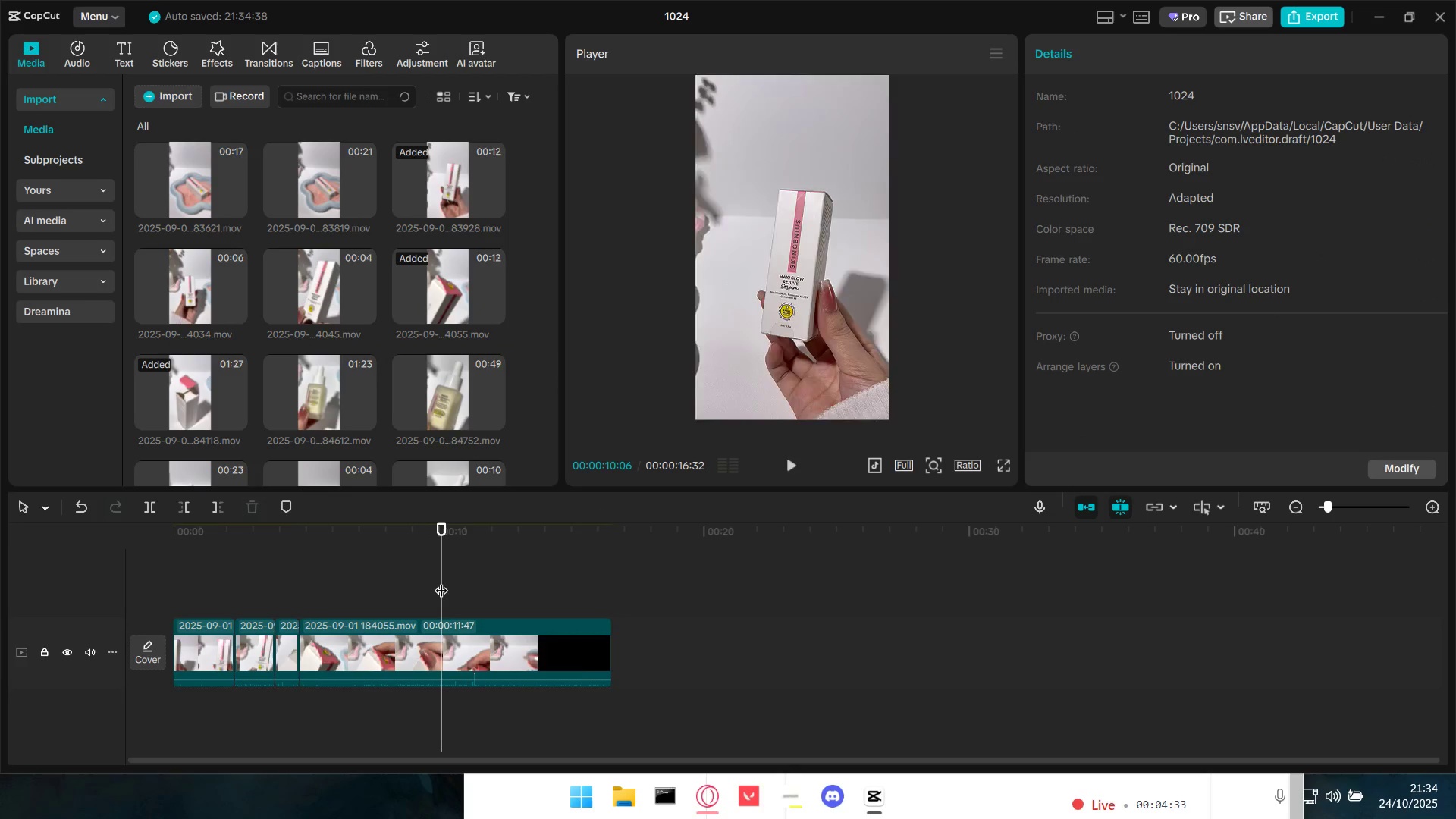 
key(Space)
 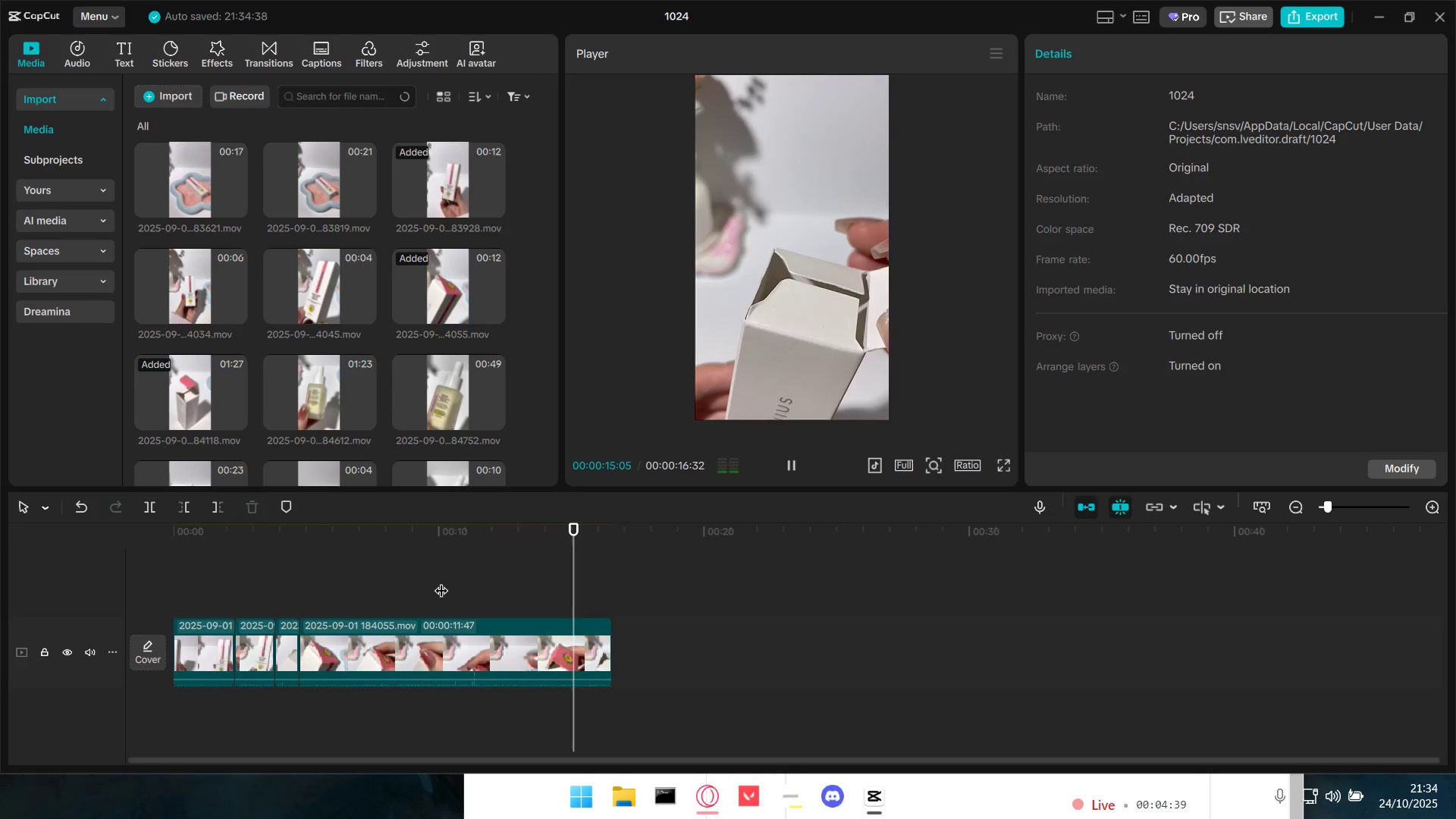 
wait(6.79)
 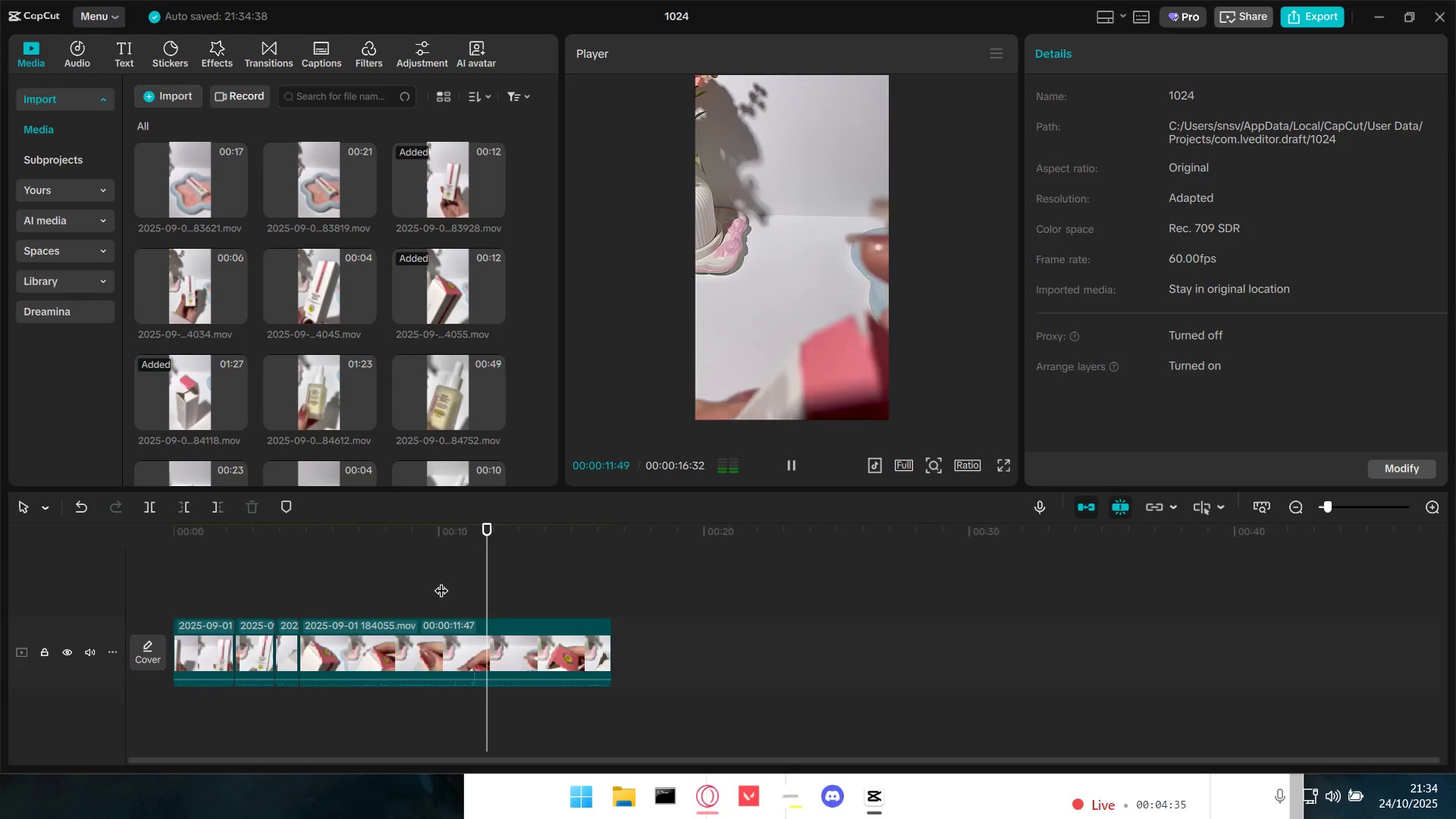 
key(Space)
 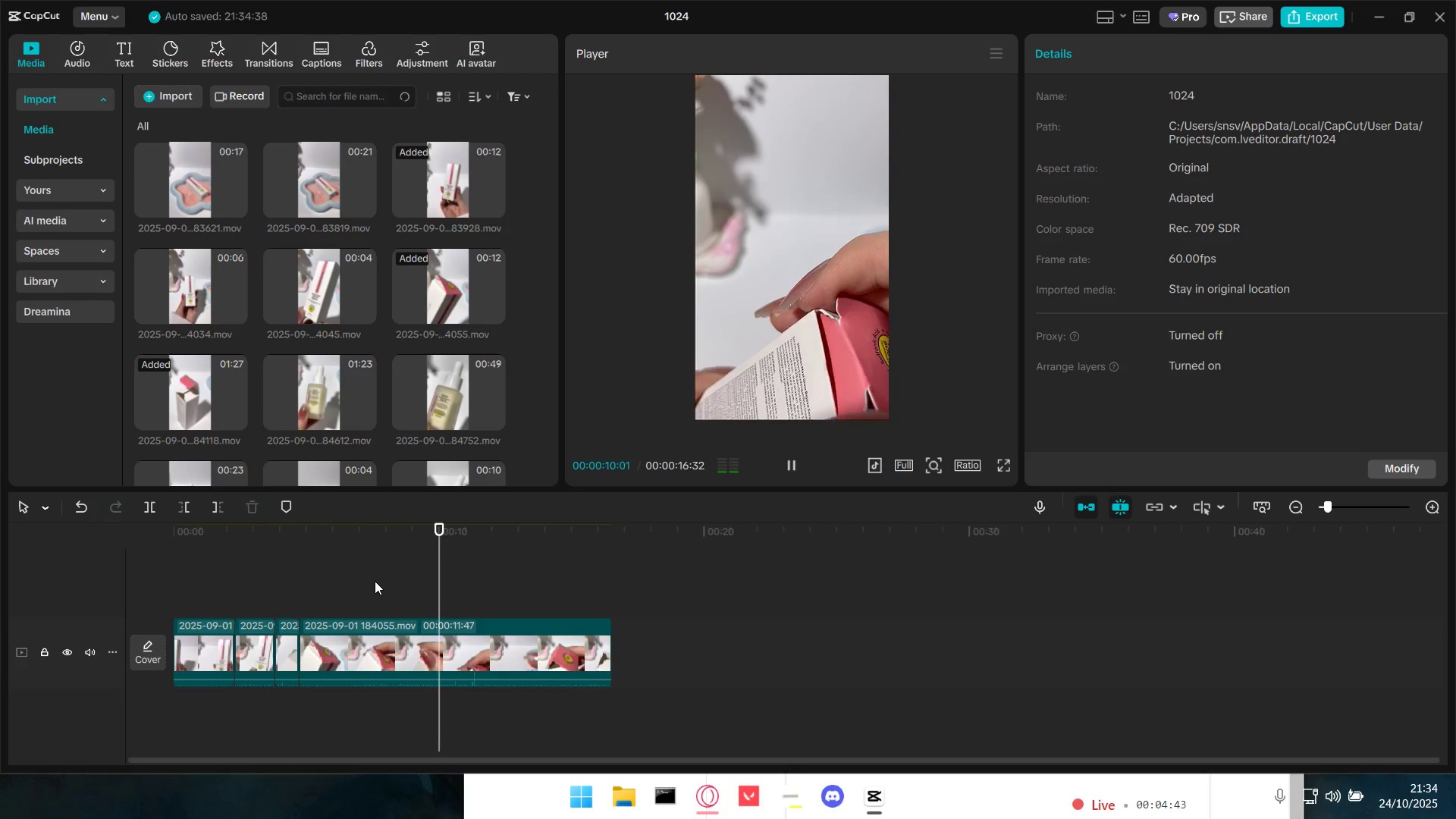 
key(Space)
 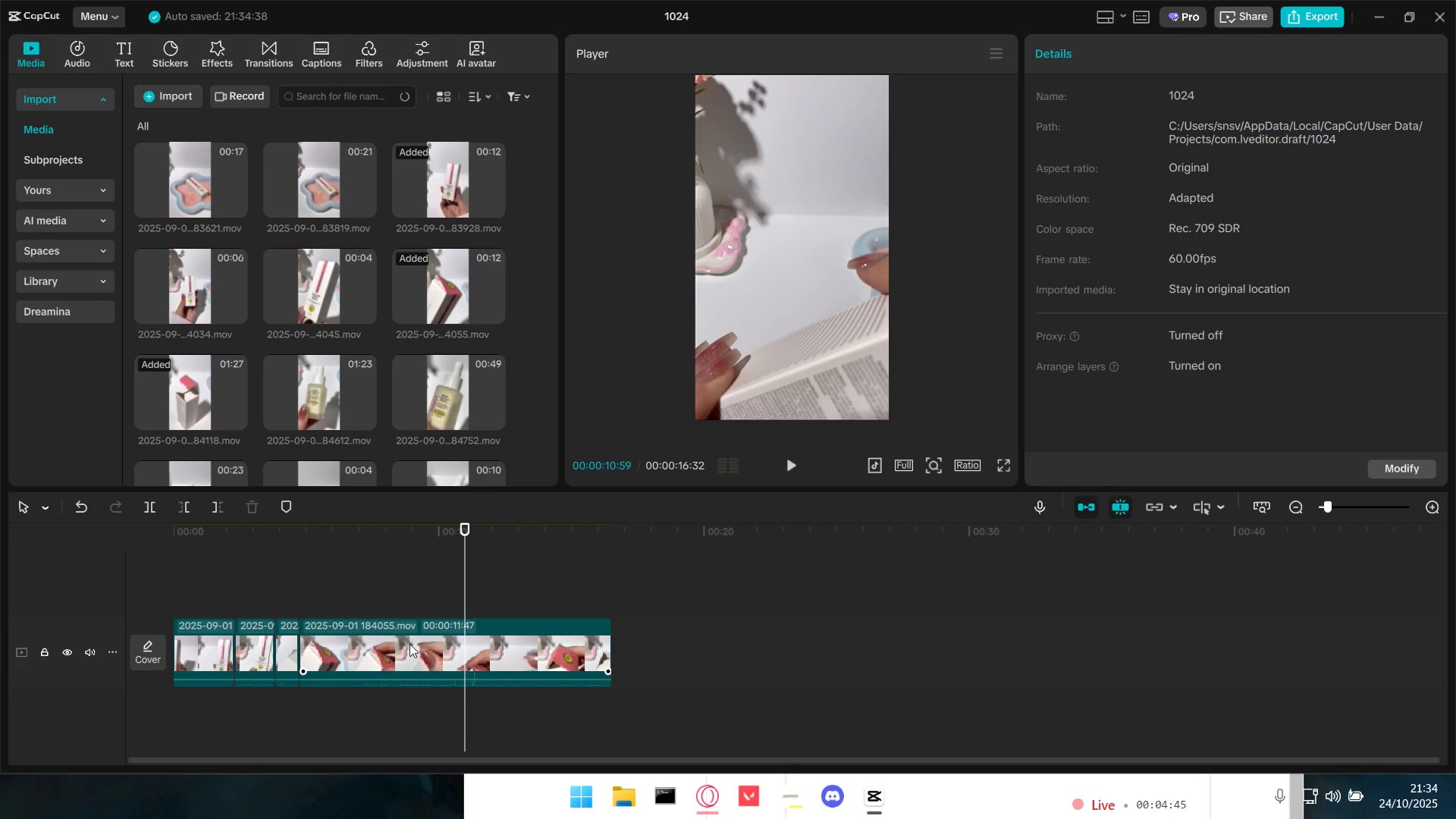 
left_click([405, 654])
 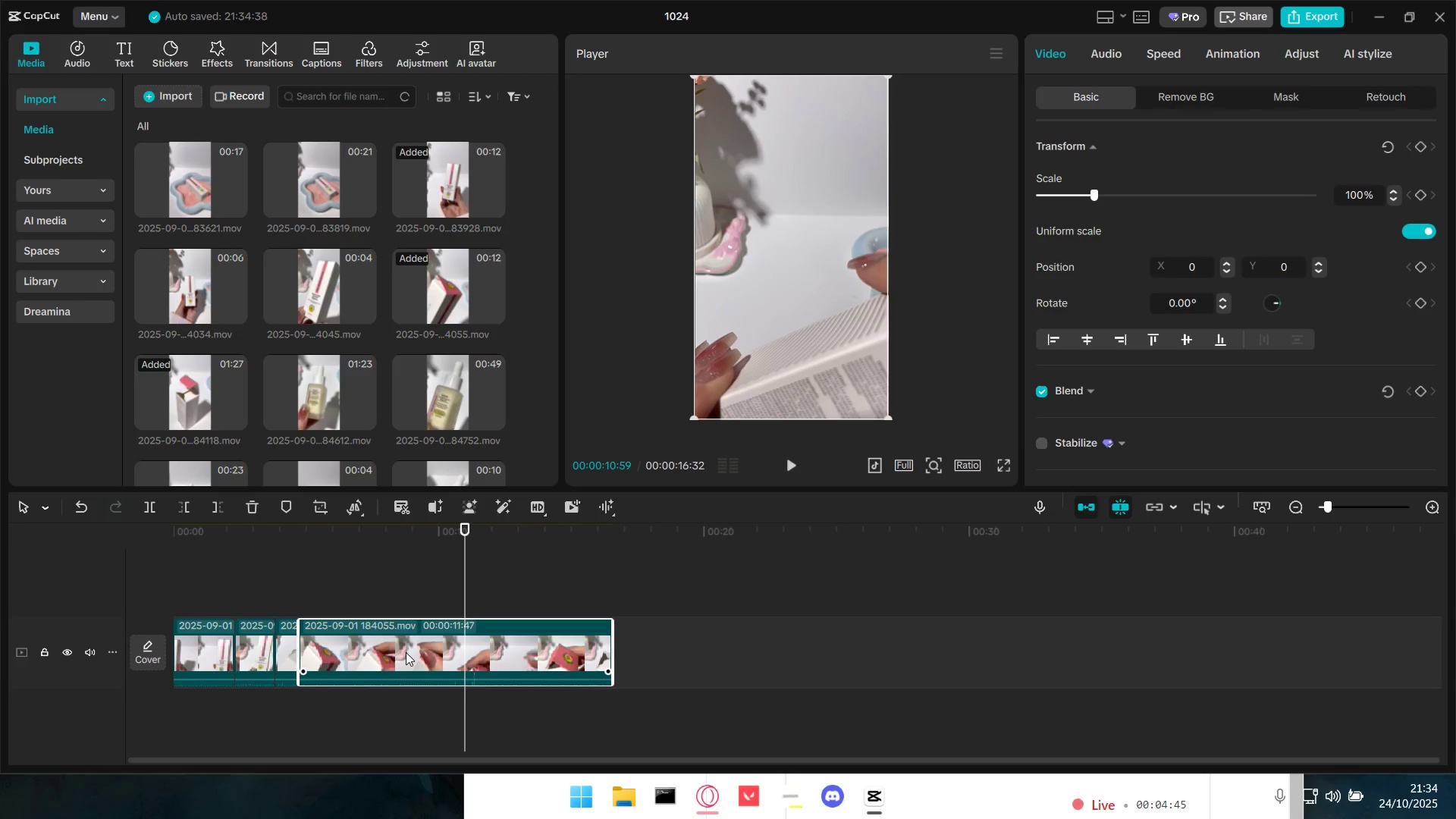 
key(Backspace)
 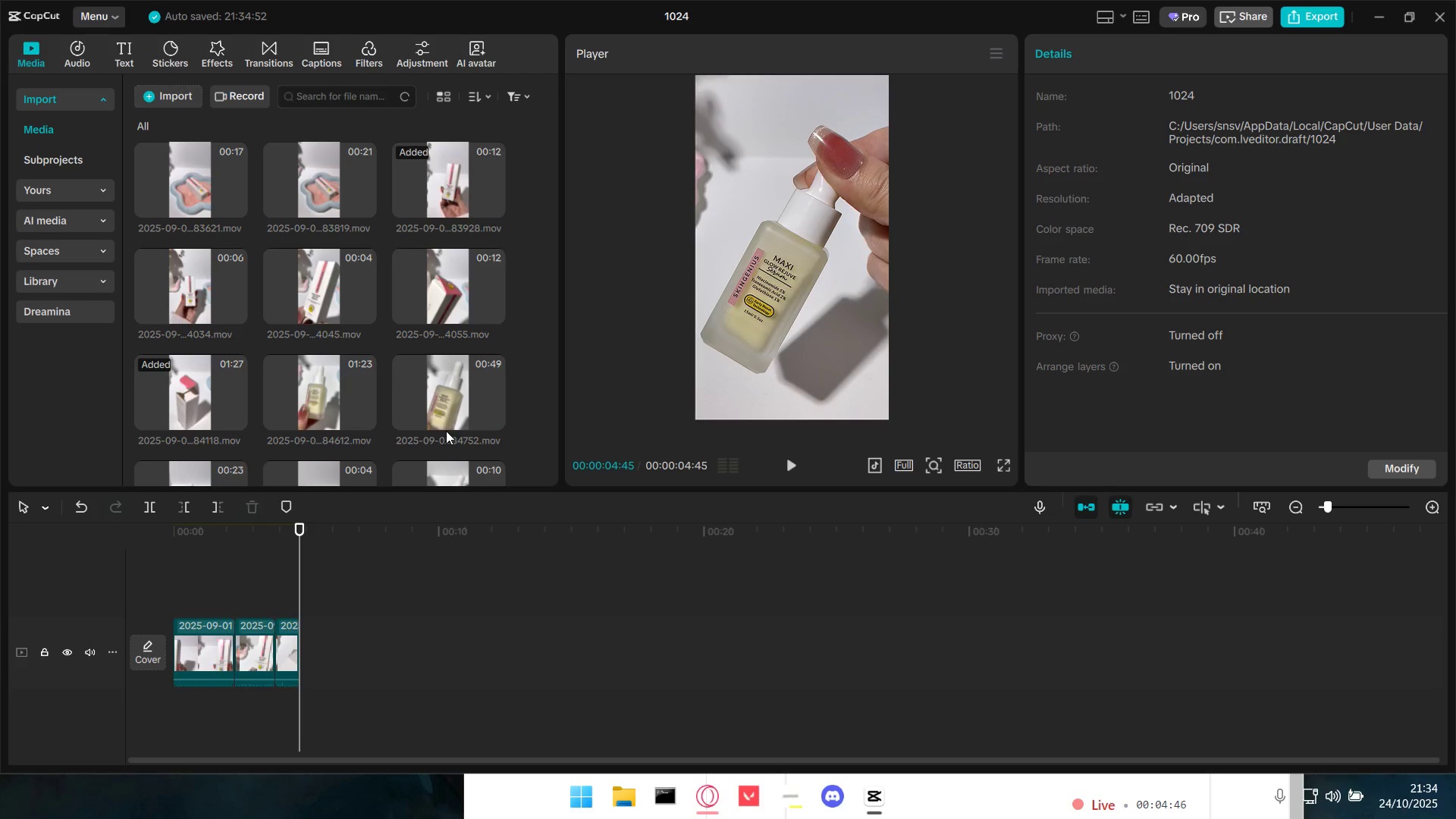 
scroll: coordinate [456, 402], scroll_direction: down, amount: 7.0
 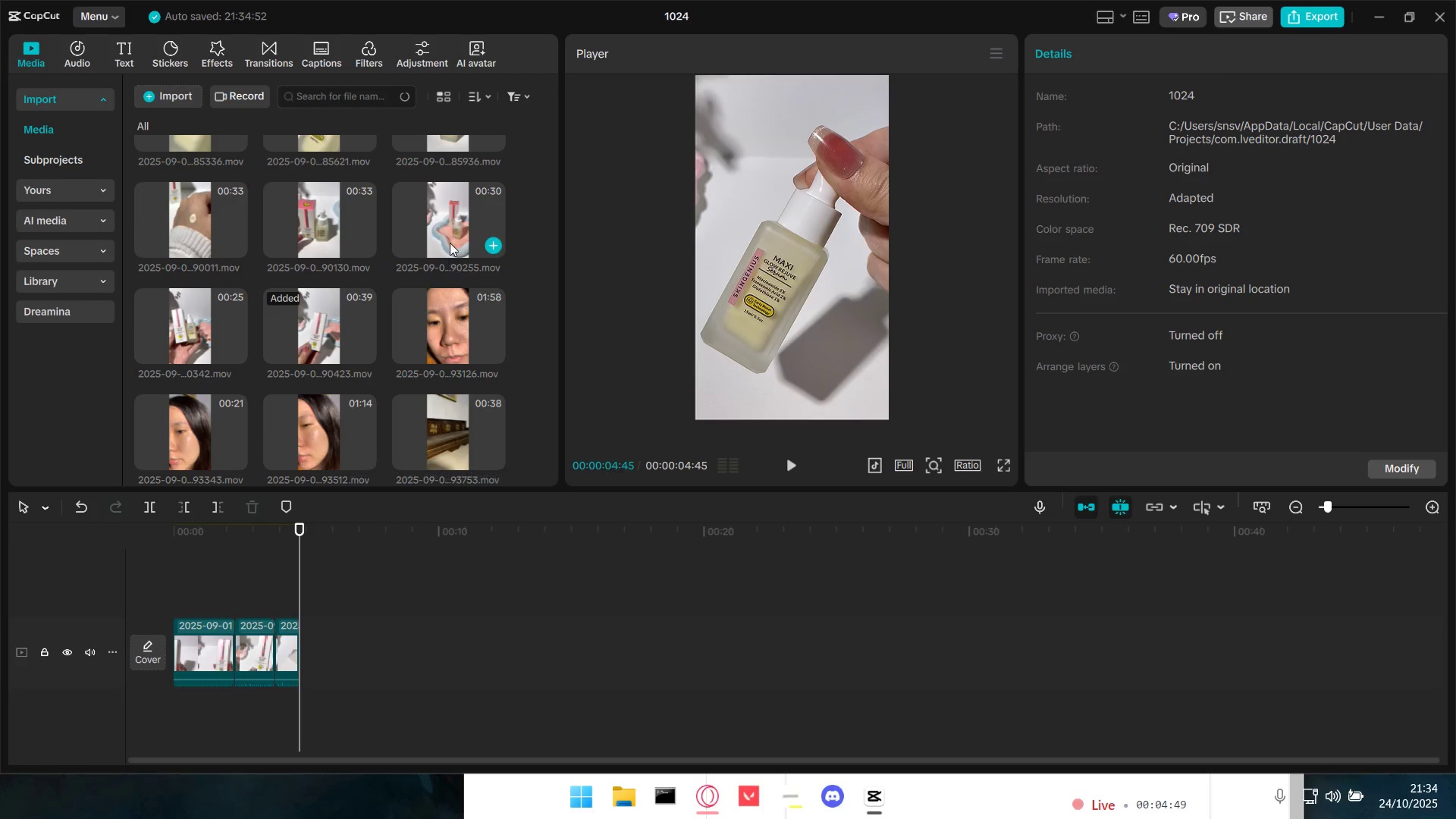 
left_click([444, 227])
 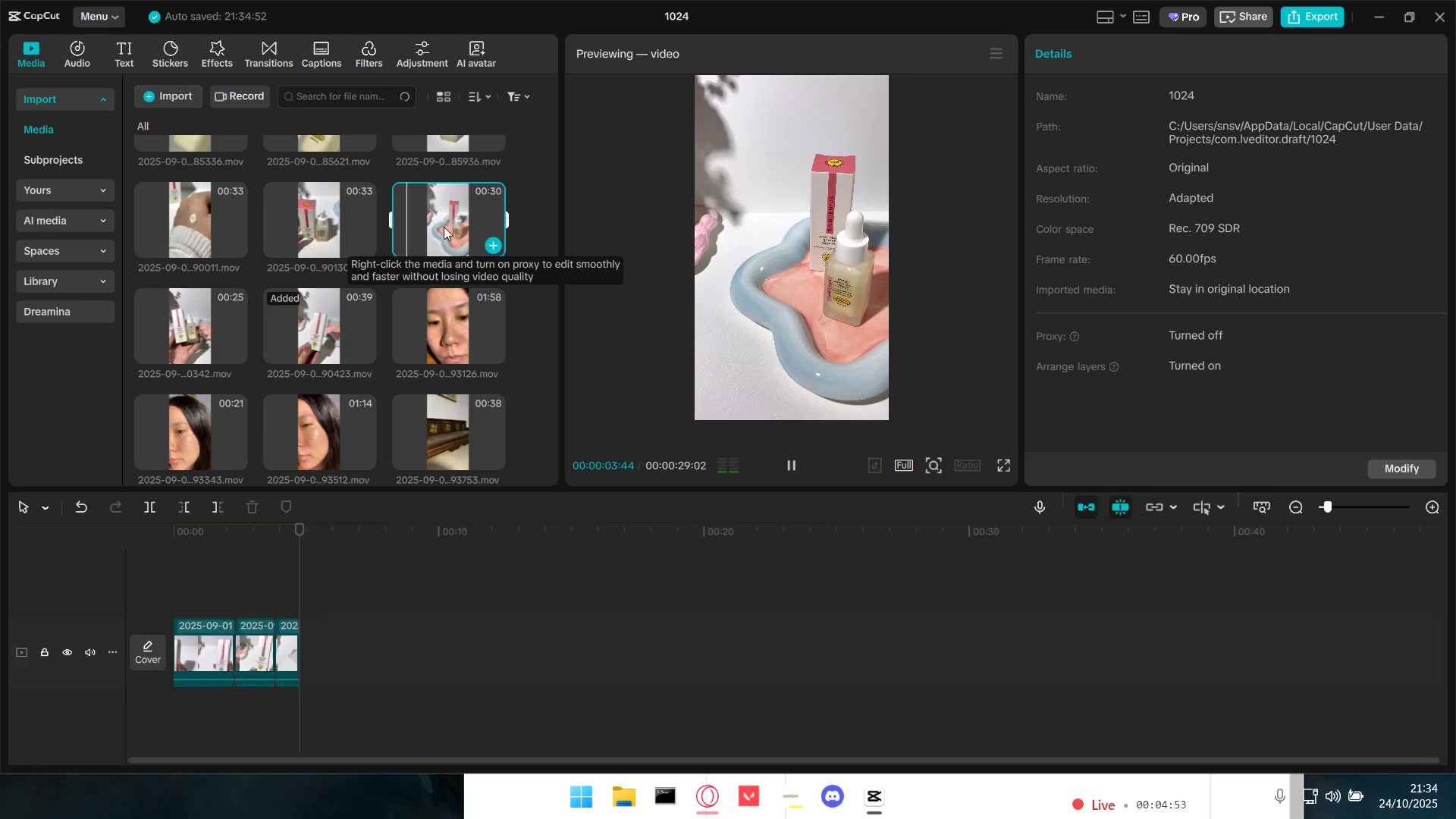 
wait(9.22)
 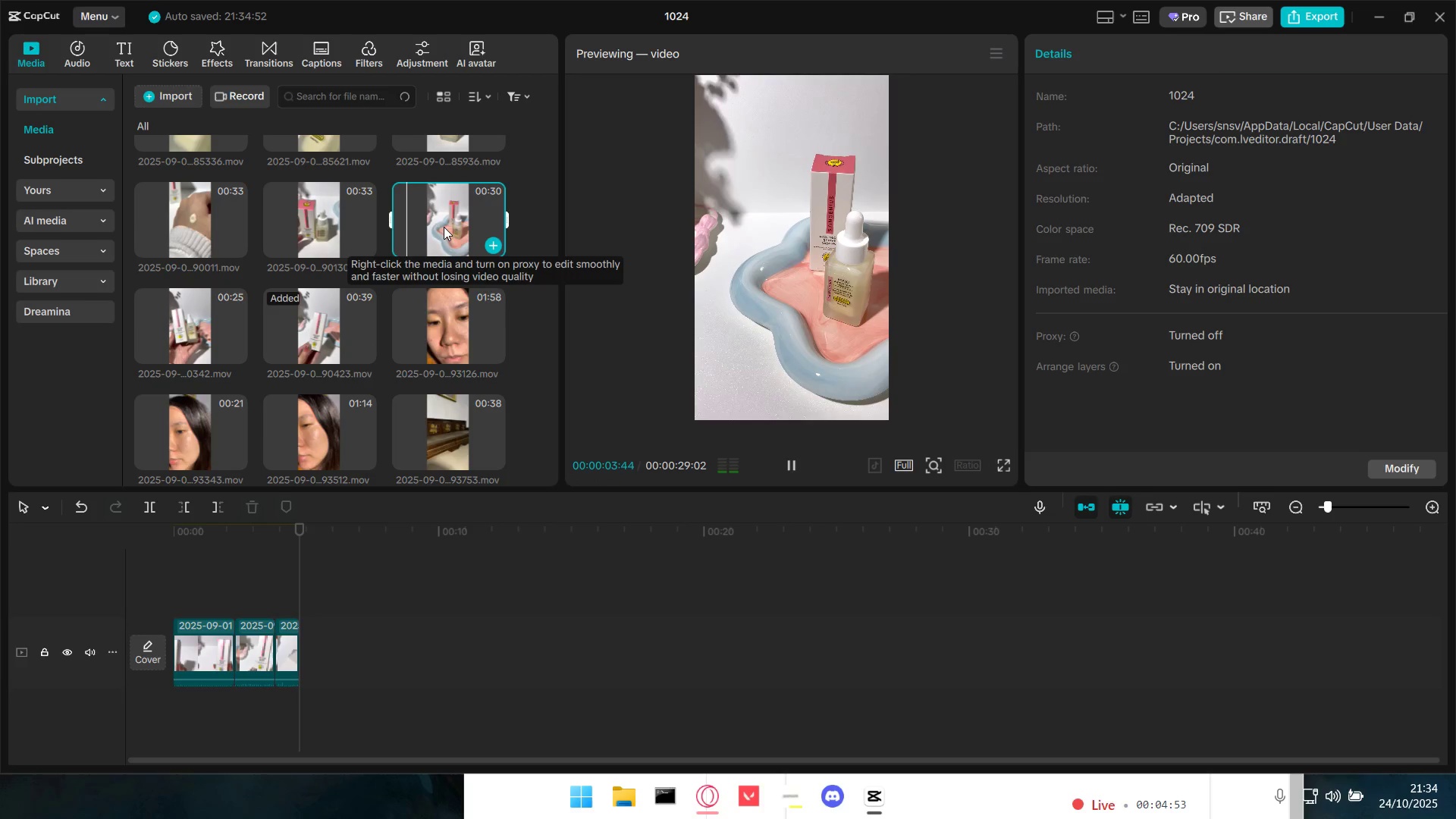 
key(Space)
 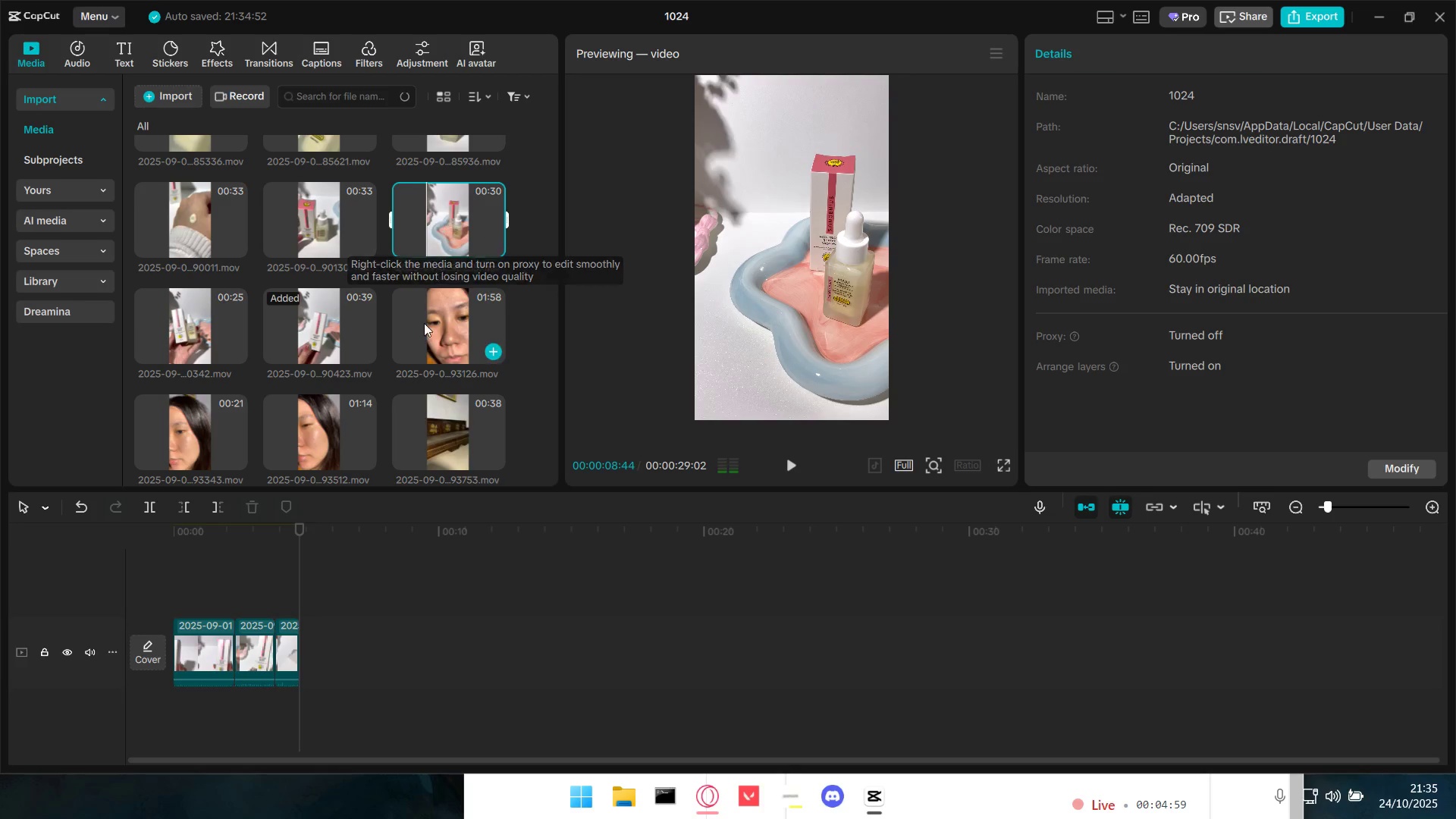 
scroll: coordinate [422, 329], scroll_direction: down, amount: 1.0
 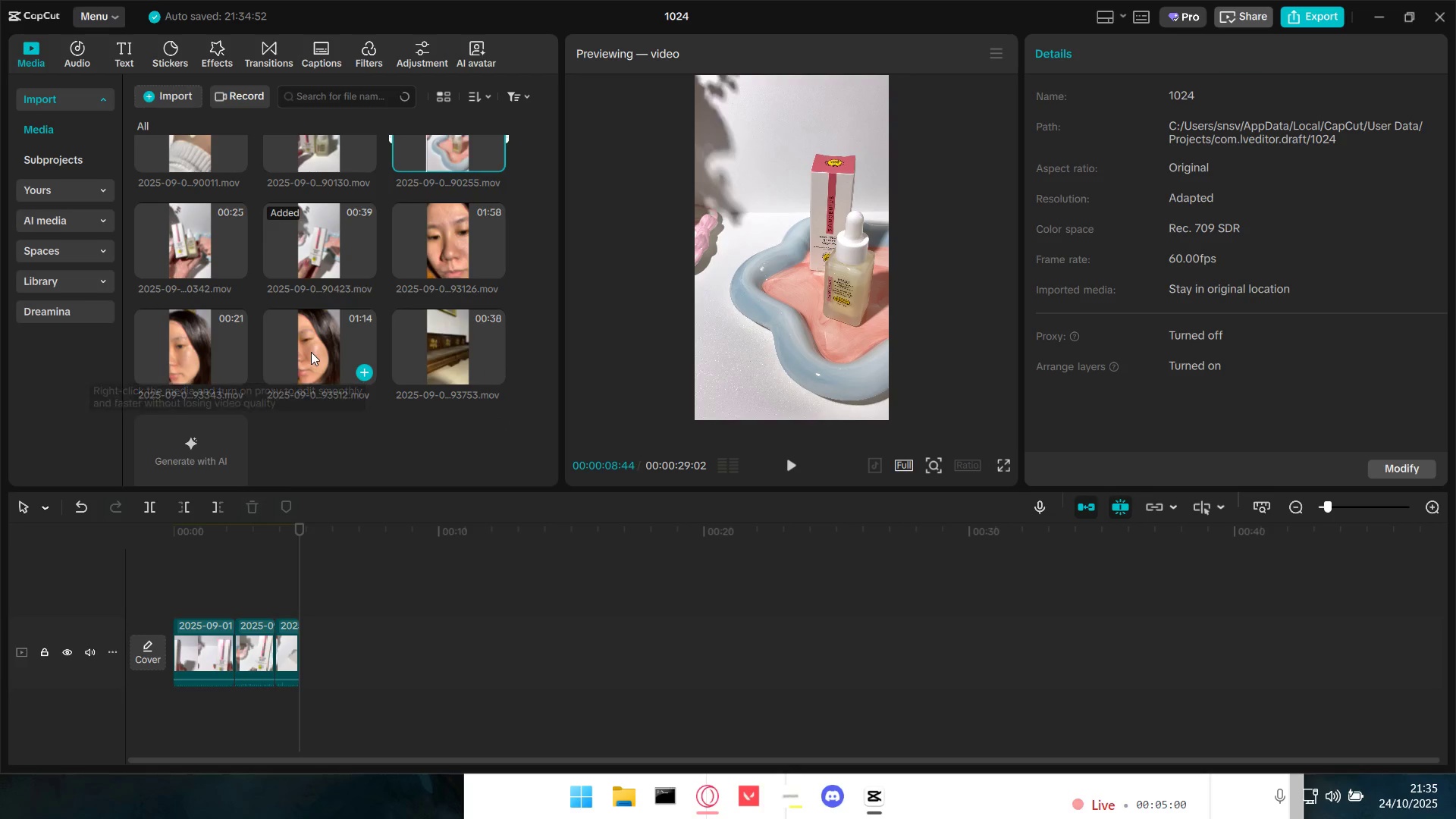 
scroll: coordinate [325, 340], scroll_direction: up, amount: 1.0
 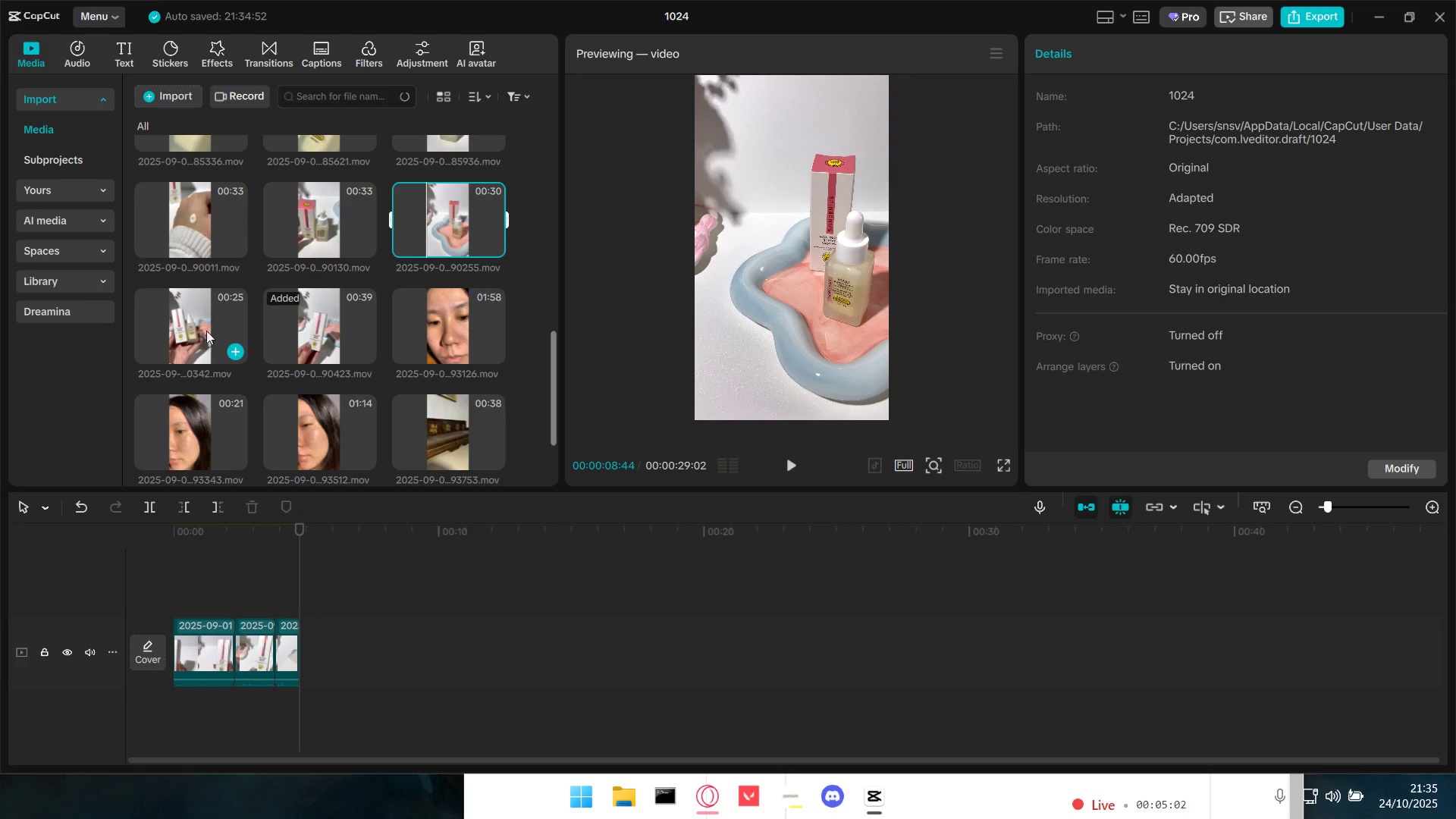 
left_click([206, 321])
 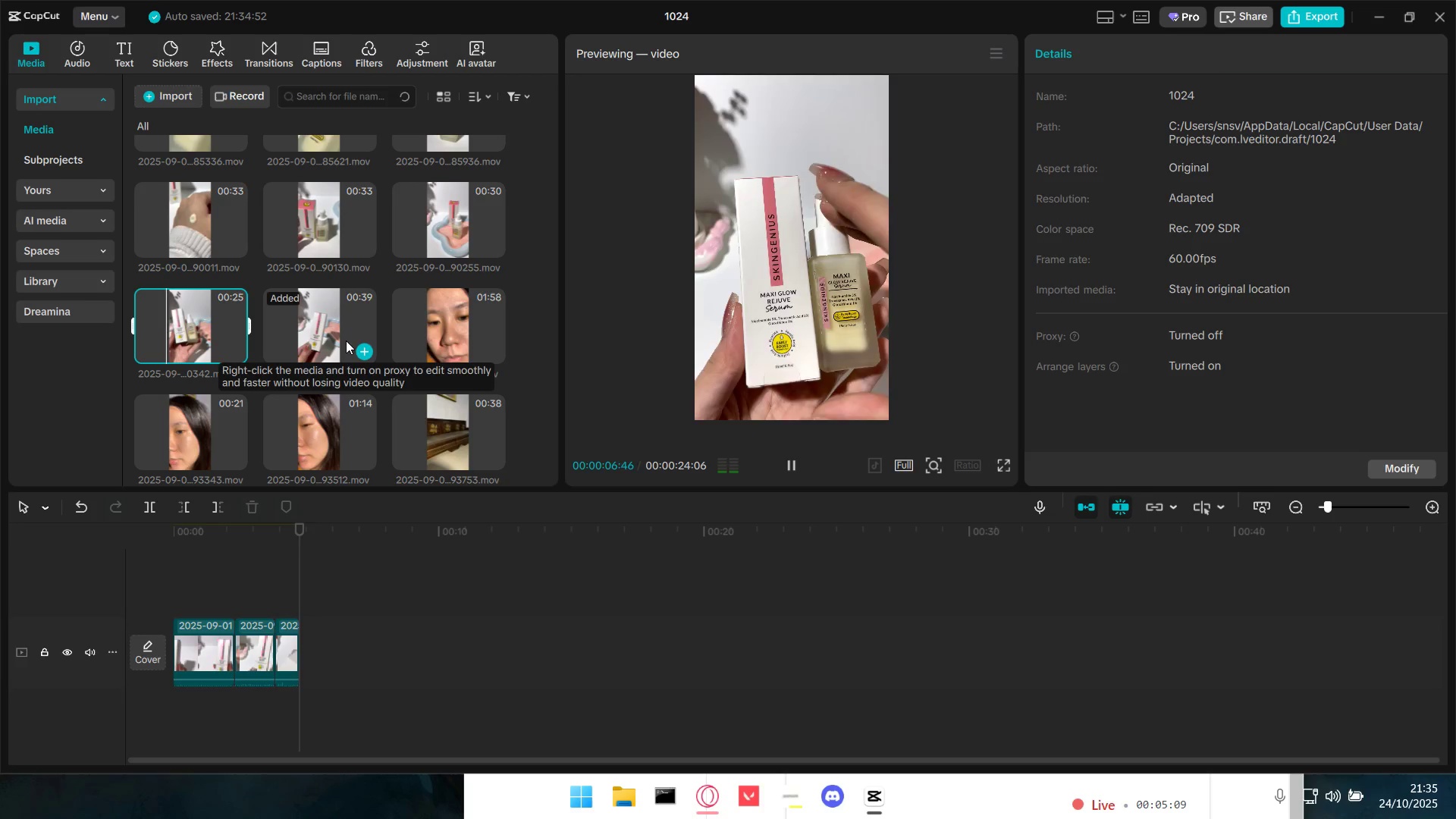 
wait(12.35)
 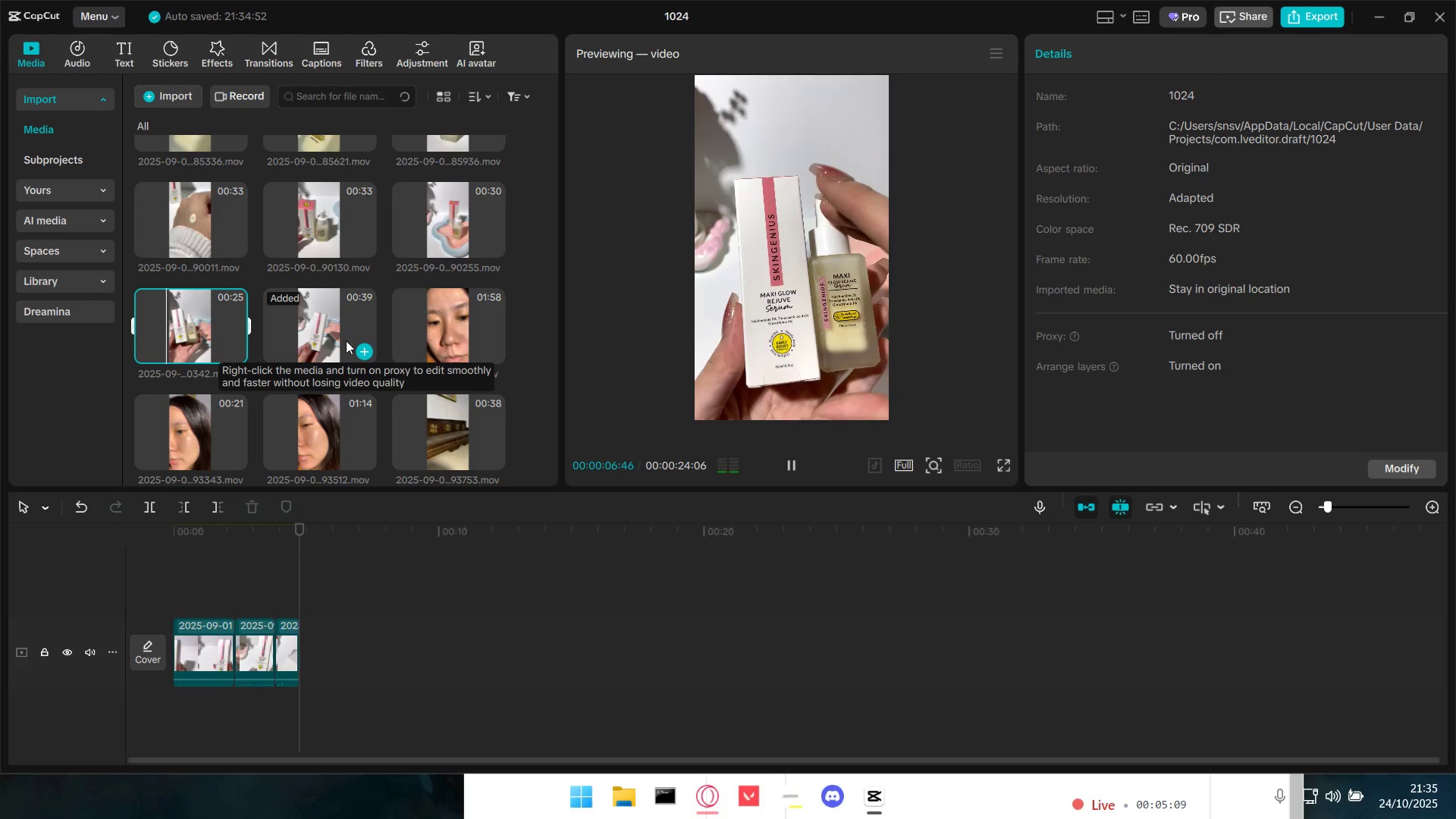 
scroll: coordinate [322, 333], scroll_direction: up, amount: 2.0
 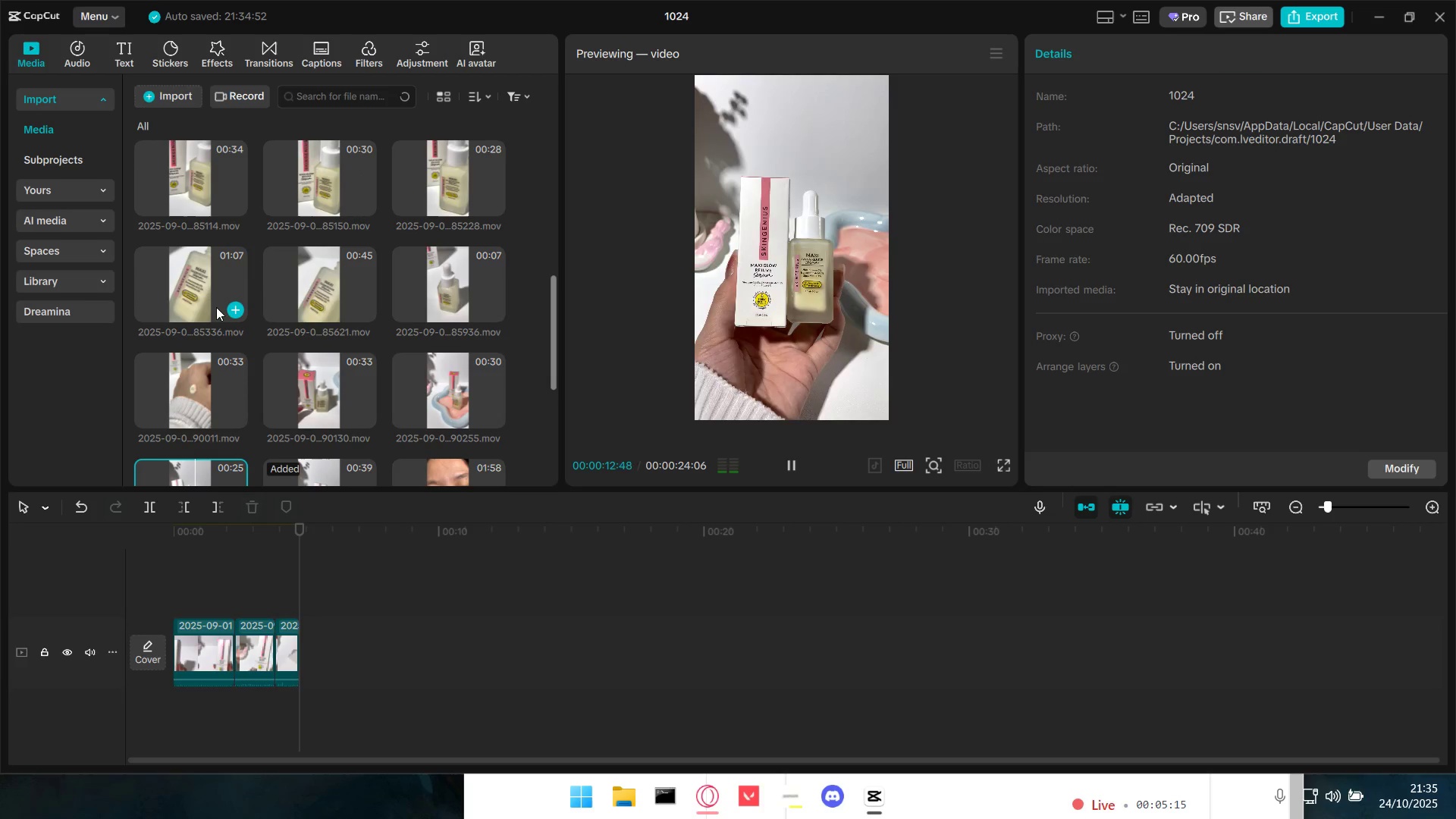 
left_click([215, 304])
 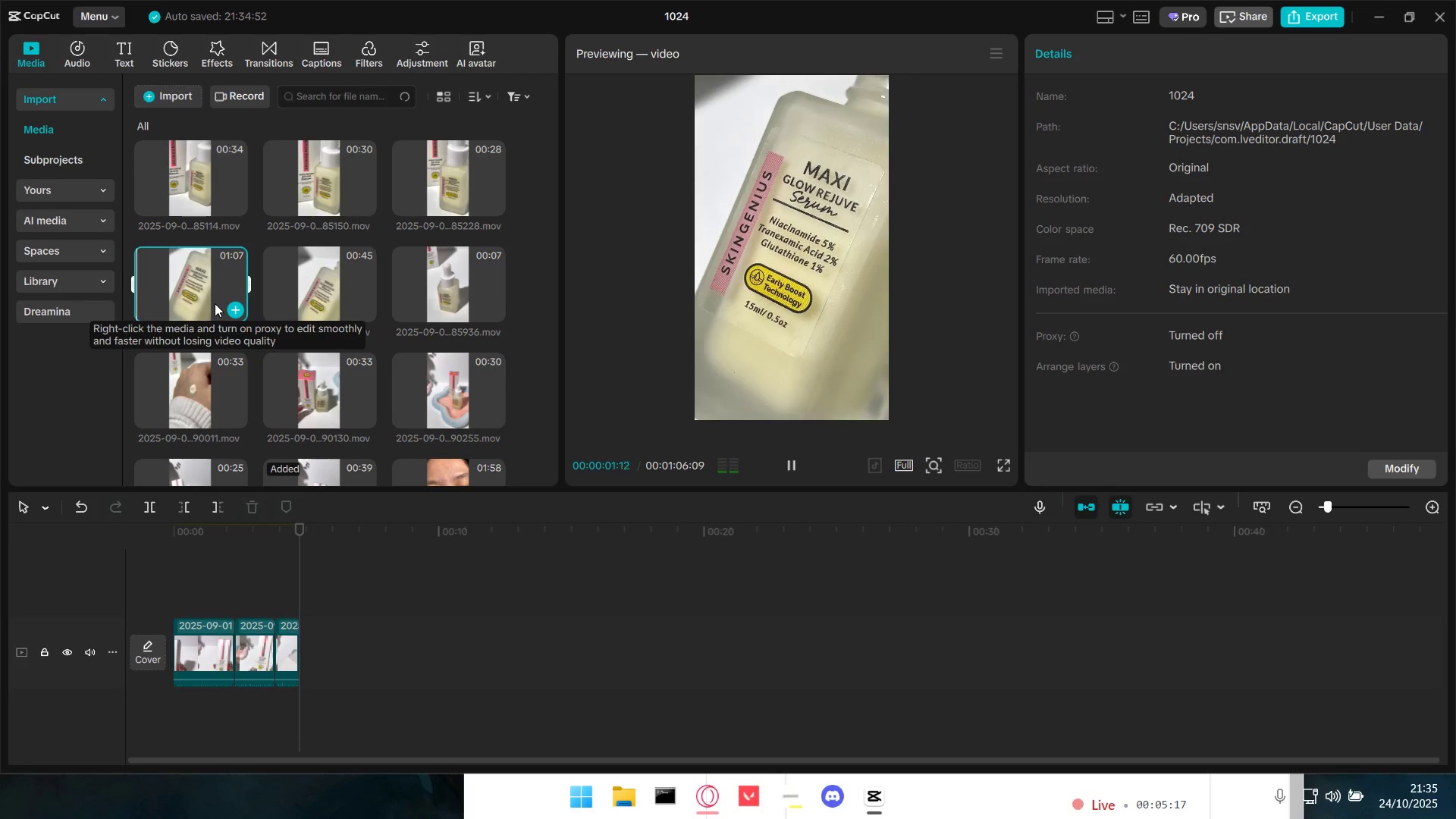 
left_click_drag(start_coordinate=[216, 289], to_coordinate=[314, 655])
 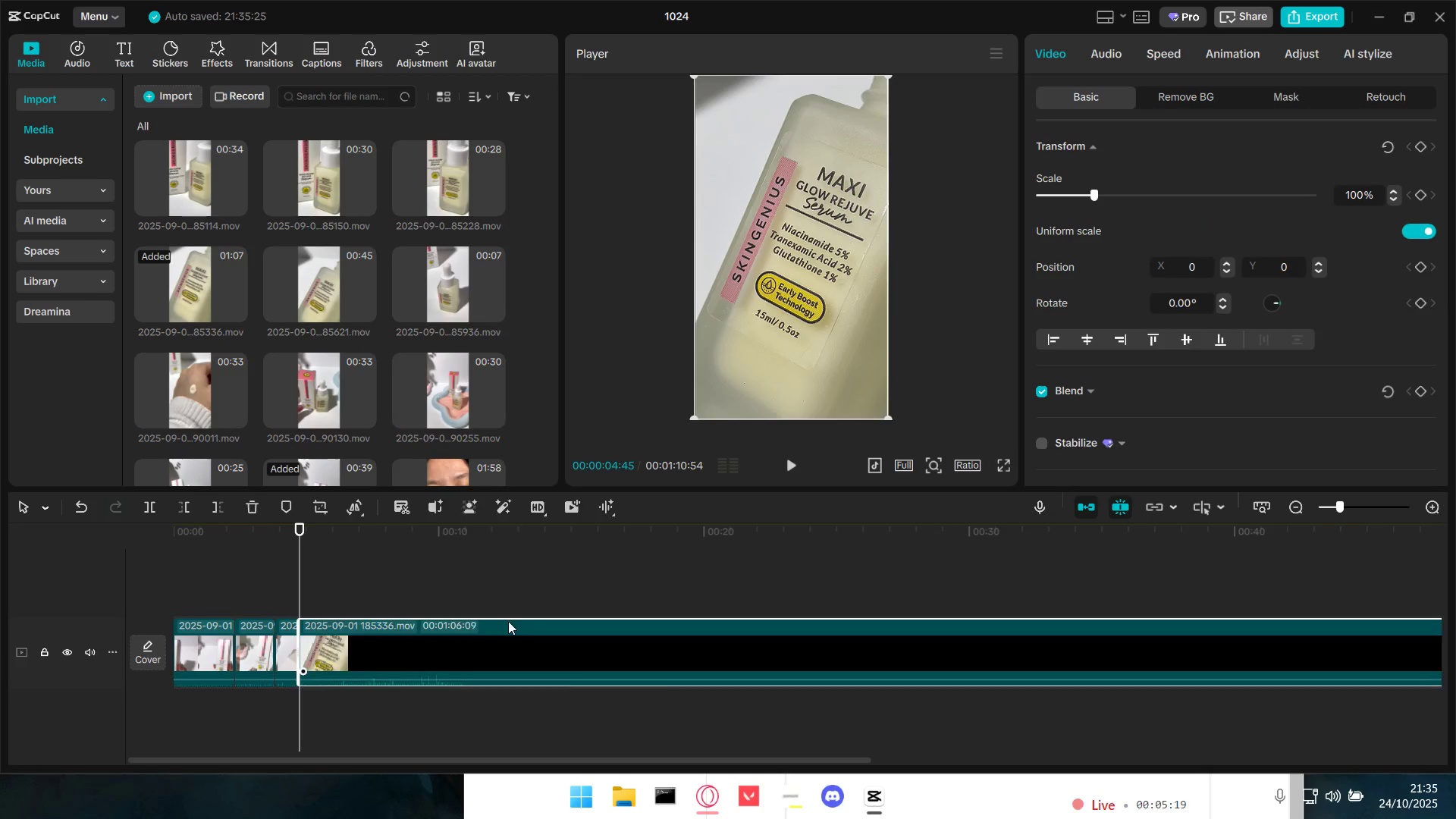 
hold_key(key=ControlLeft, duration=0.96)
scroll: coordinate [529, 621], scroll_direction: down, amount: 9.0
 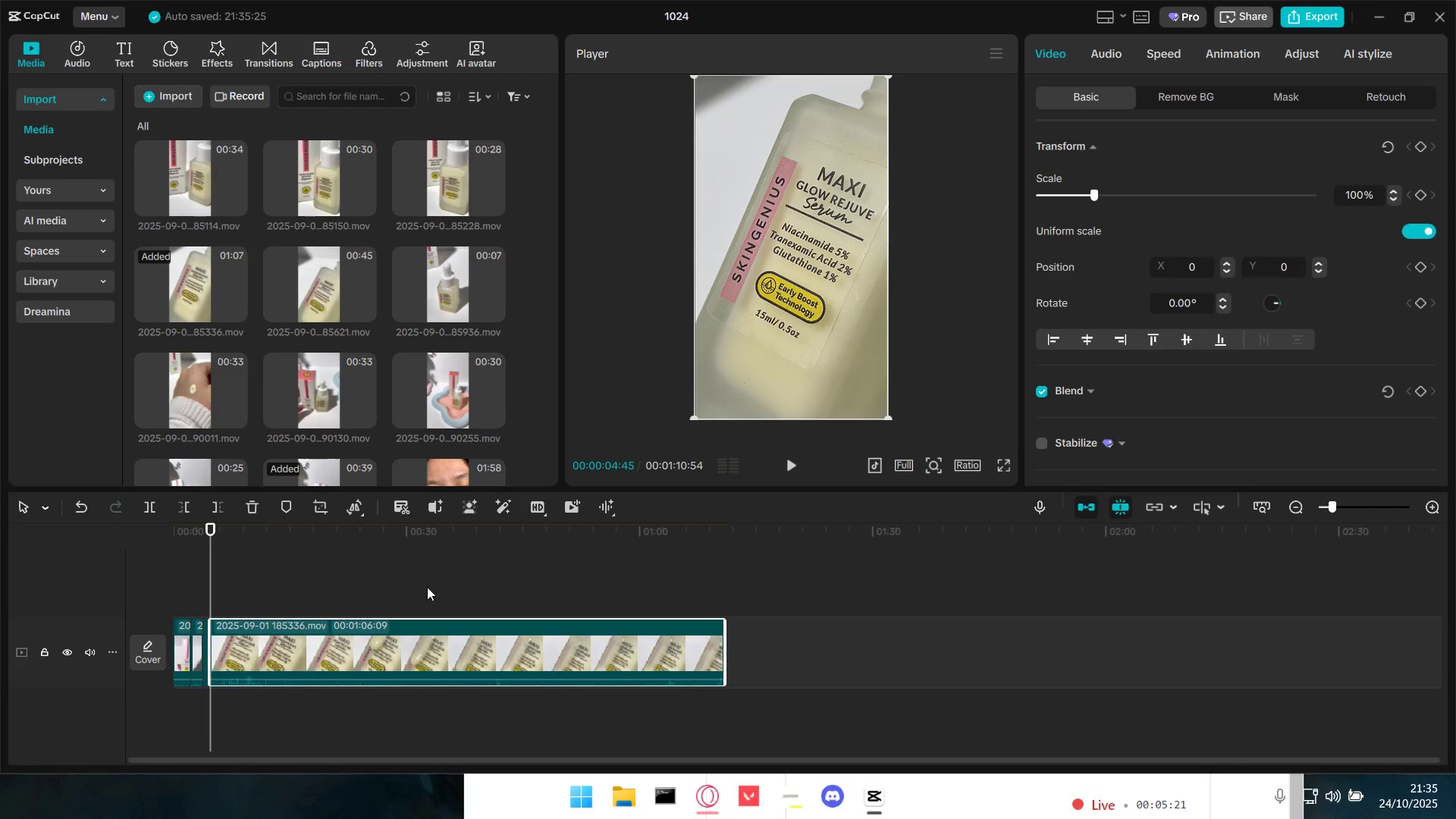 
double_click([370, 582])
 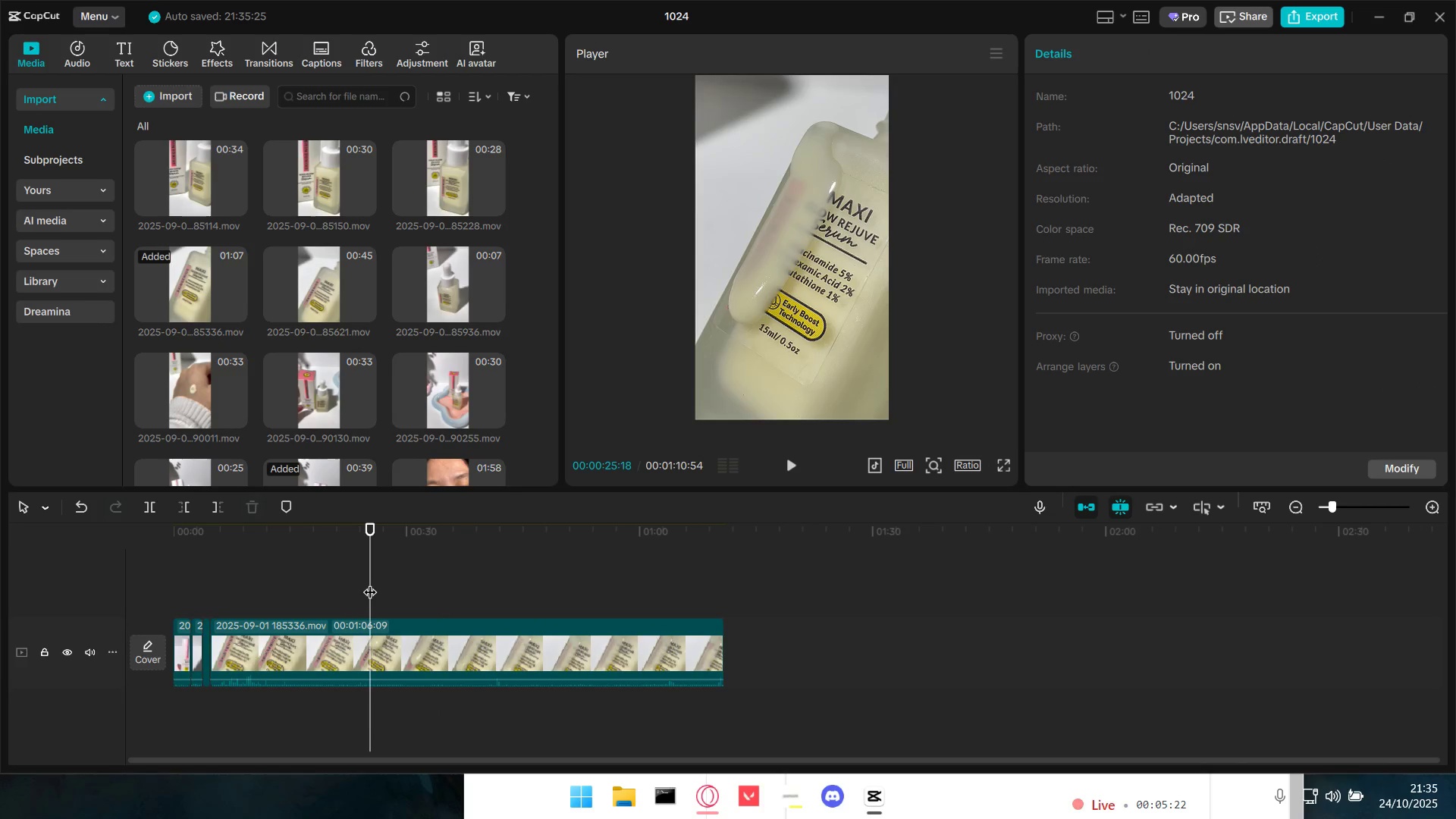 
key(Space)
 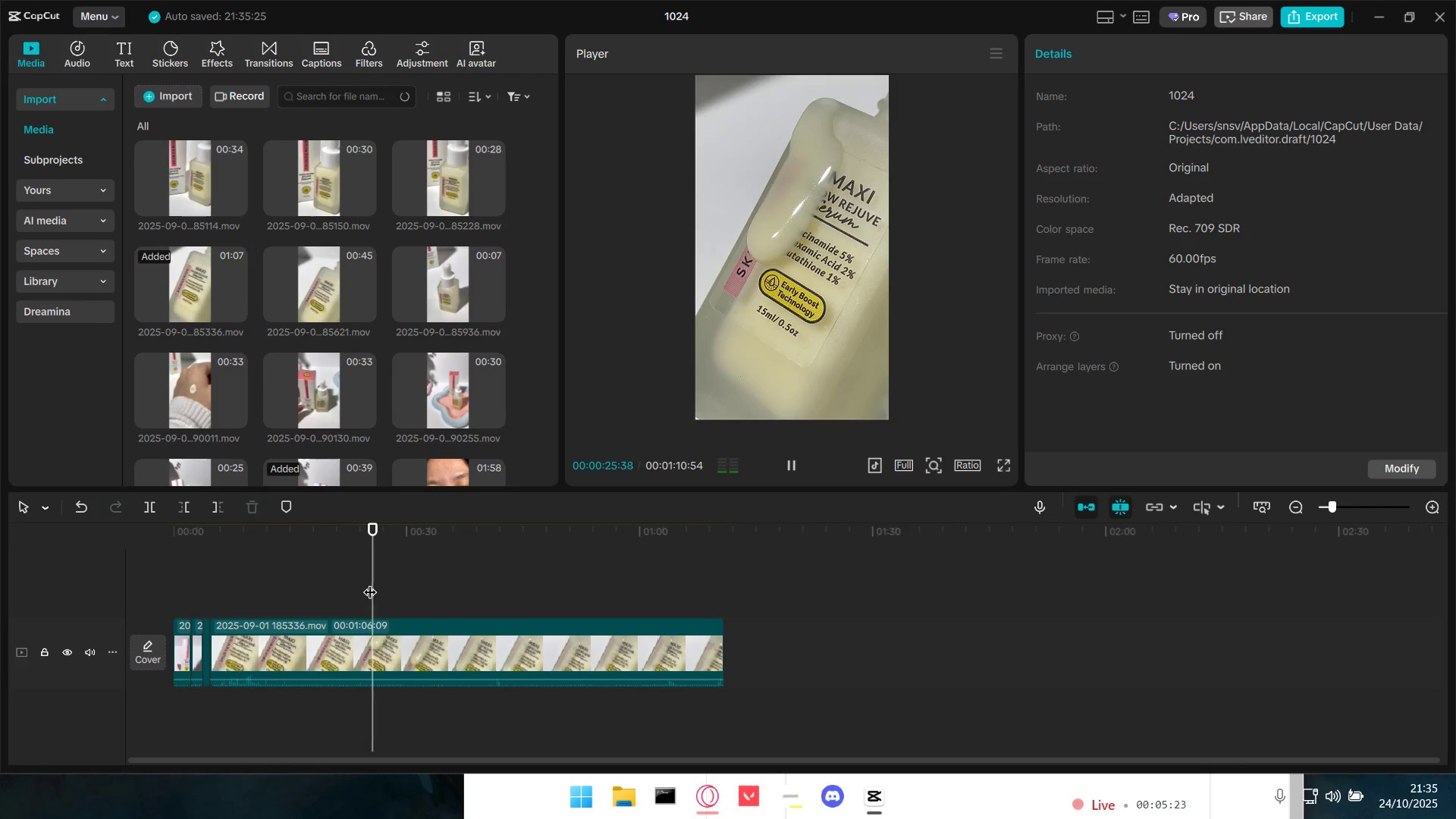 
key(Space)
 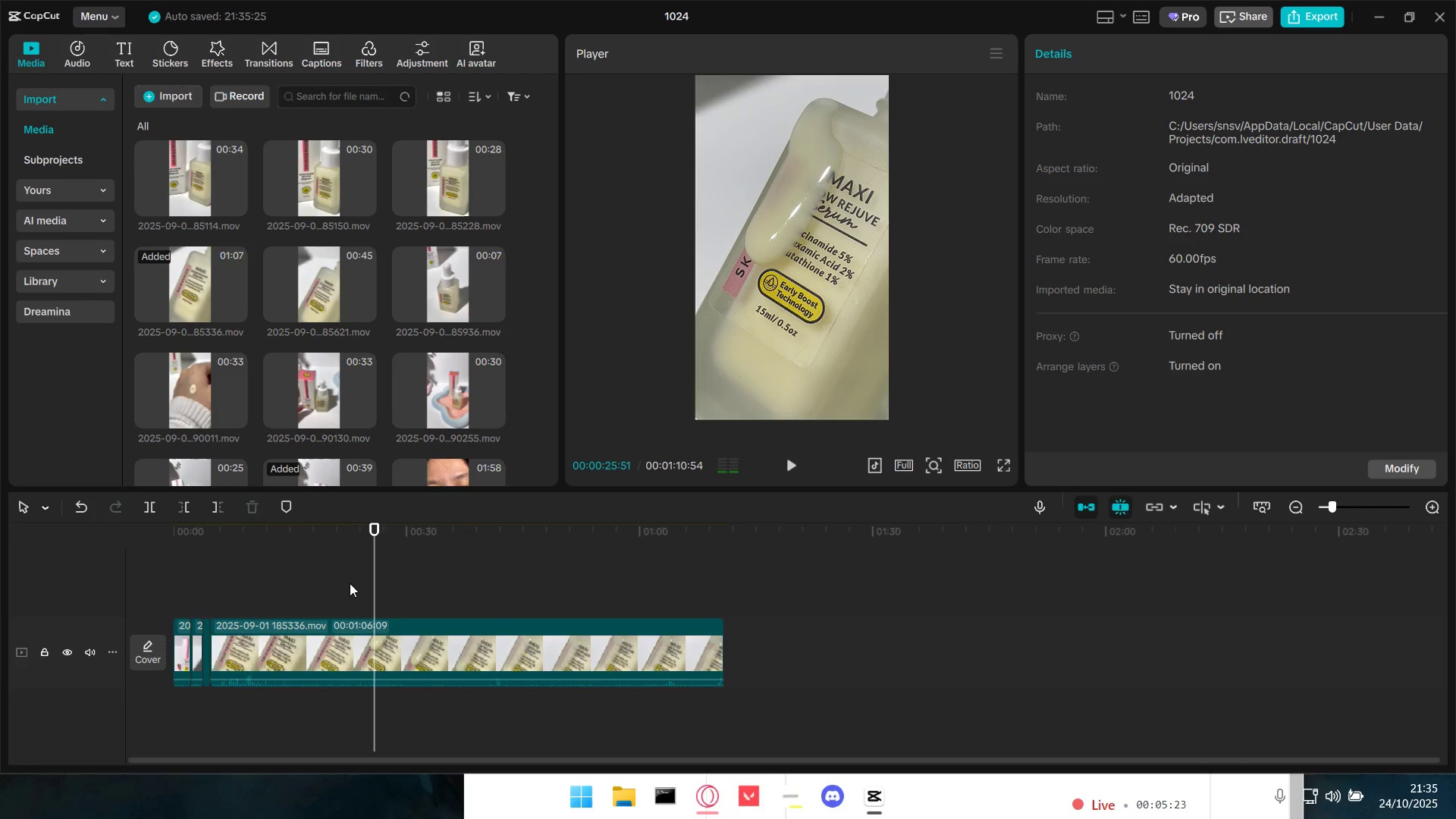 
left_click([350, 583])
 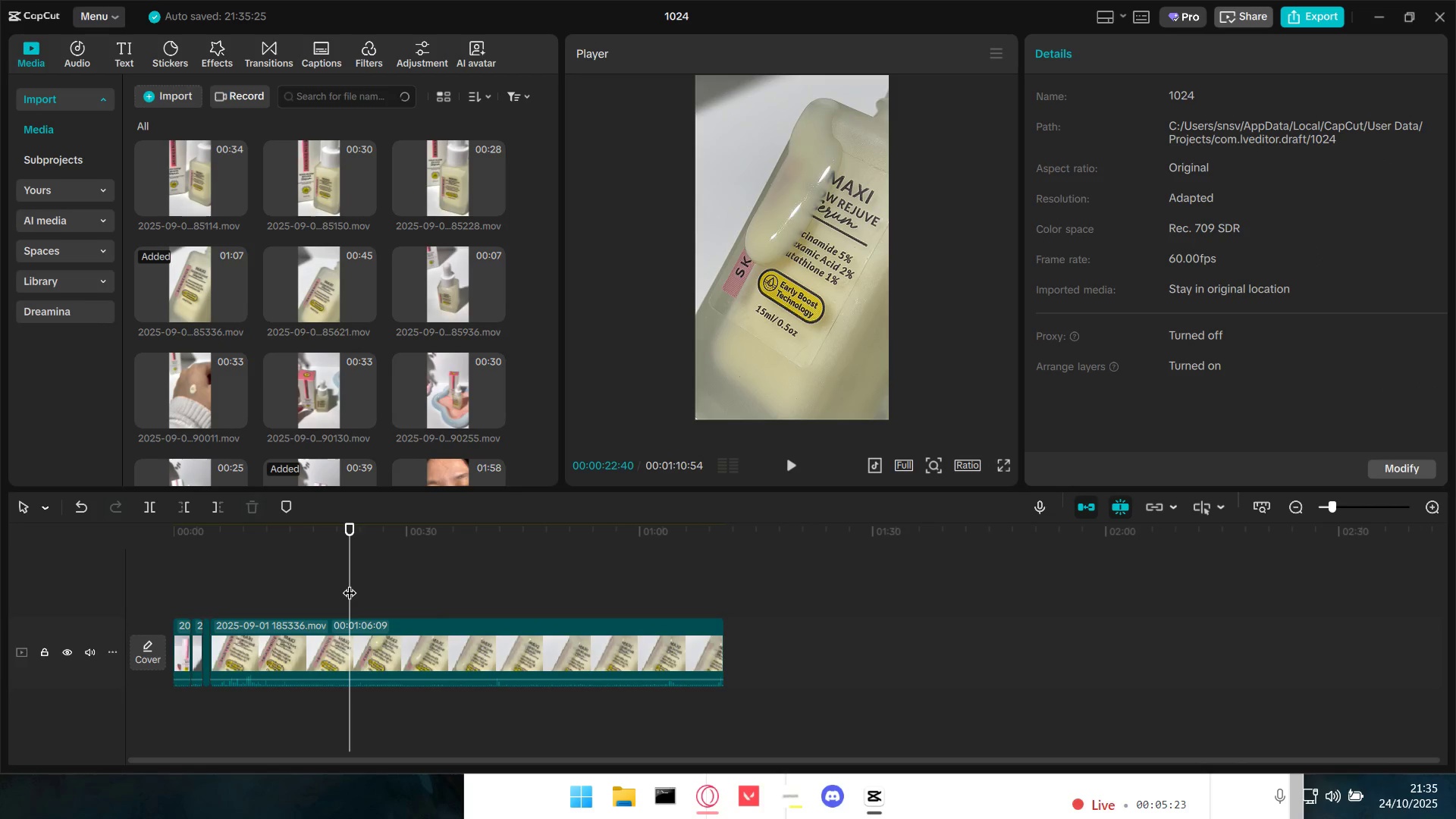 
key(Space)
 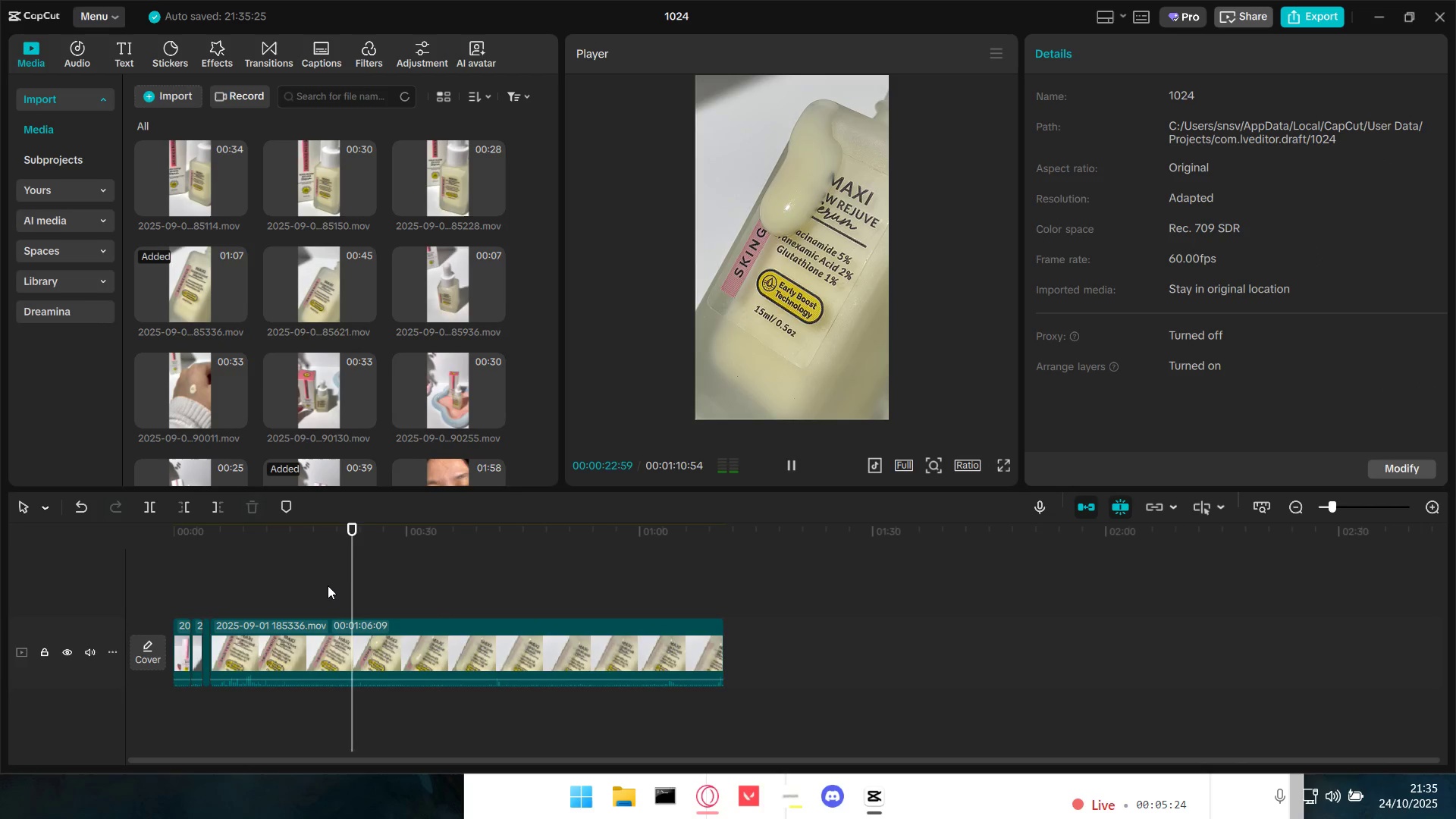 
double_click([327, 586])
 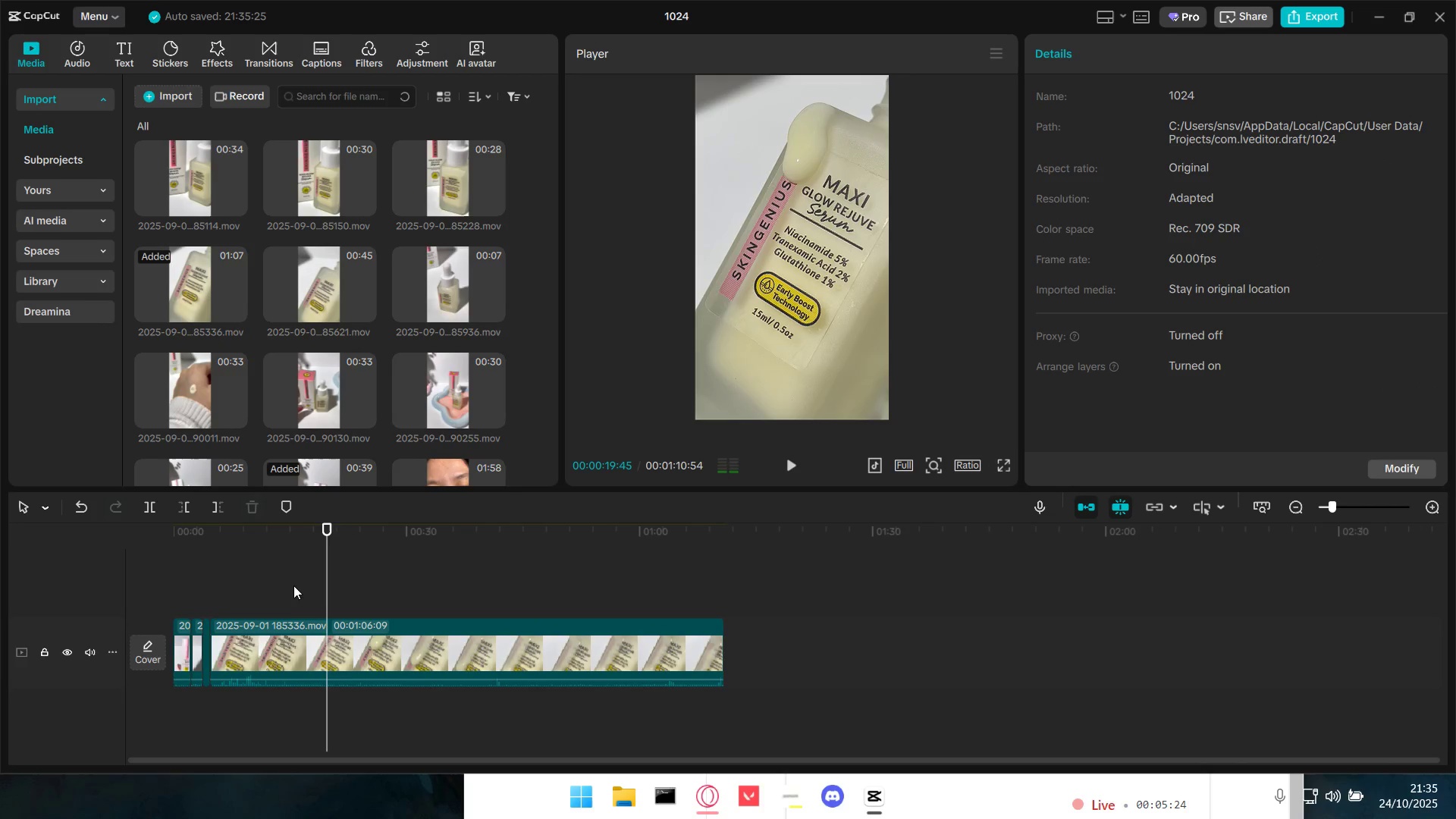 
triple_click([292, 585])
 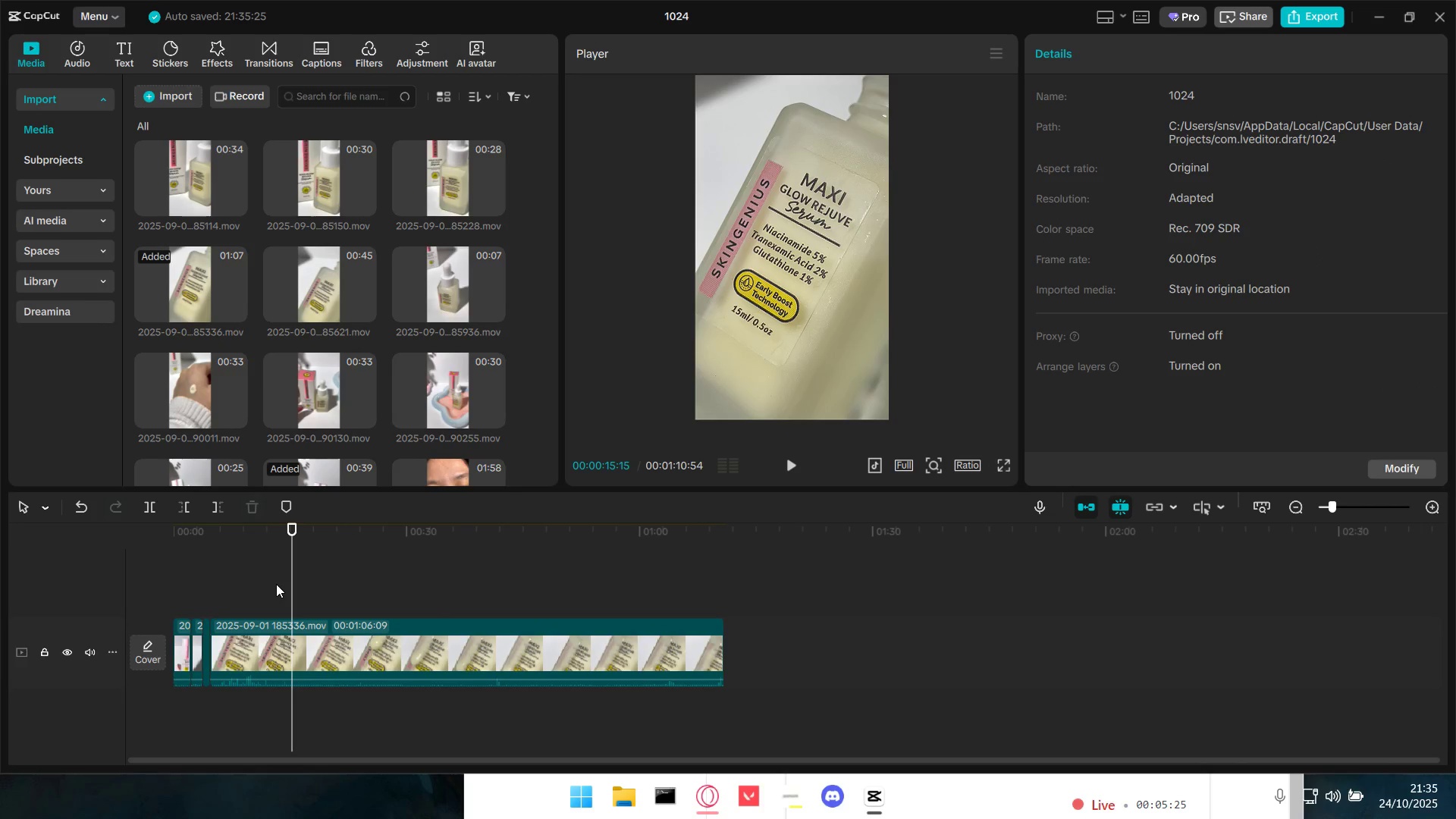 
key(Space)
 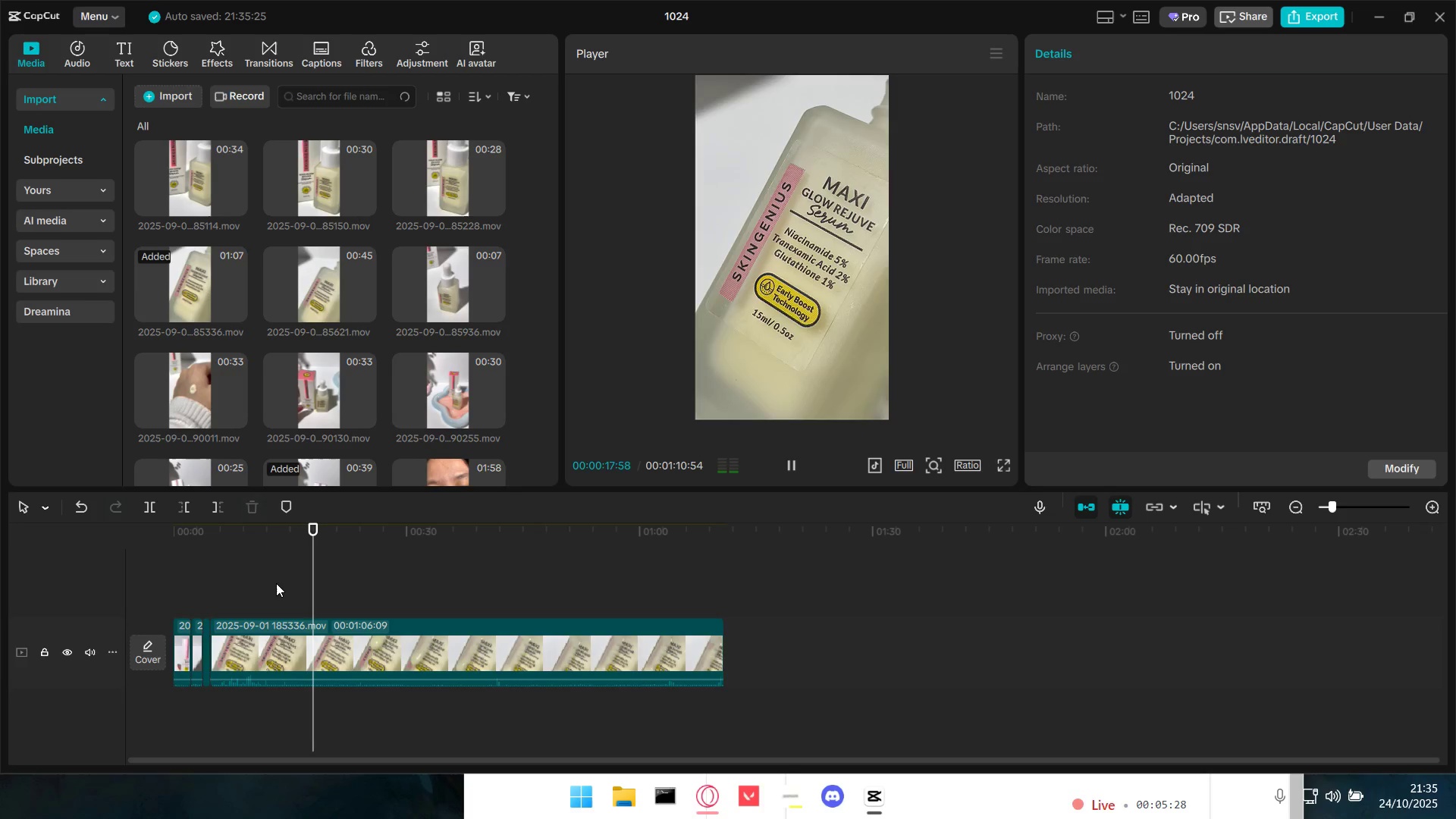 
key(Space)
 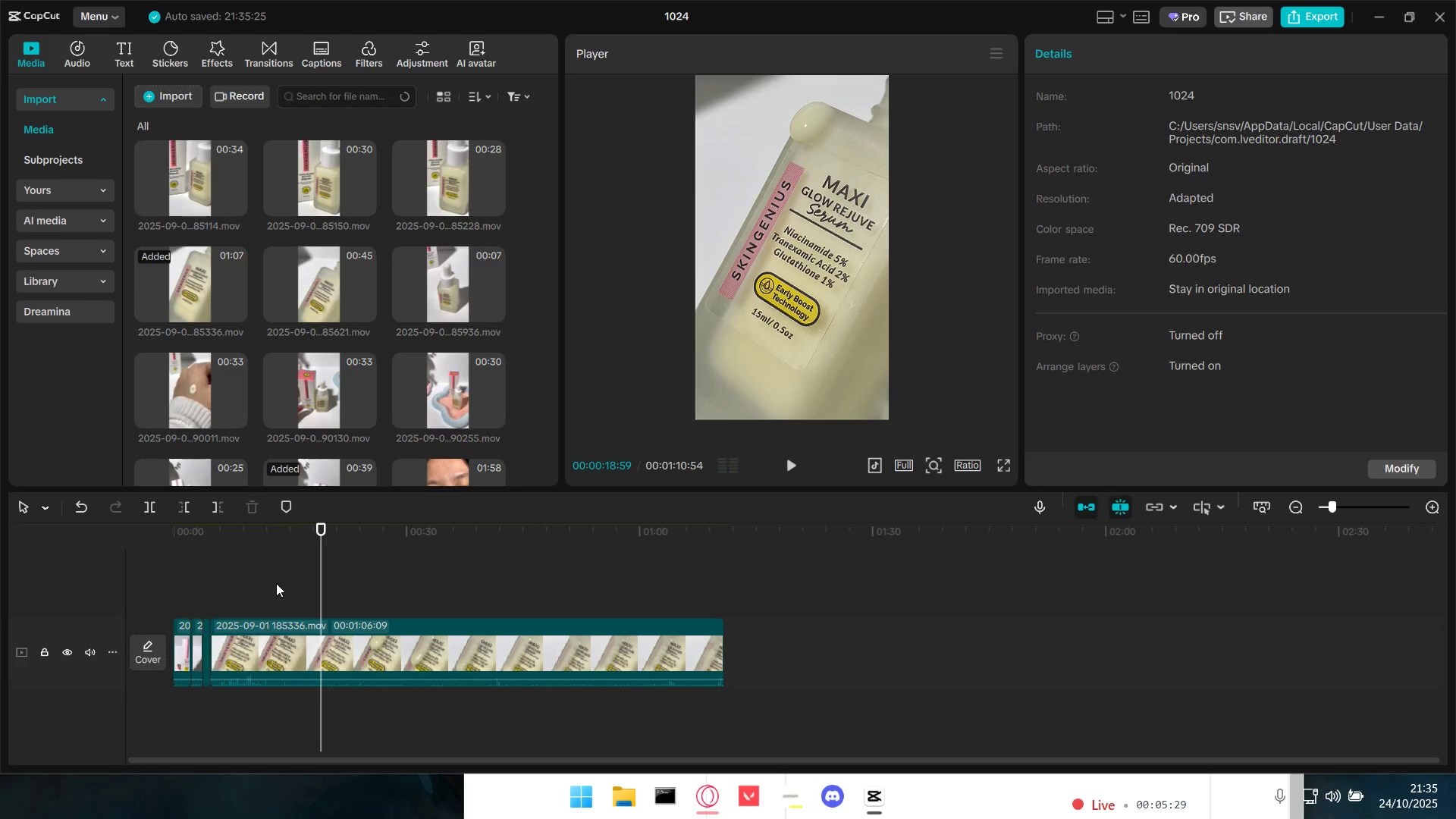 
key(Space)
 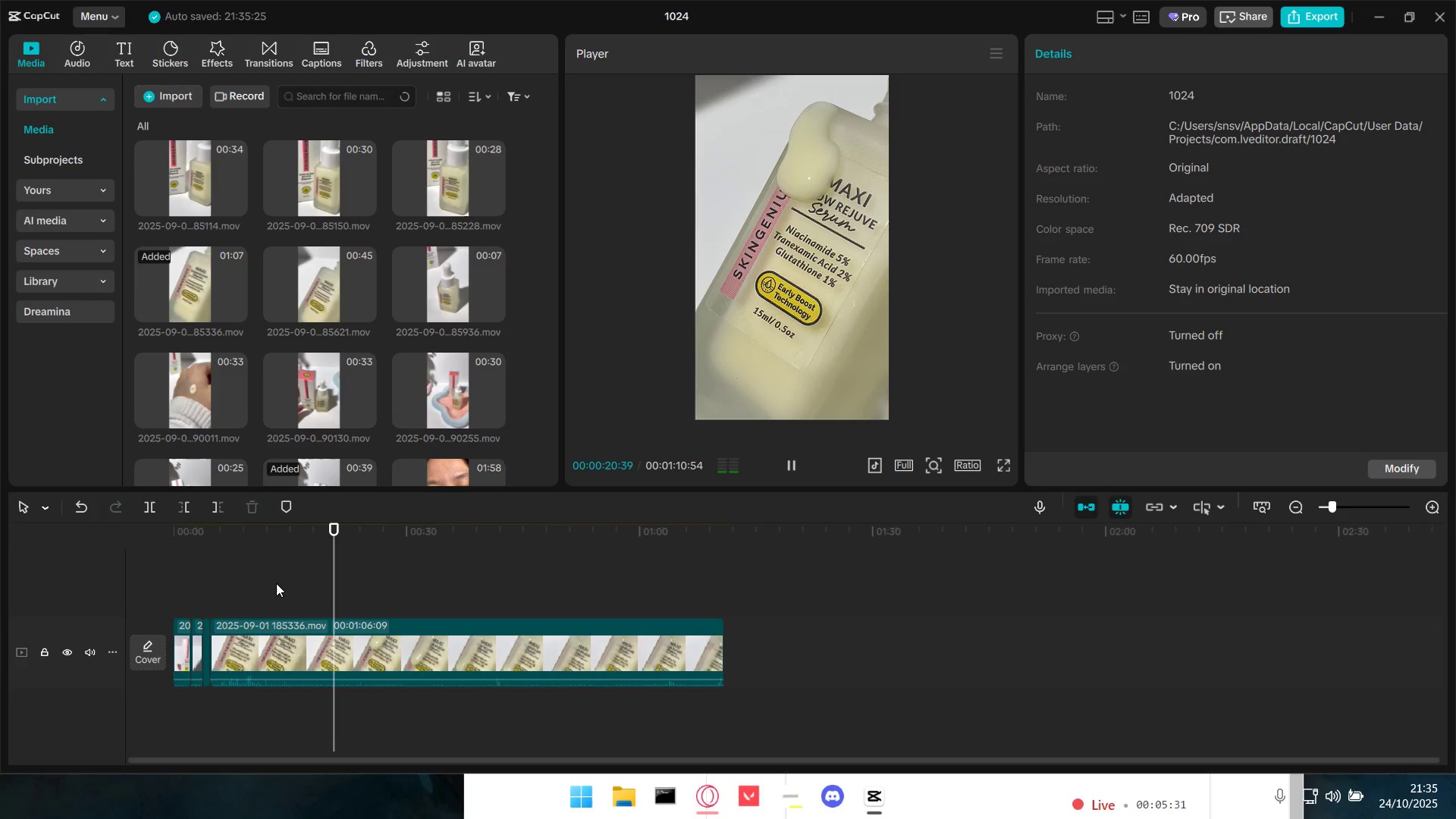 
key(Space)
 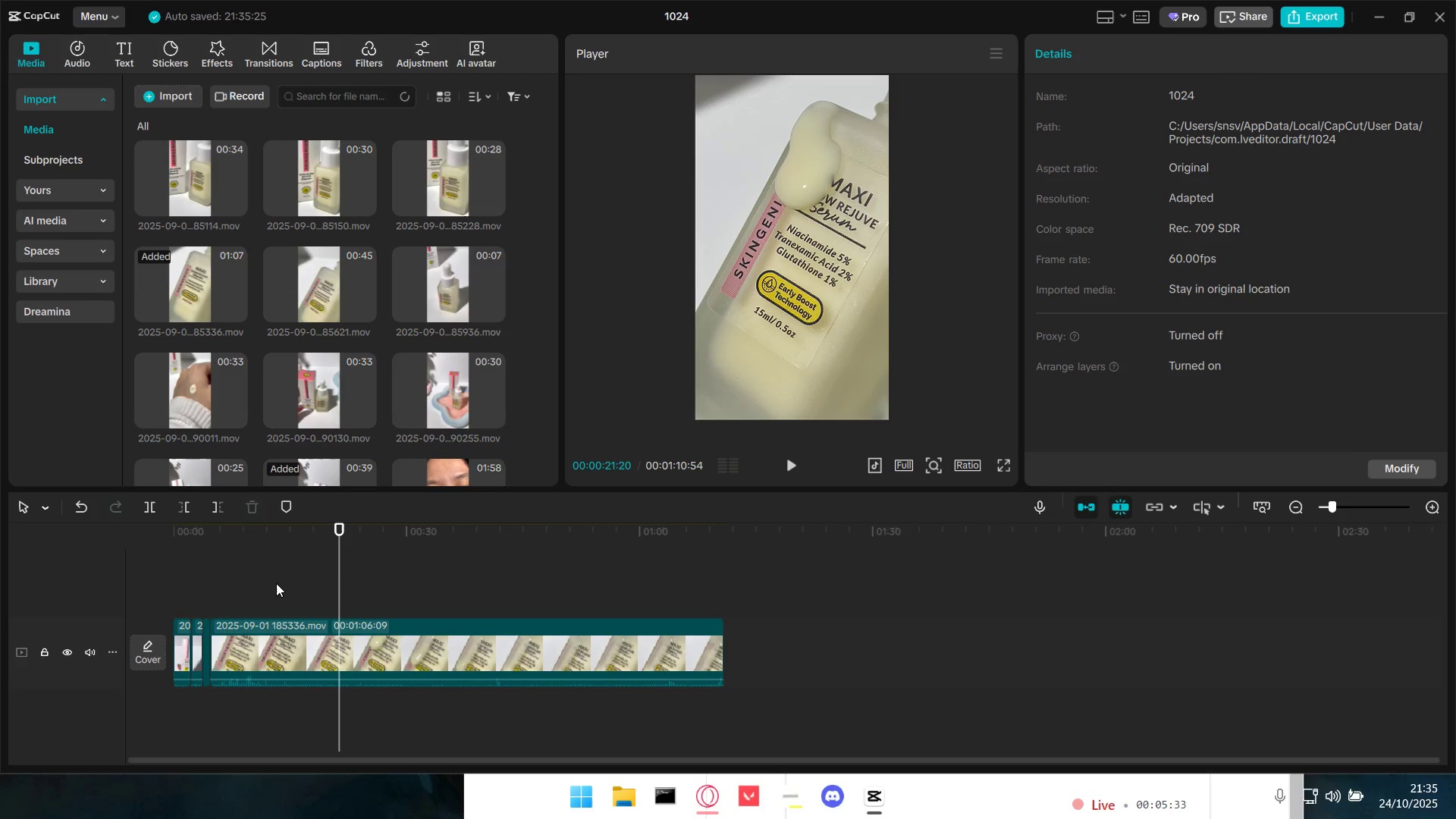 
left_click([276, 583])
 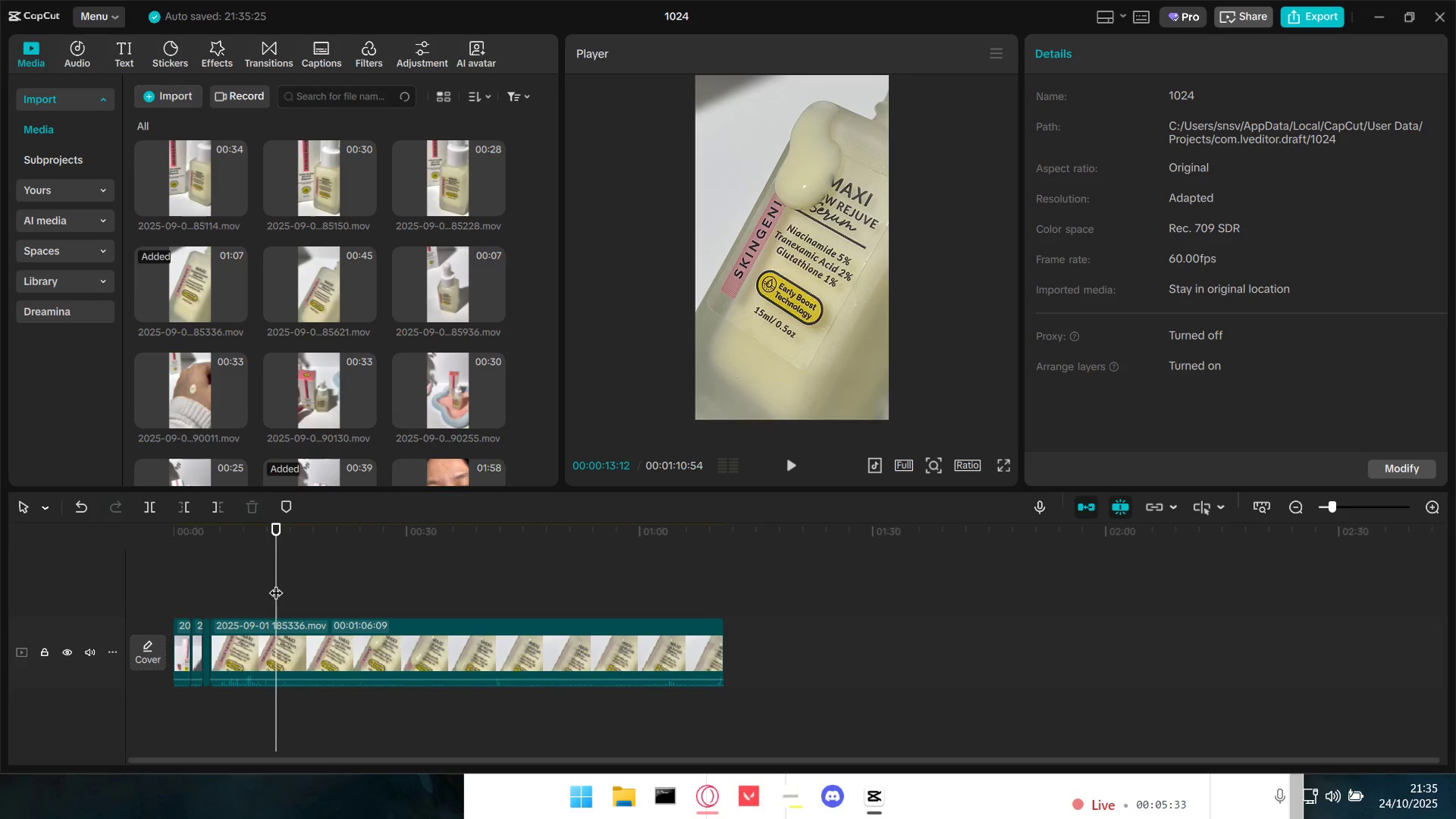 
key(Space)
 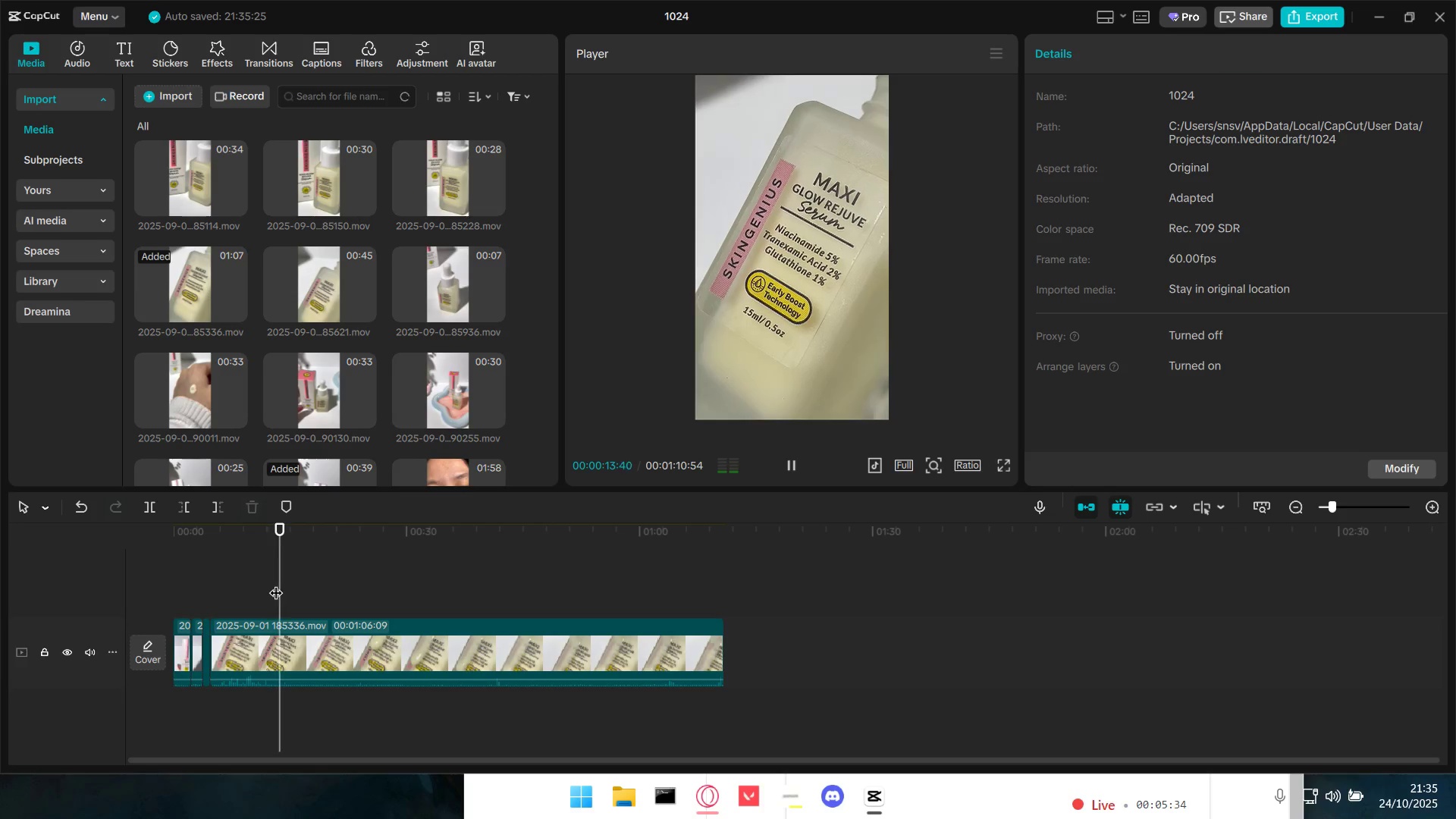 
key(Space)
 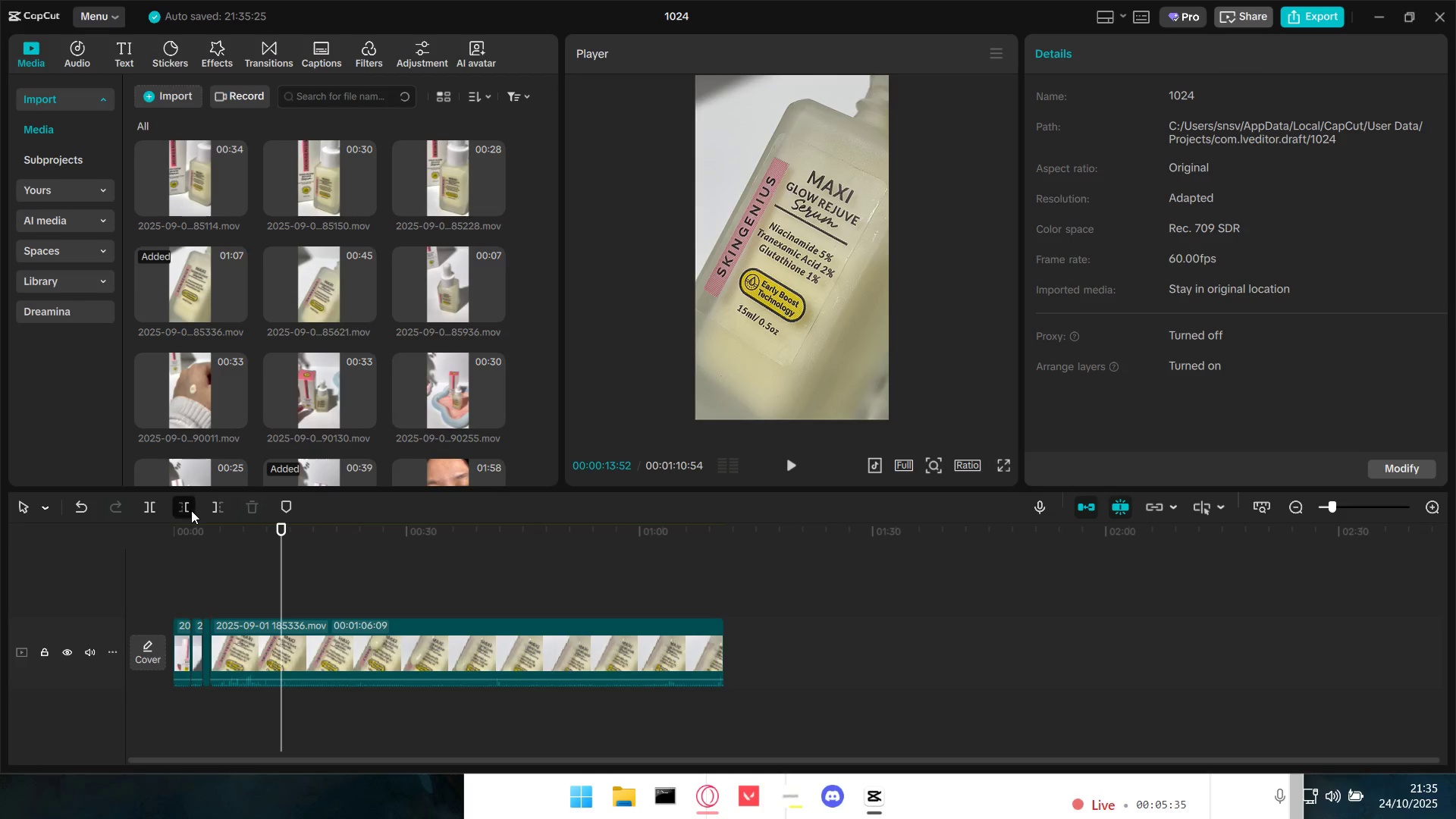 
key(Space)
 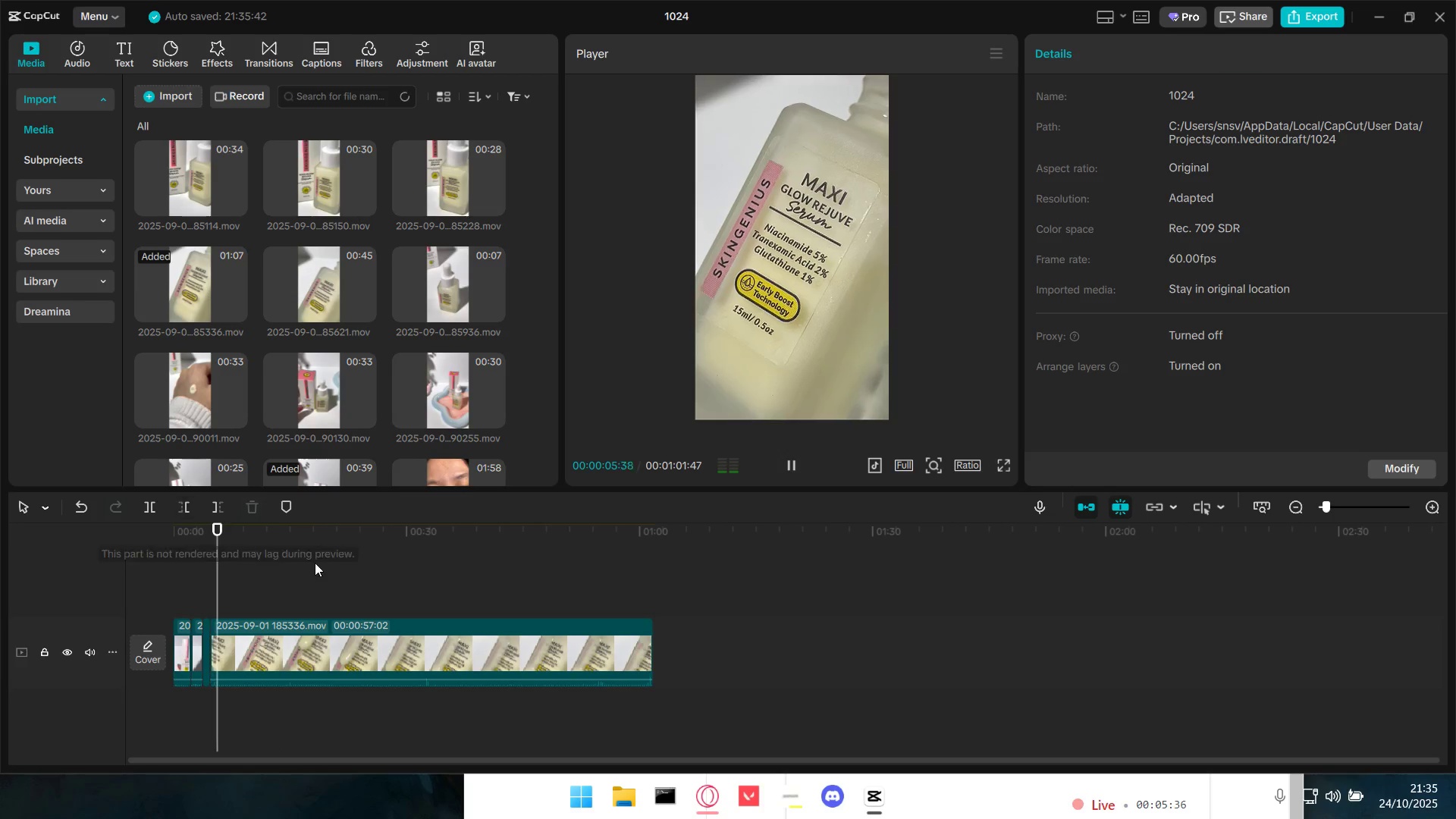 
left_click([315, 563])
 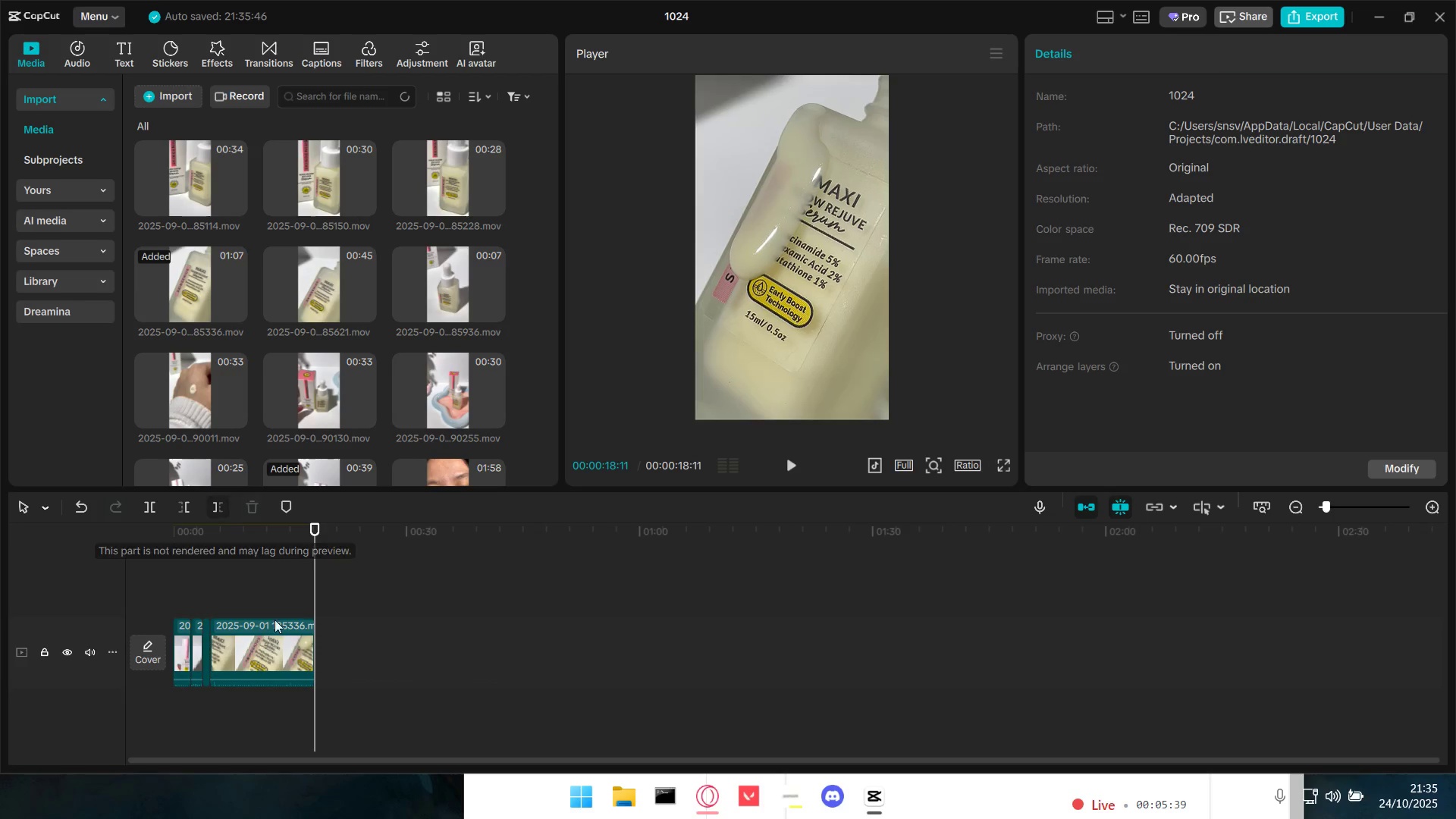 
hold_key(key=ControlLeft, duration=0.78)
scroll: coordinate [284, 618], scroll_direction: up, amount: 10.0
 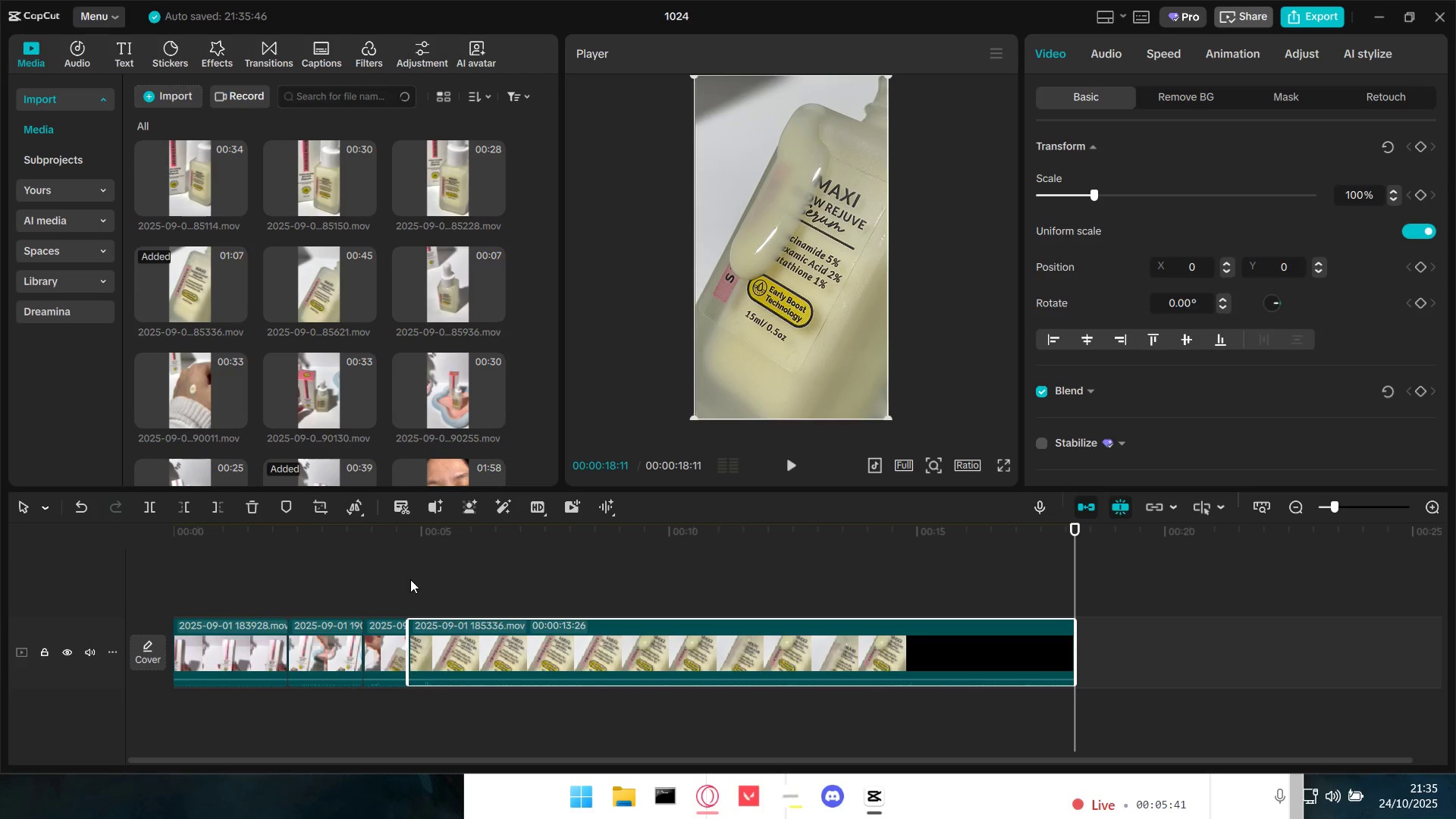 
left_click([408, 579])
 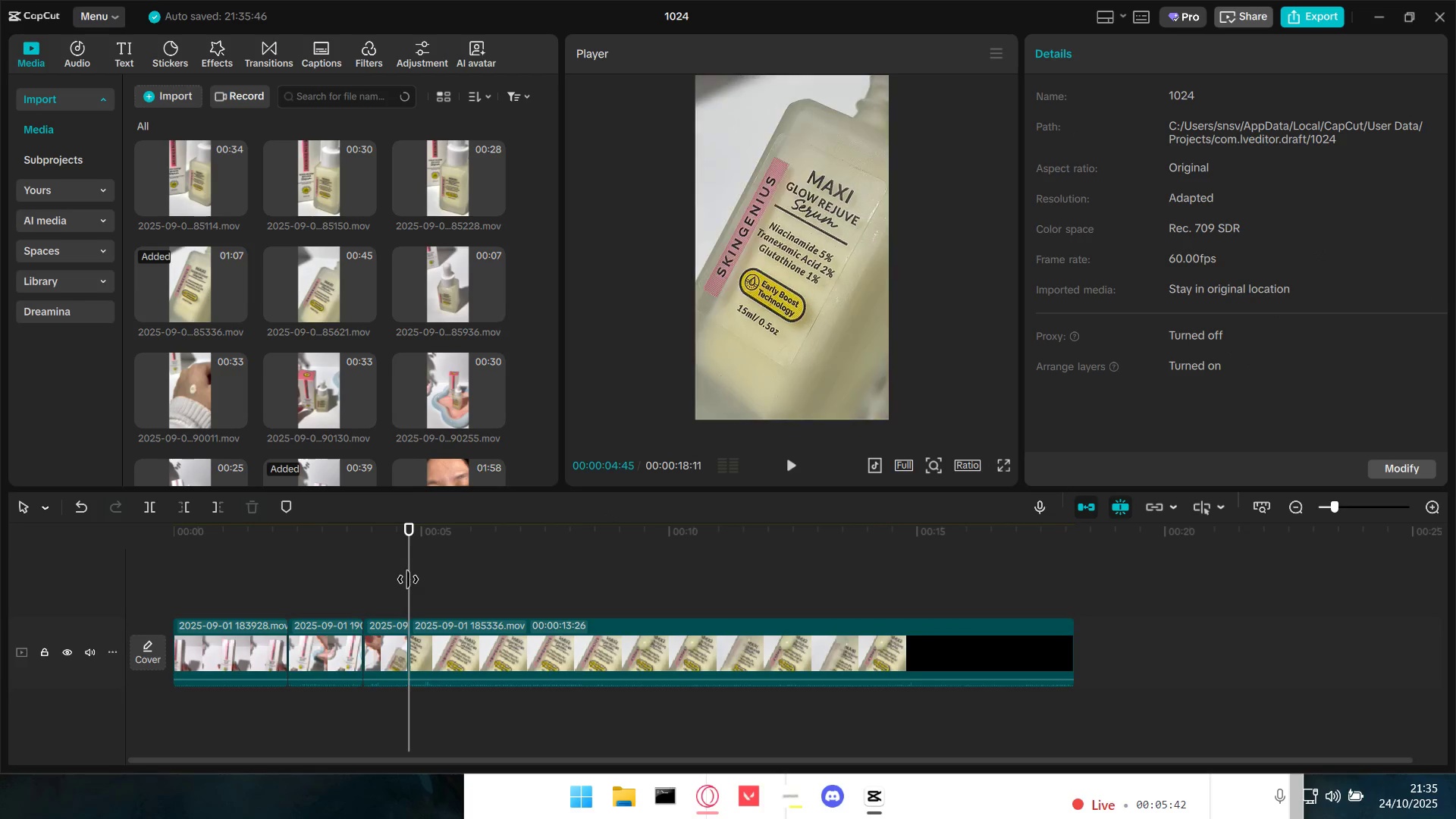 
key(Space)
 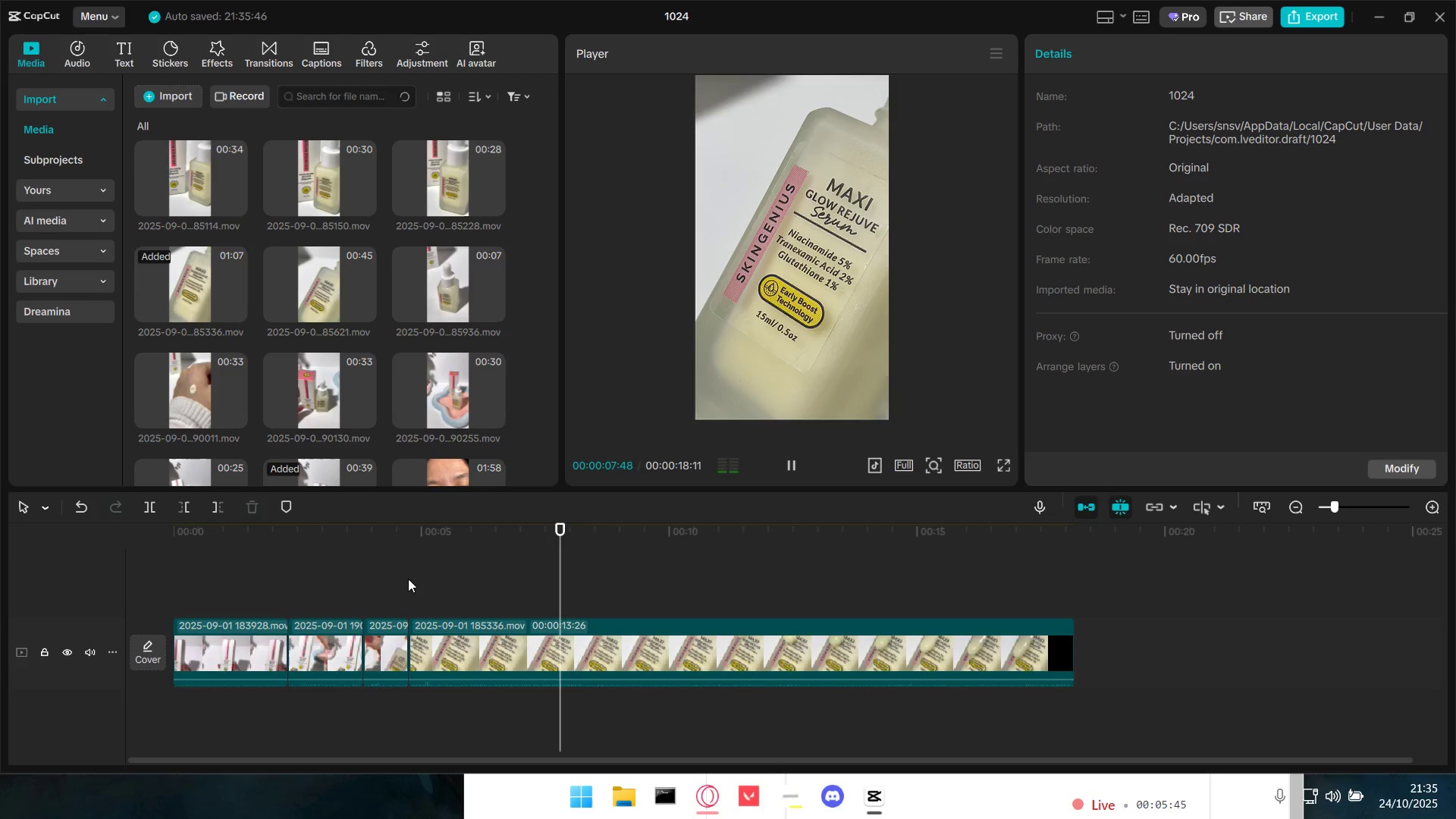 
key(Space)
 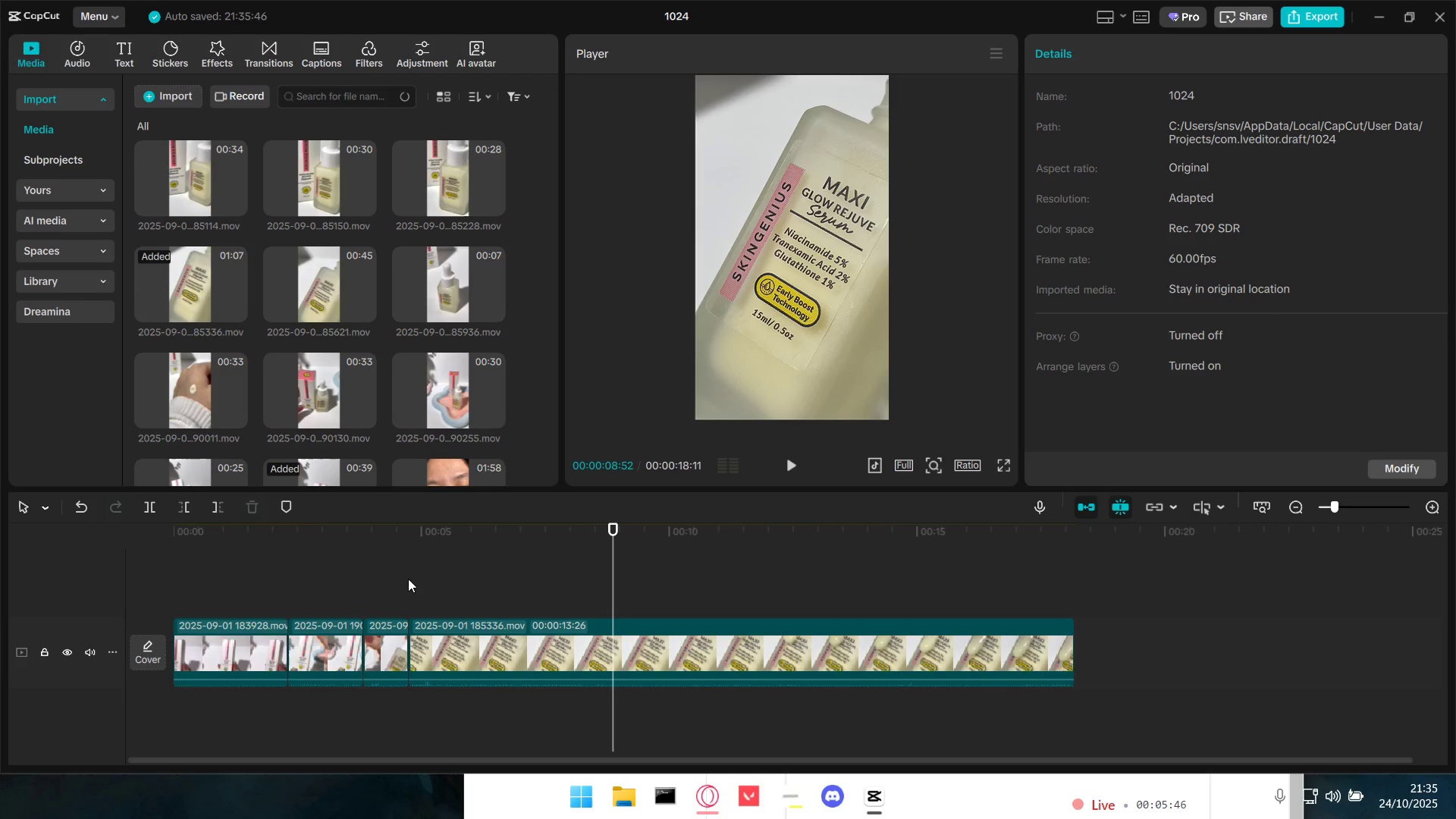 
key(Space)
 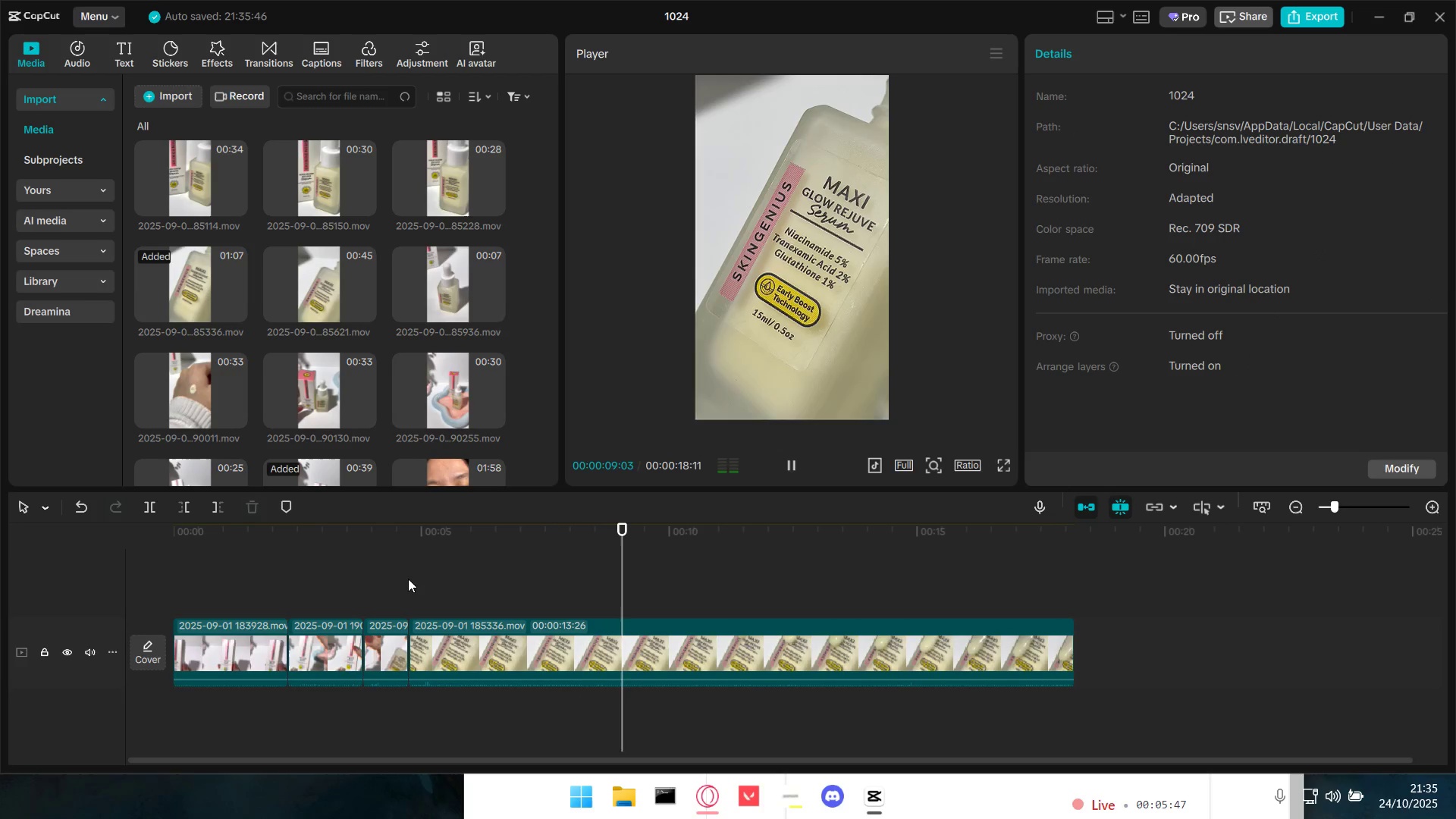 
key(Space)
 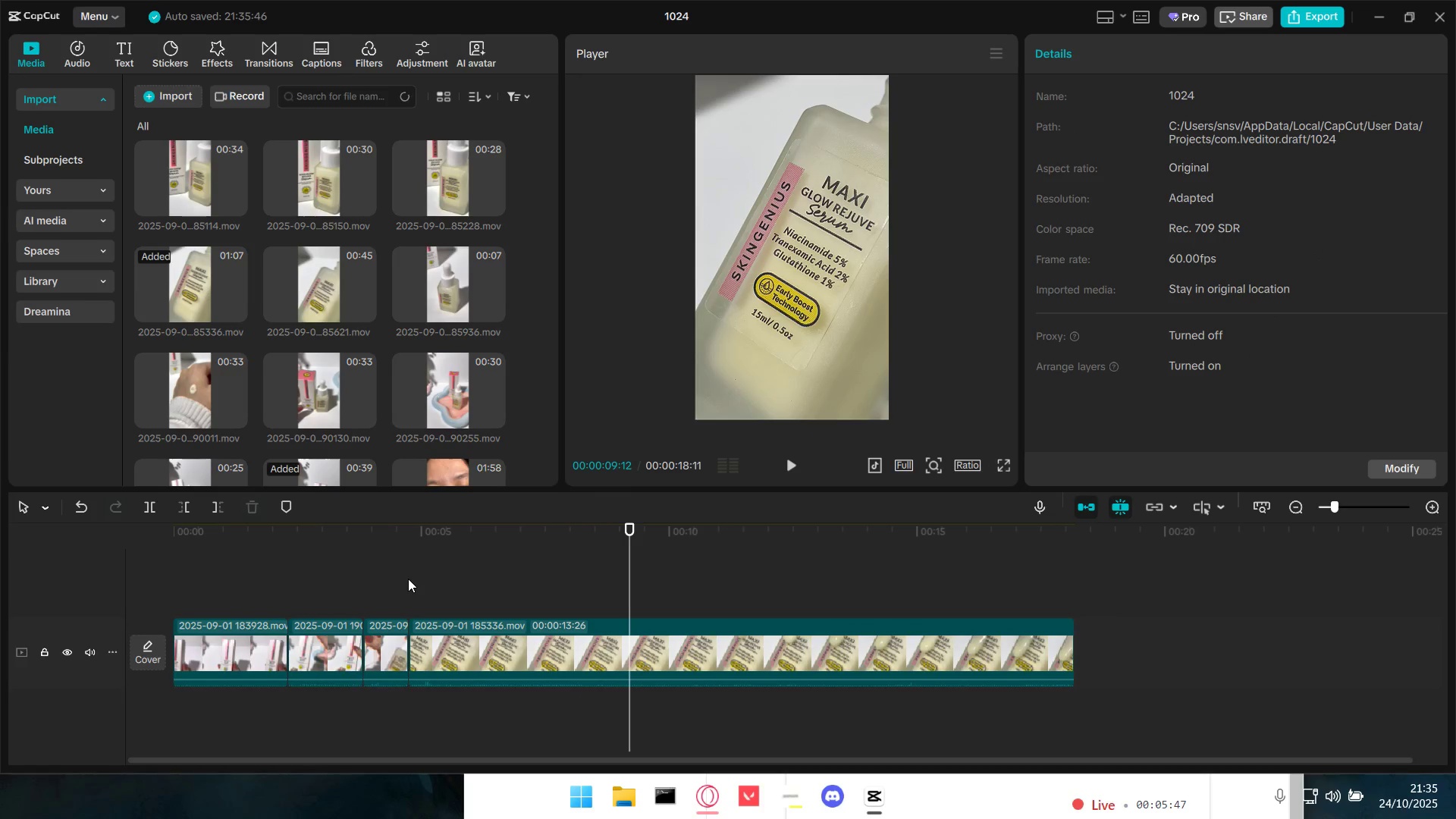 
key(Space)
 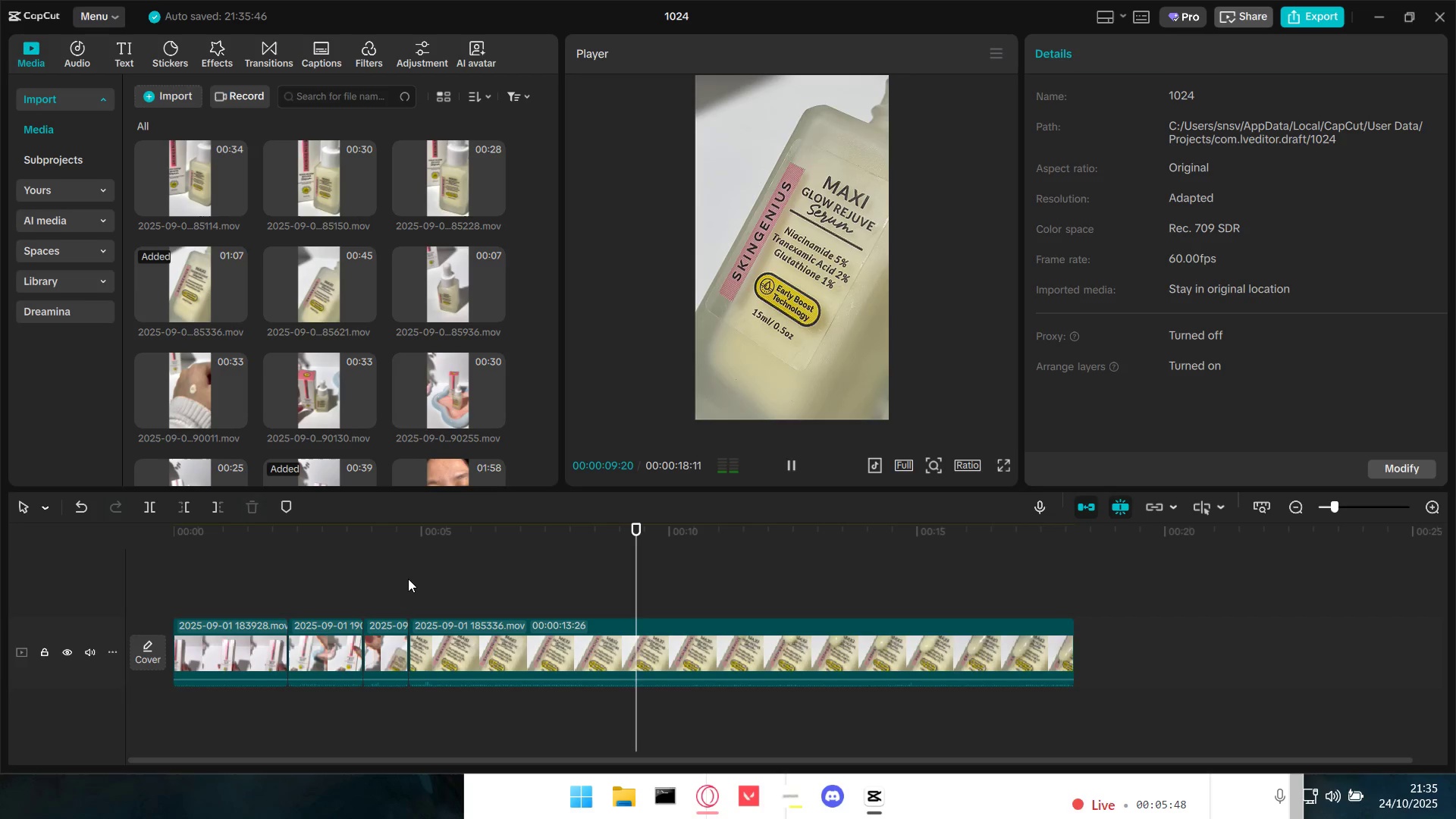 
key(Space)
 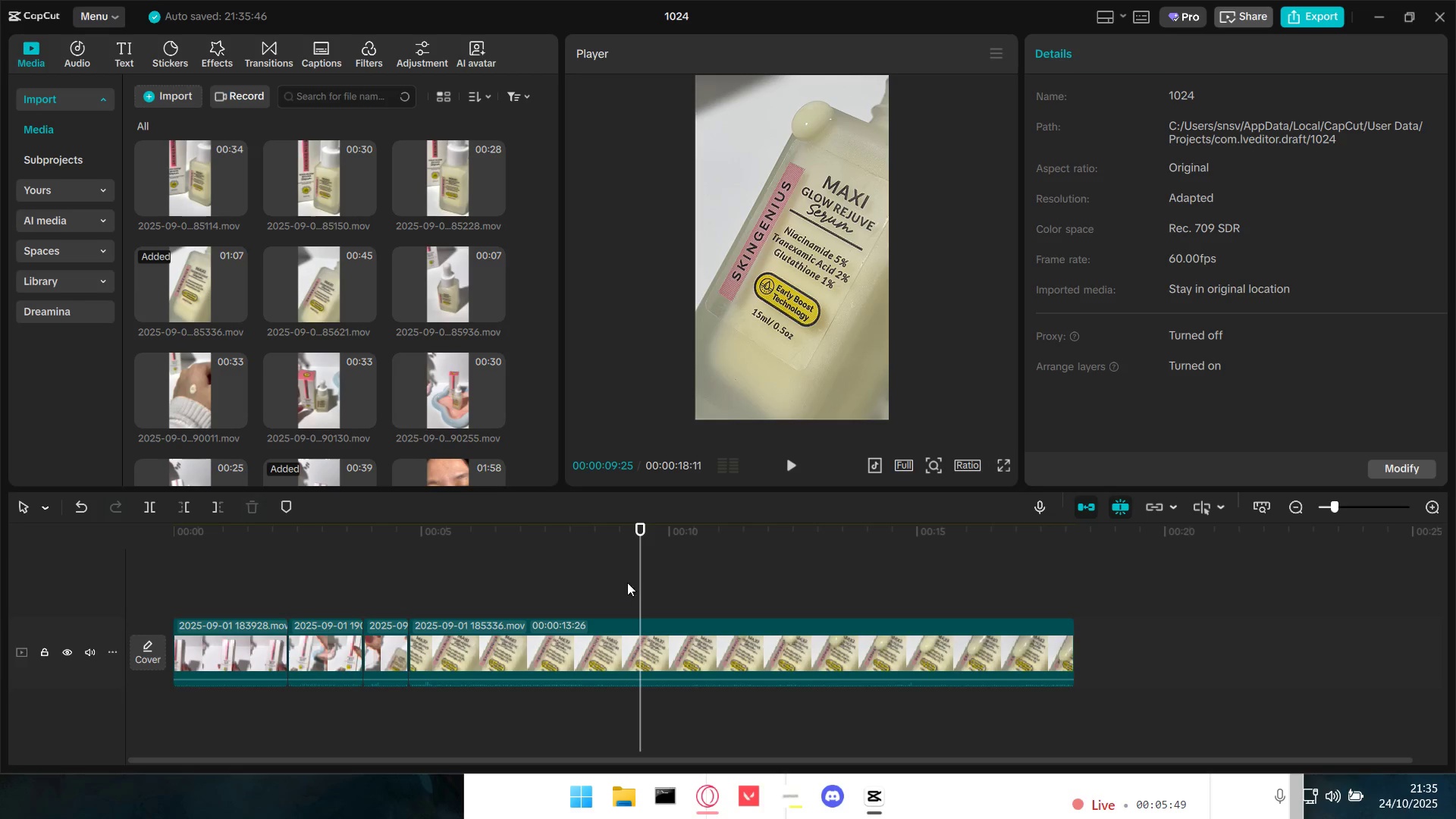 
left_click_drag(start_coordinate=[640, 577], to_coordinate=[630, 577])
 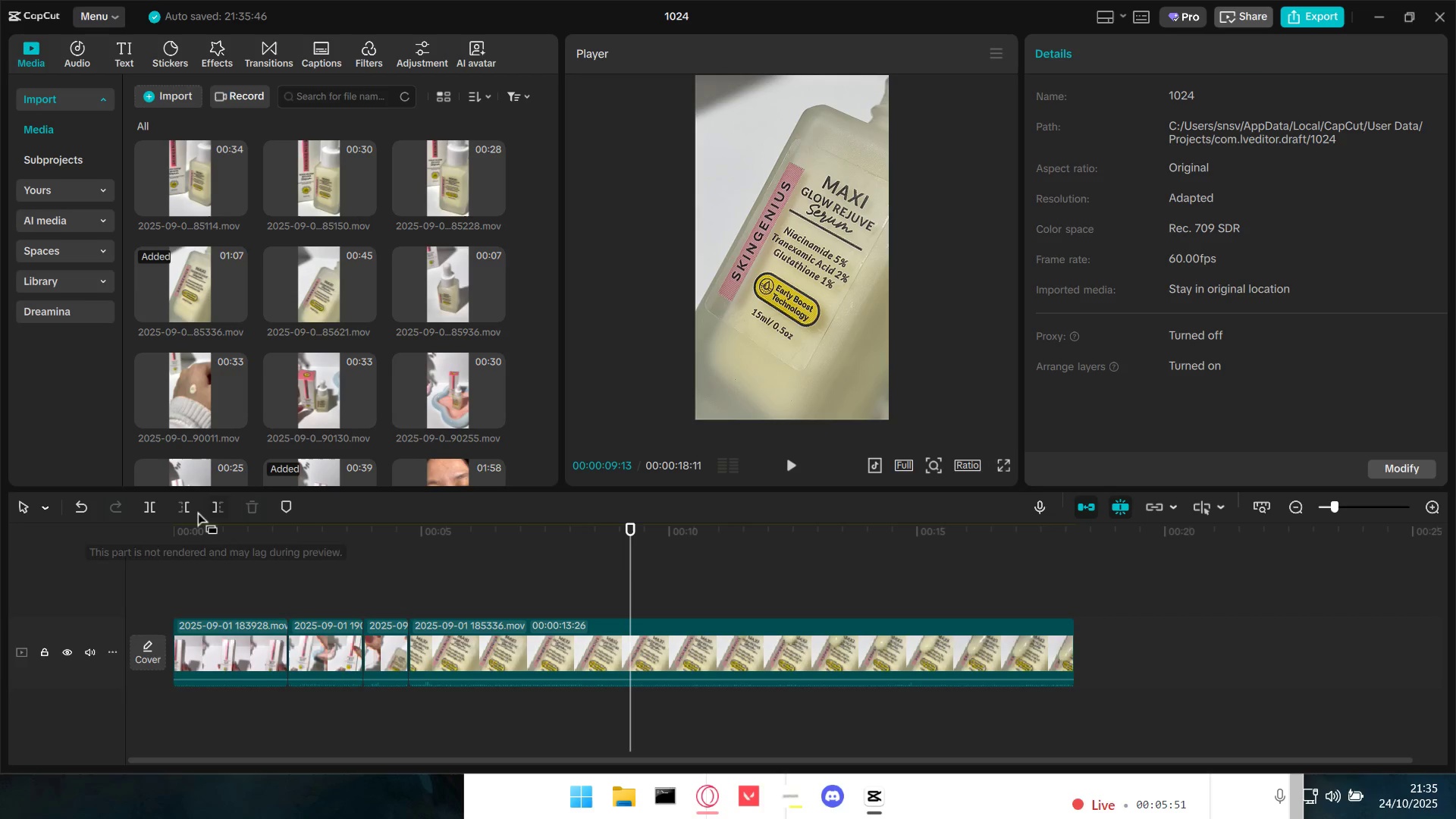 
left_click([187, 508])
 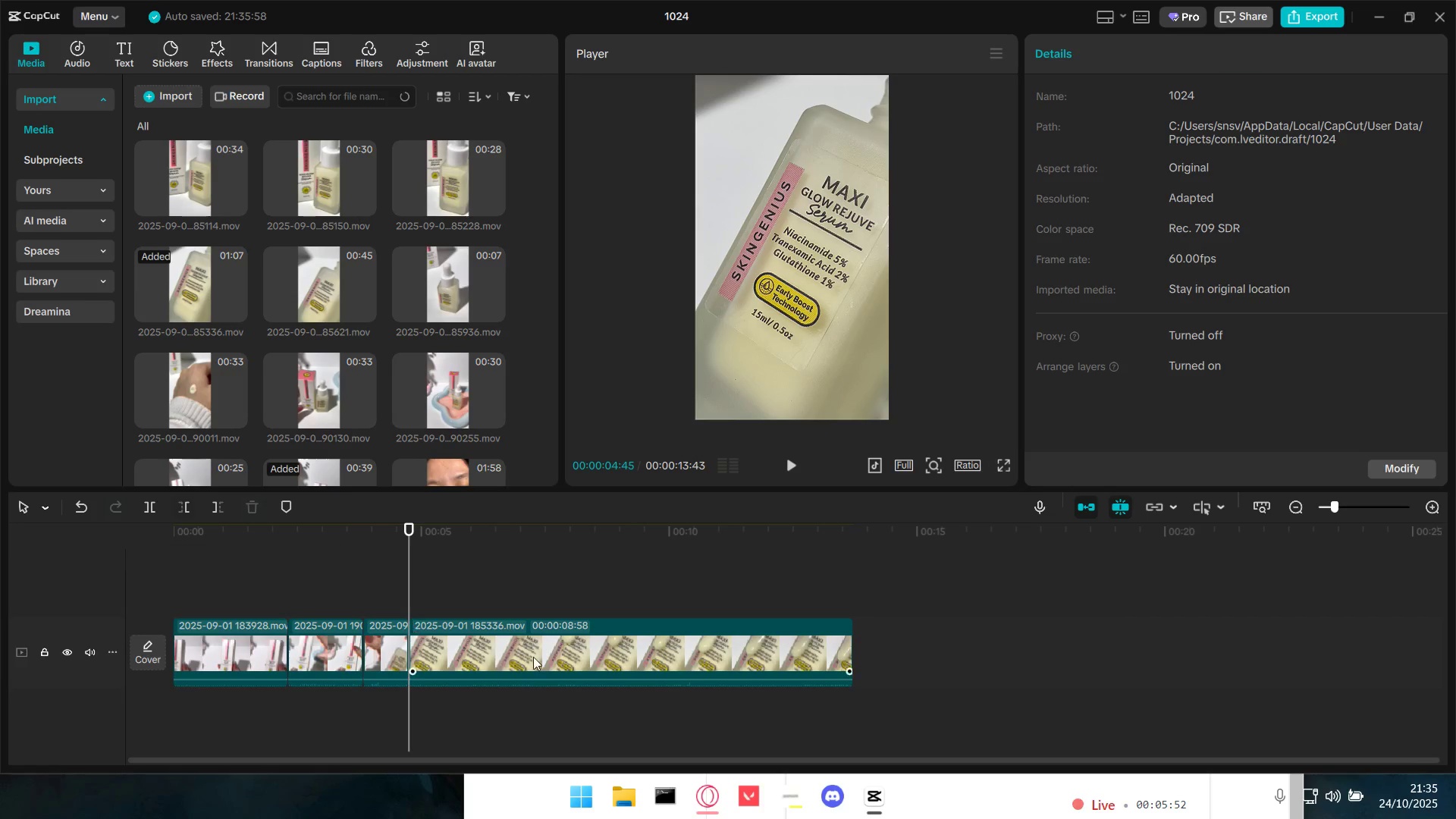 
double_click([559, 659])
 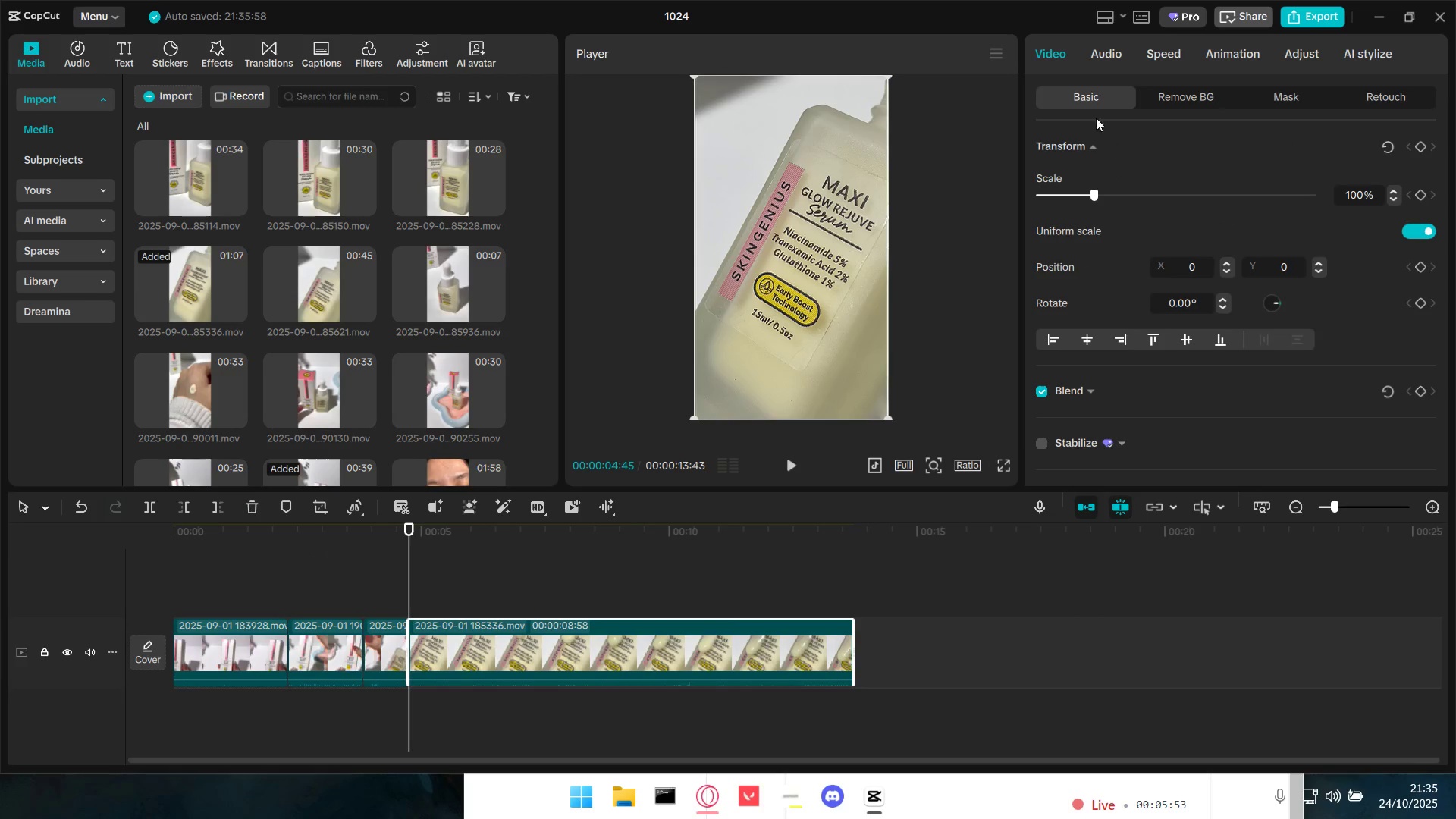 
left_click([1152, 48])
 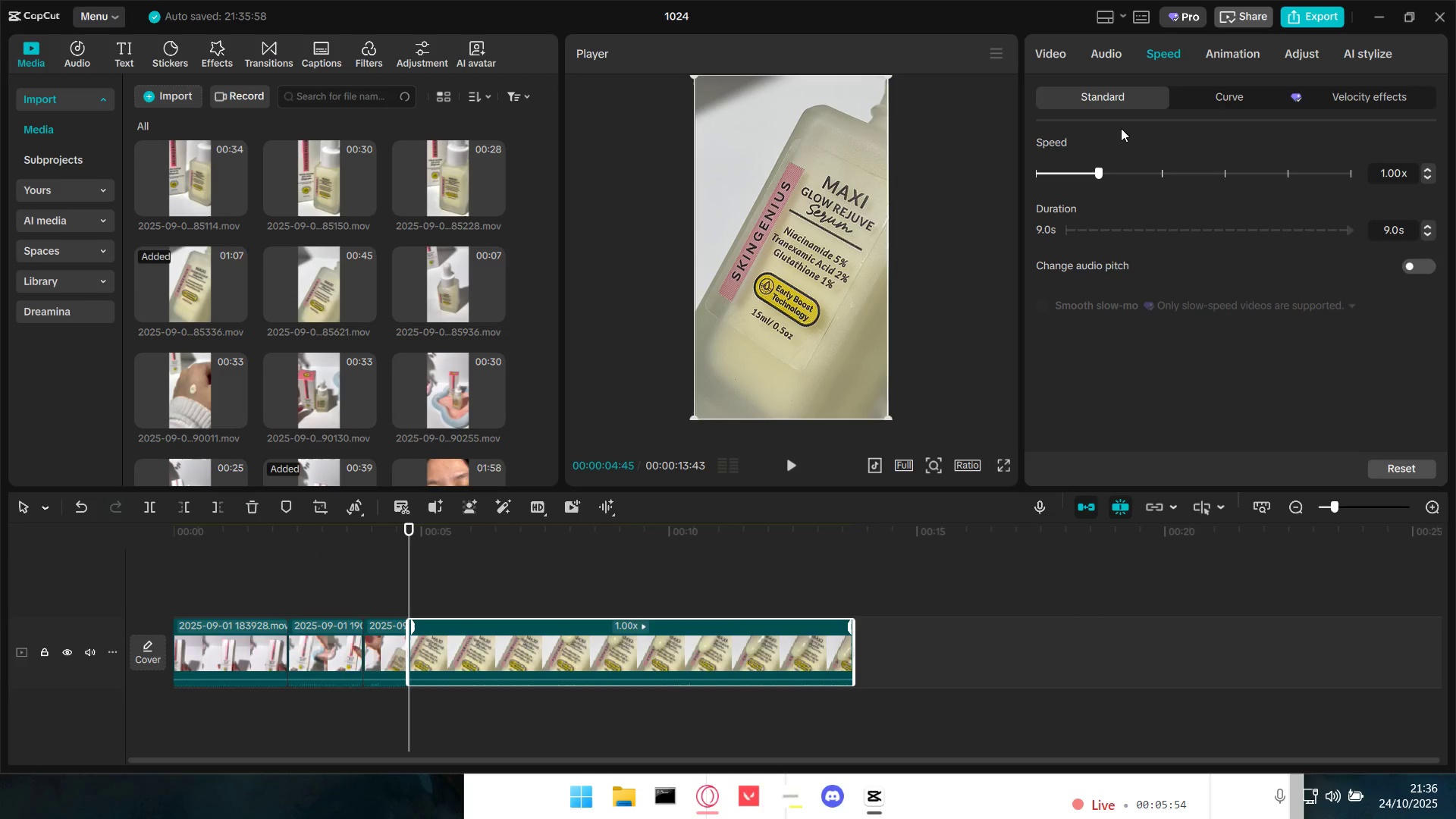 
left_click_drag(start_coordinate=[1096, 173], to_coordinate=[1072, 173])
 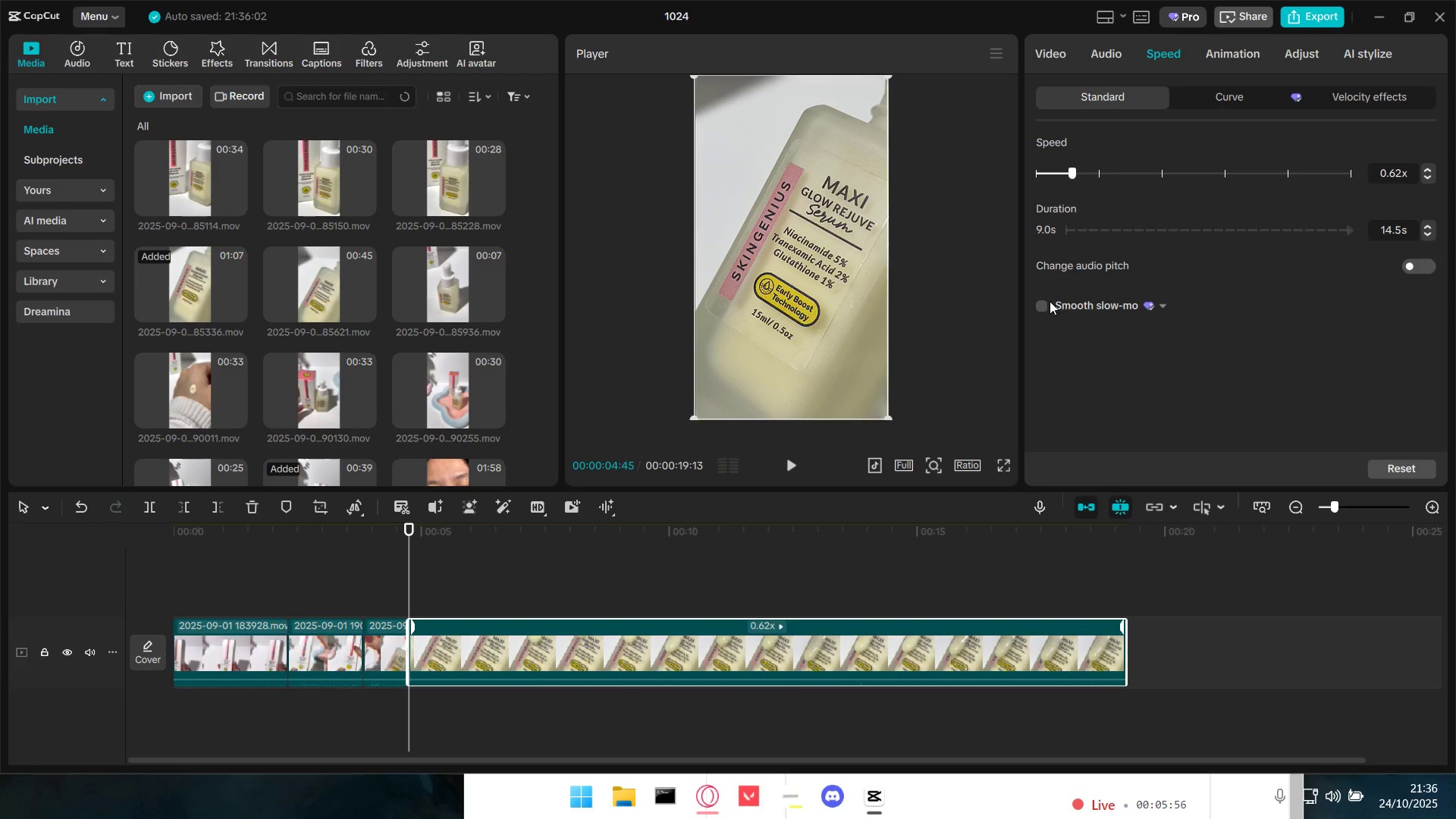 
left_click([1047, 303])
 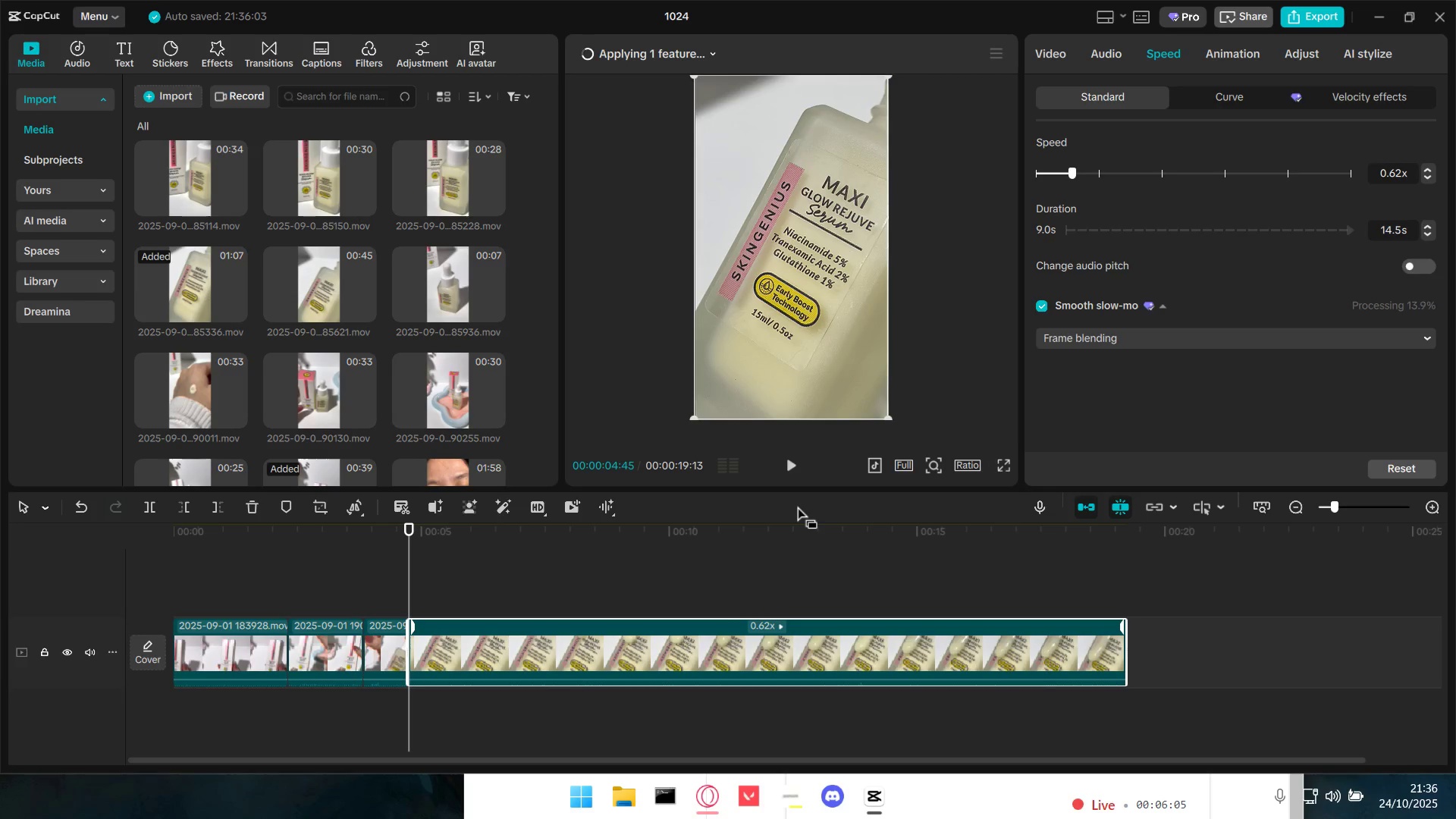 
wait(14.46)
 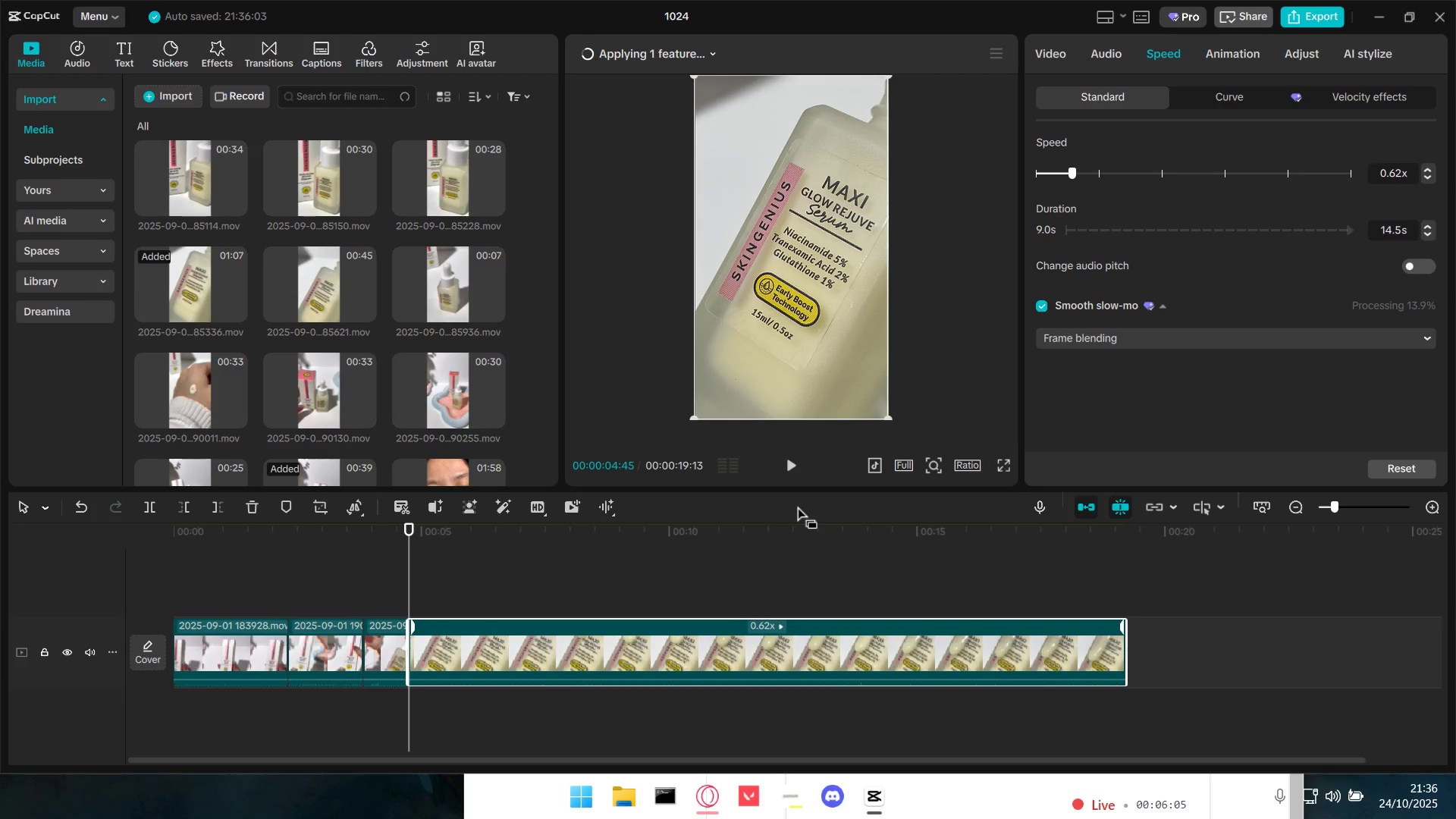 
key(Space)
 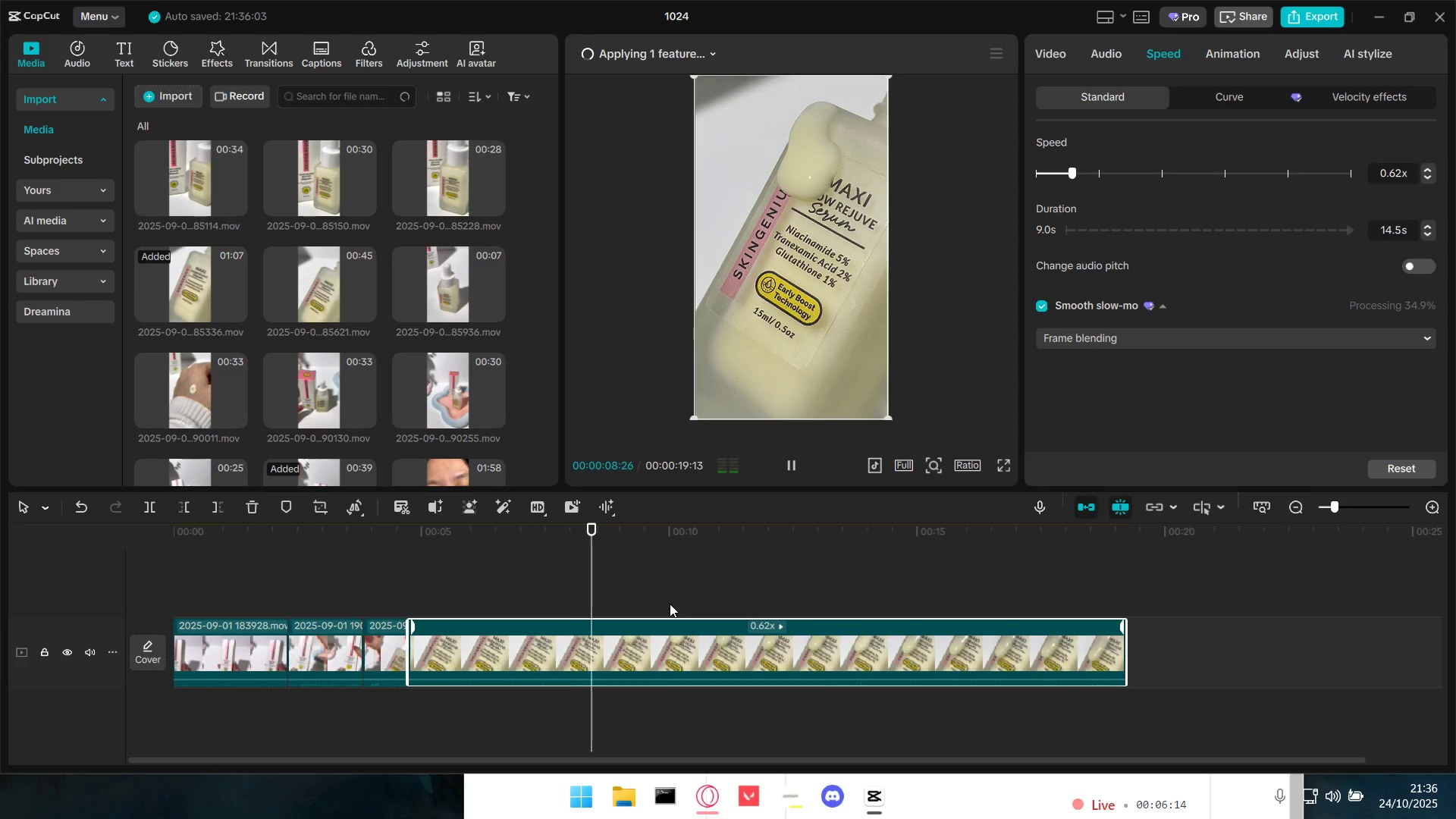 
wait(5.0)
 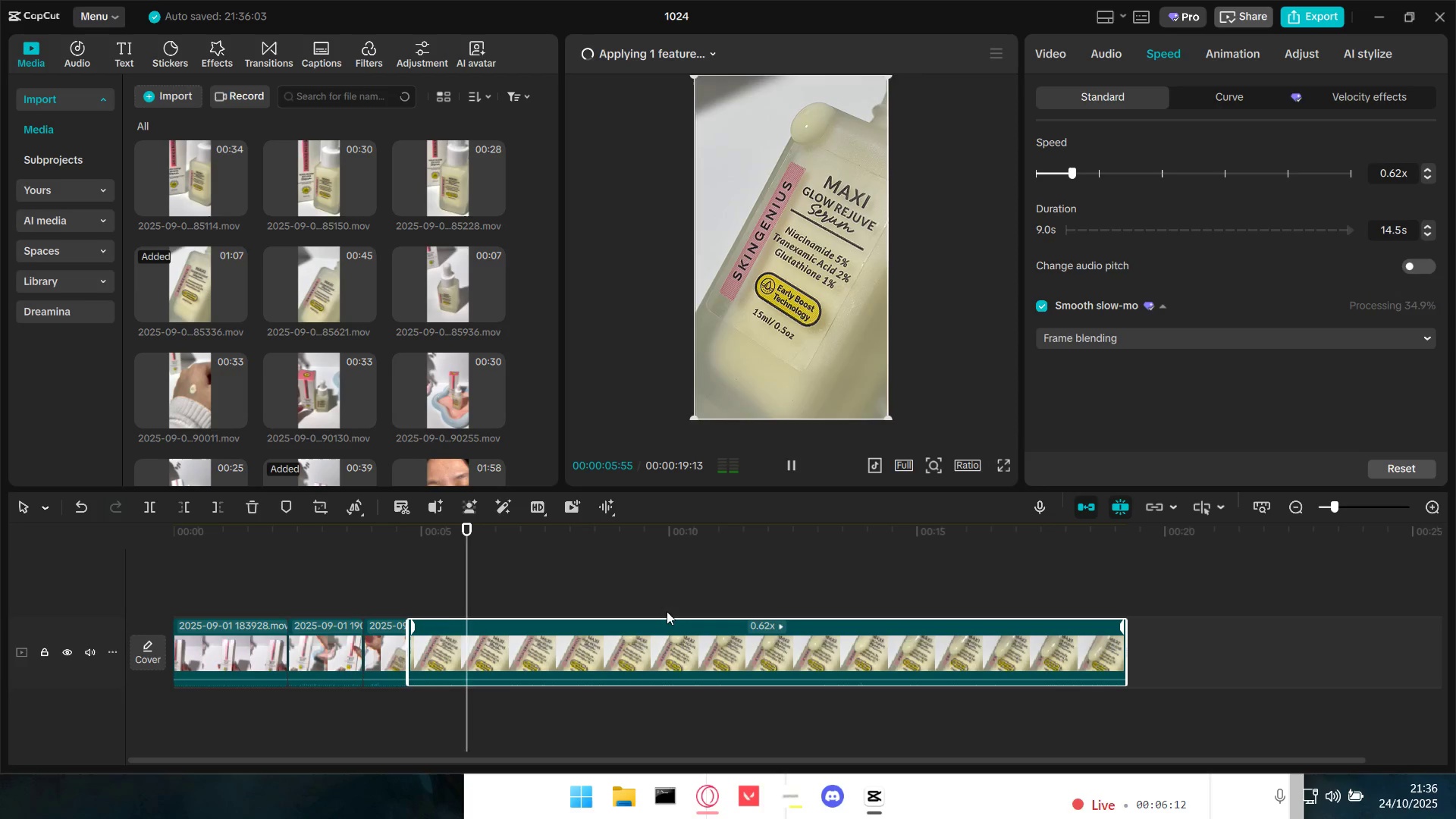 
key(Space)
 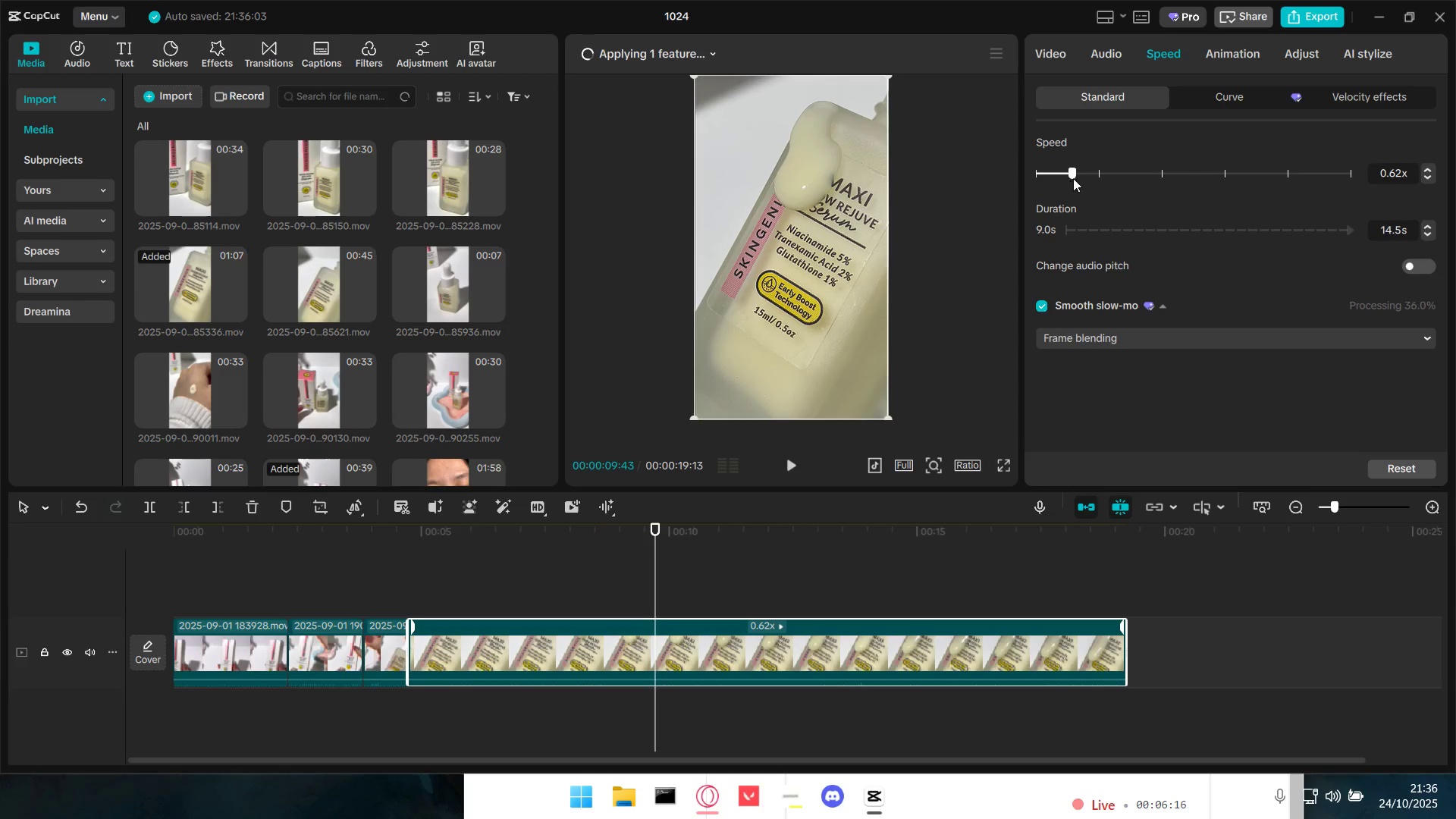 
left_click_drag(start_coordinate=[1072, 174], to_coordinate=[1050, 173])
 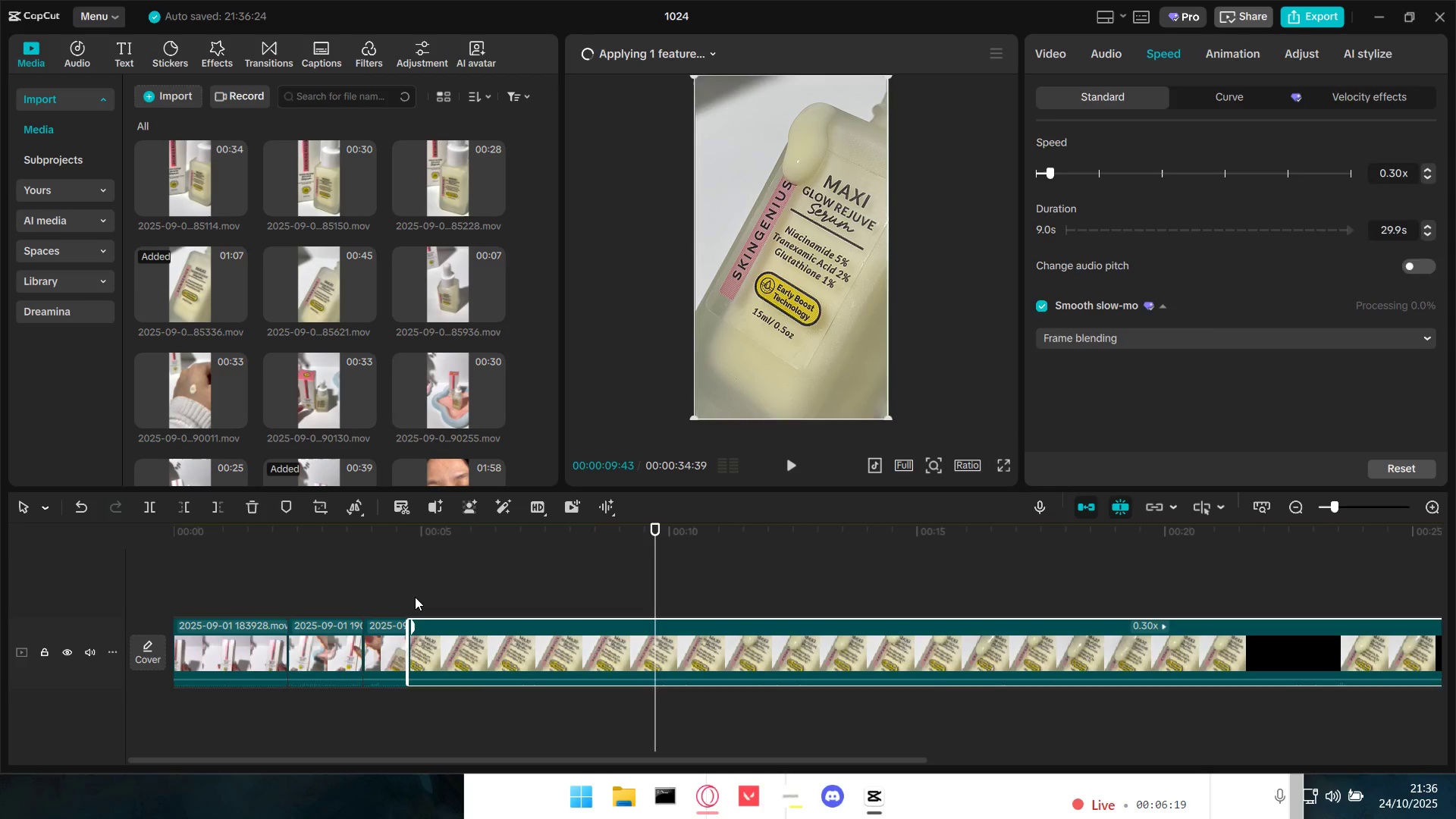 
key(Space)
 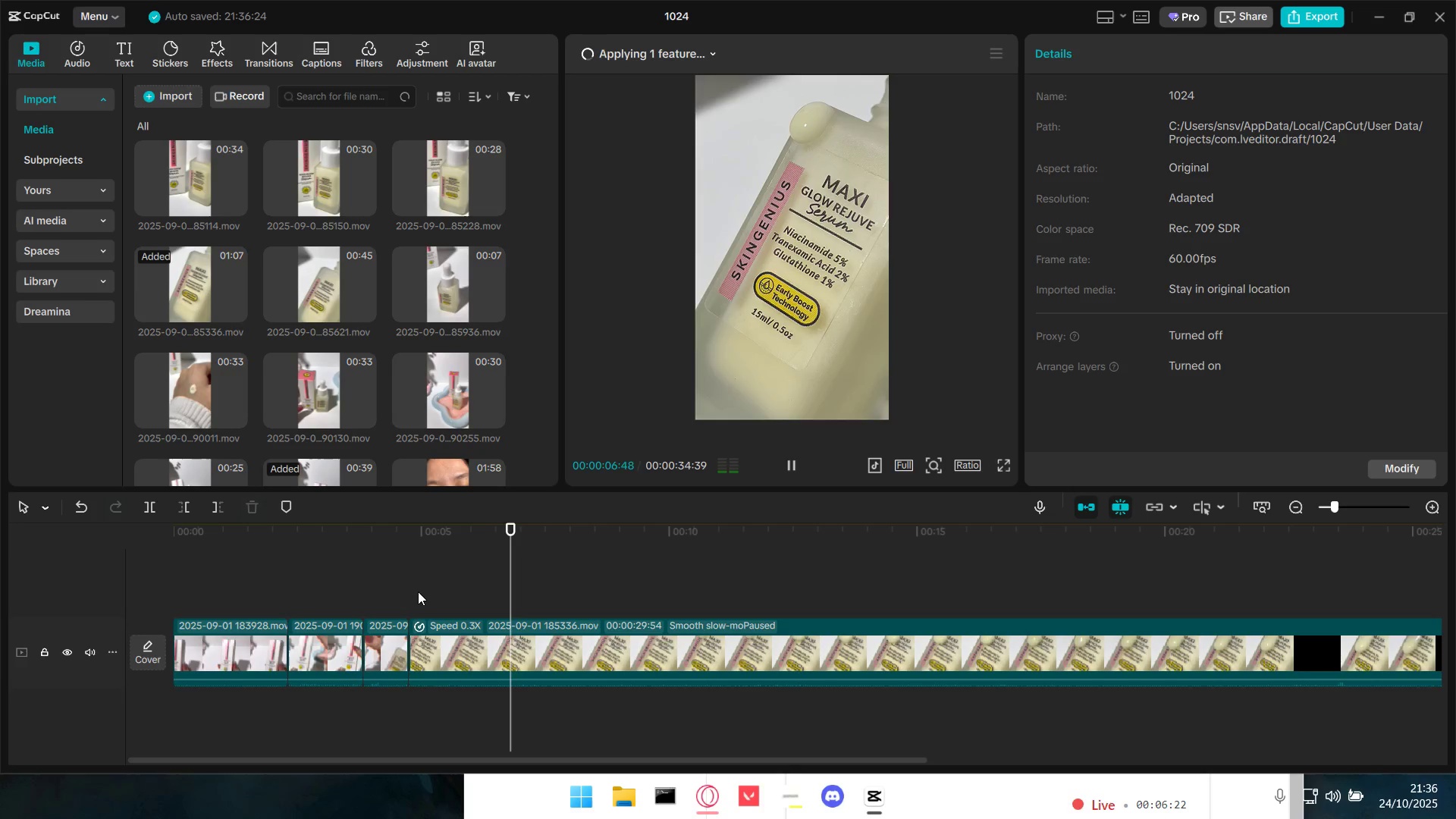 
key(Space)
 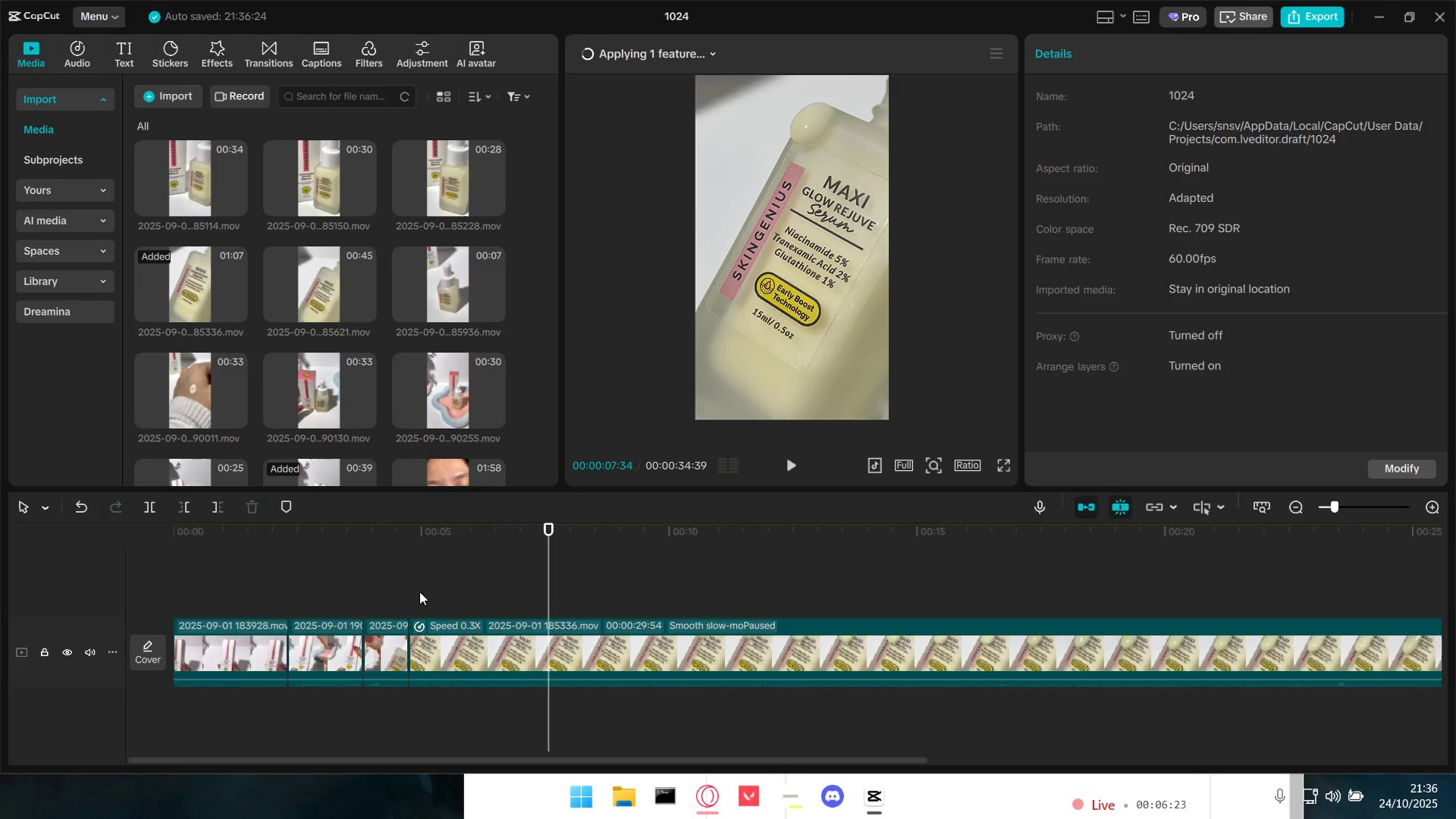 
key(Space)
 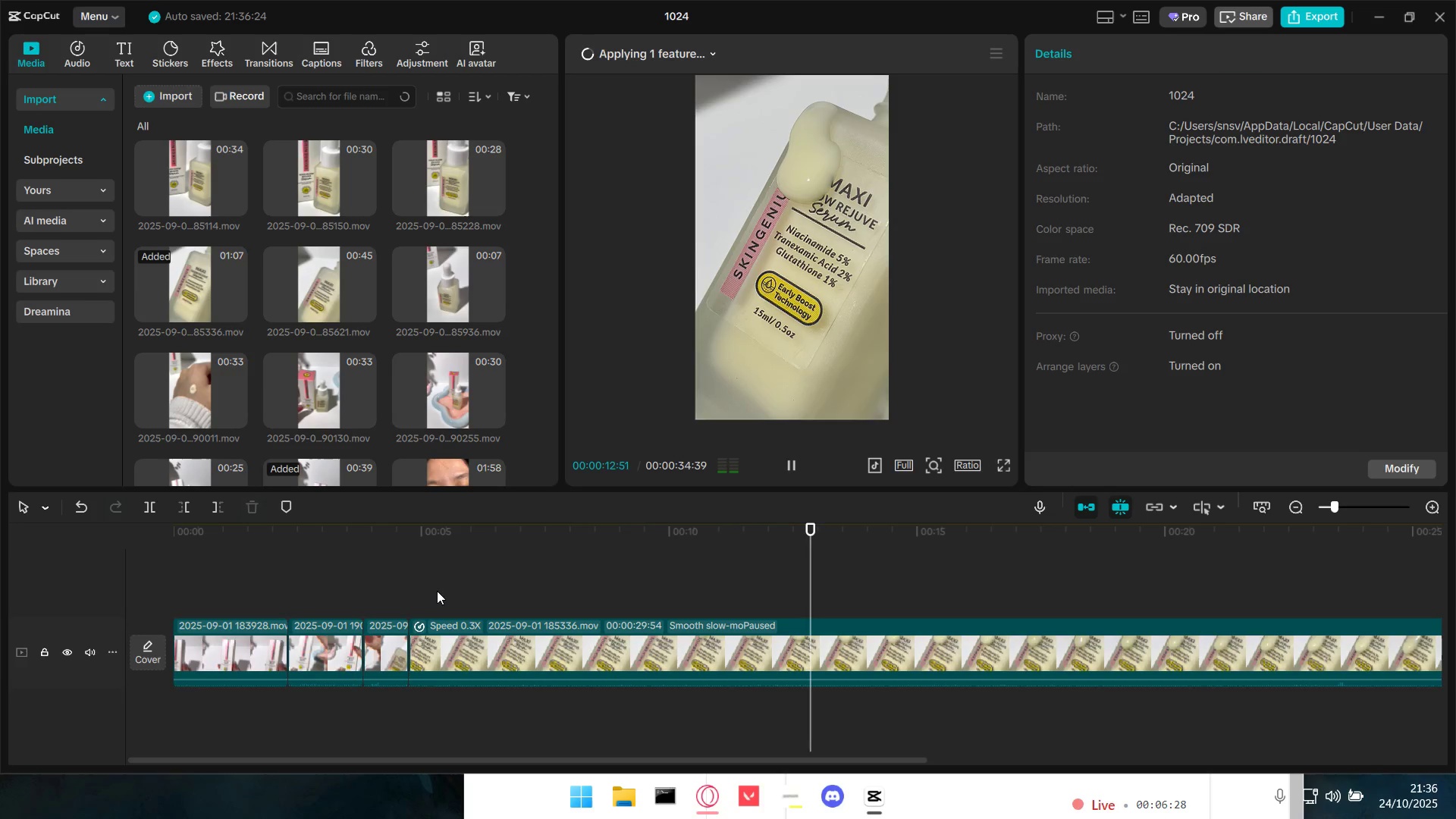 
wait(7.15)
 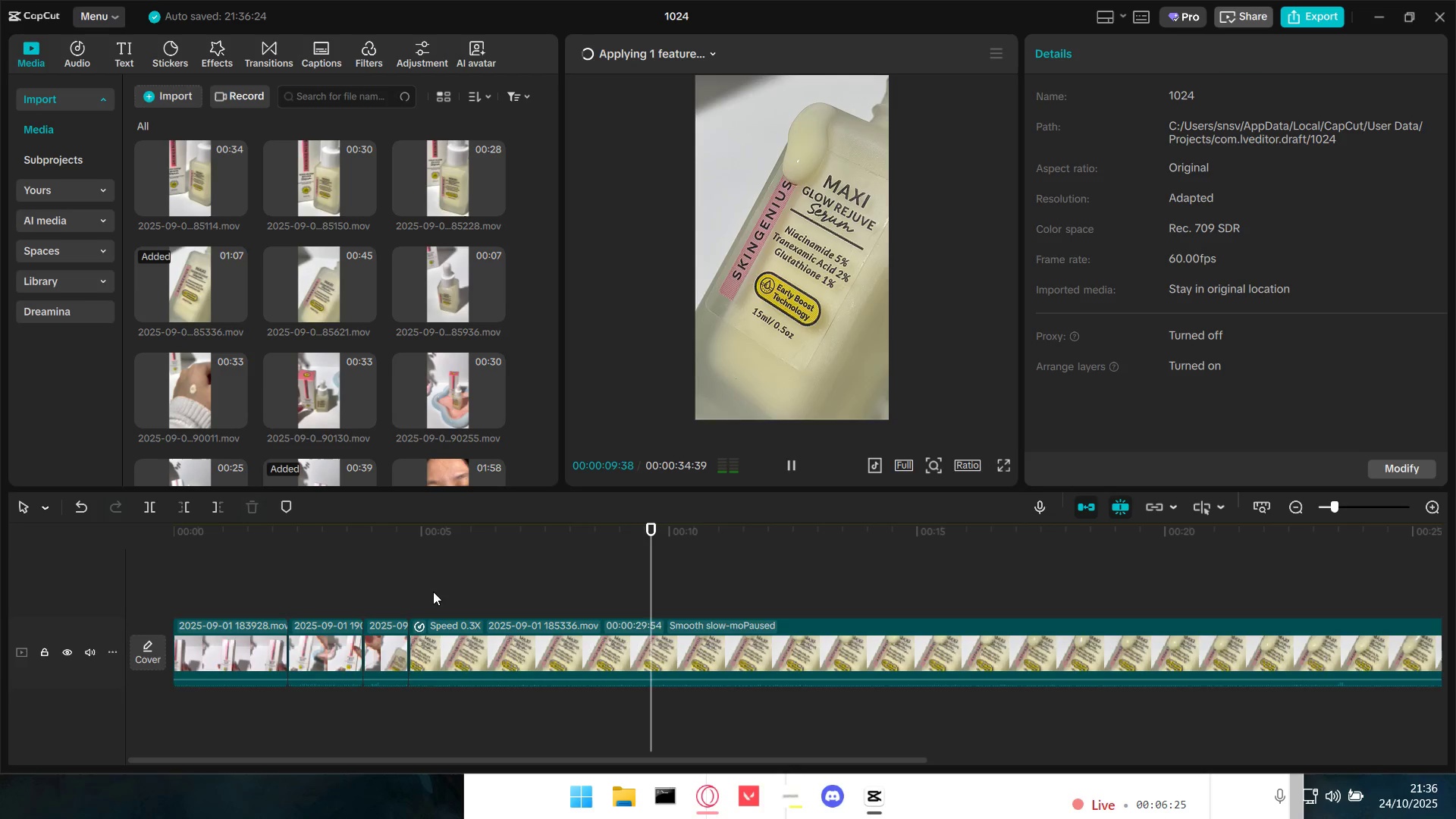 
key(Space)
 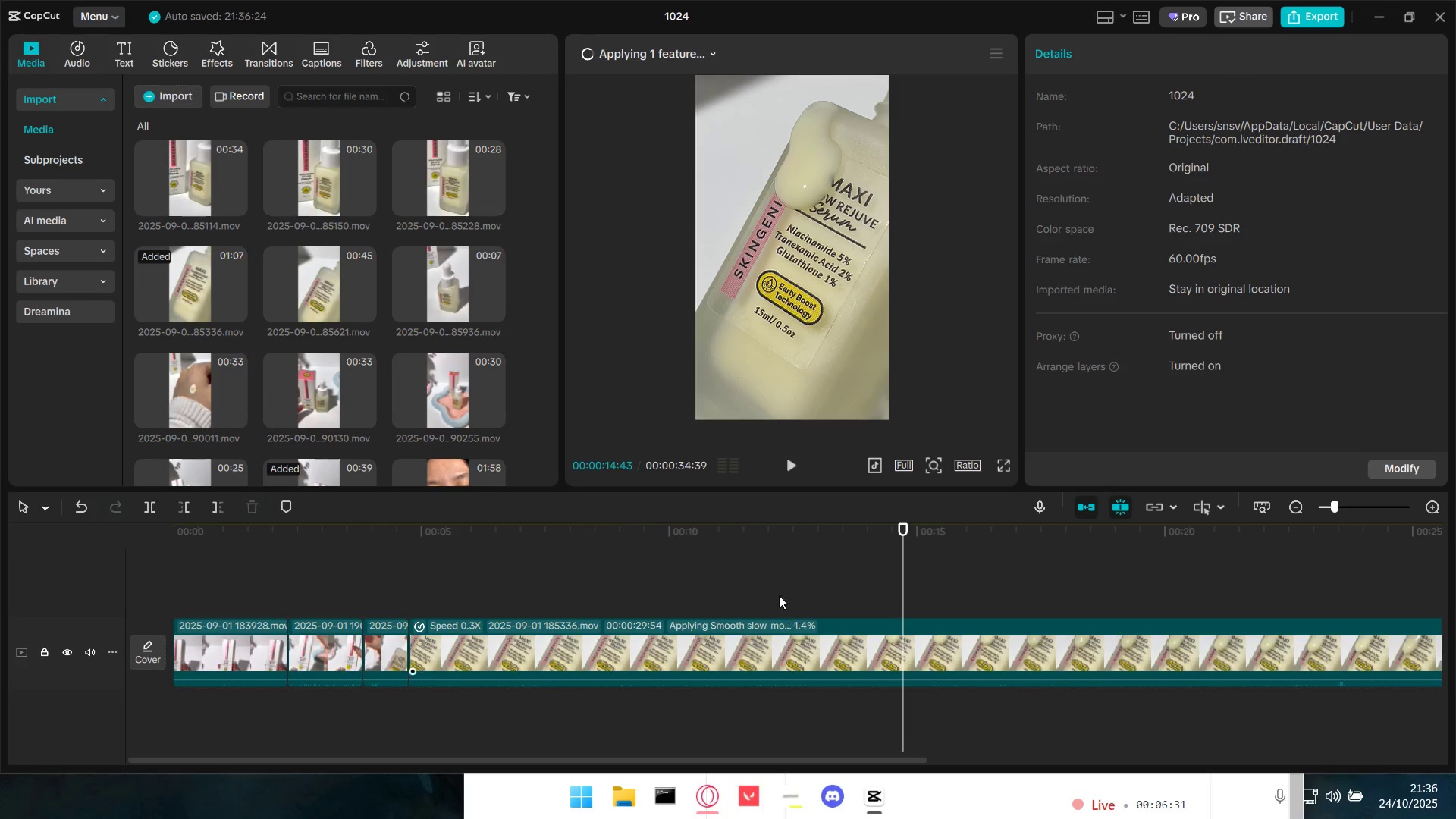 
left_click_drag(start_coordinate=[872, 587], to_coordinate=[839, 585])
 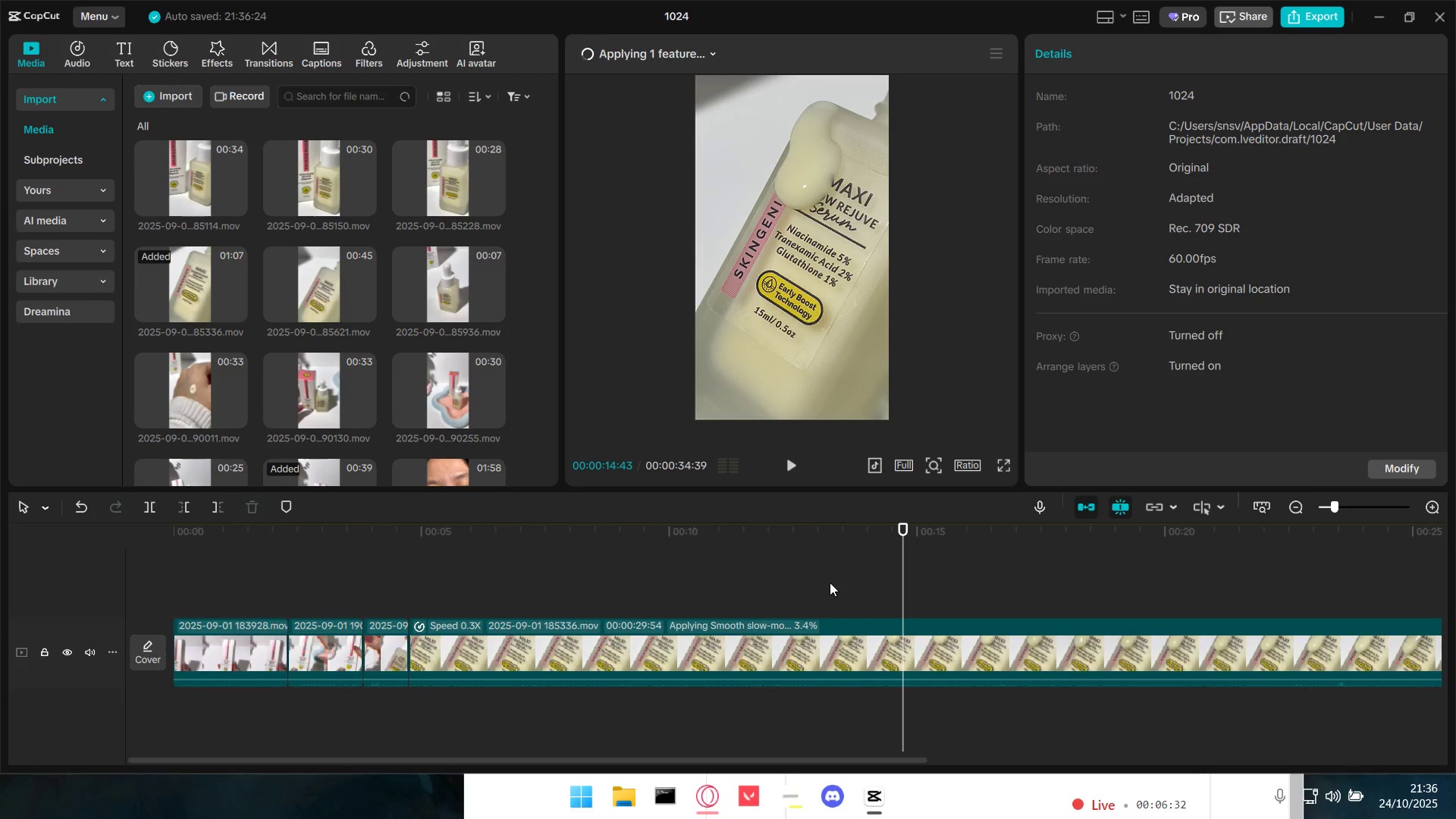 
double_click([830, 582])
 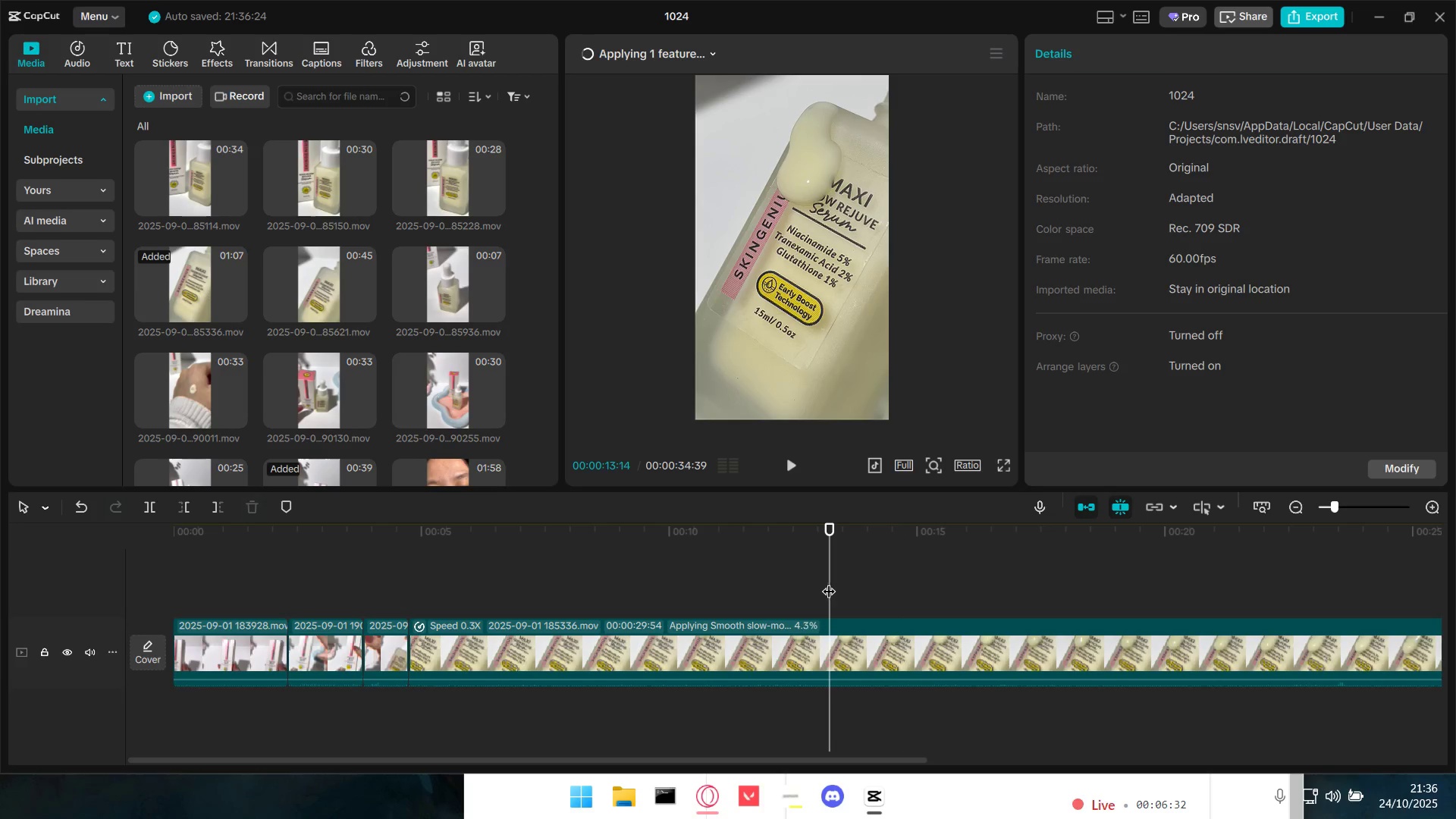 
left_click_drag(start_coordinate=[827, 582], to_coordinate=[656, 569])
 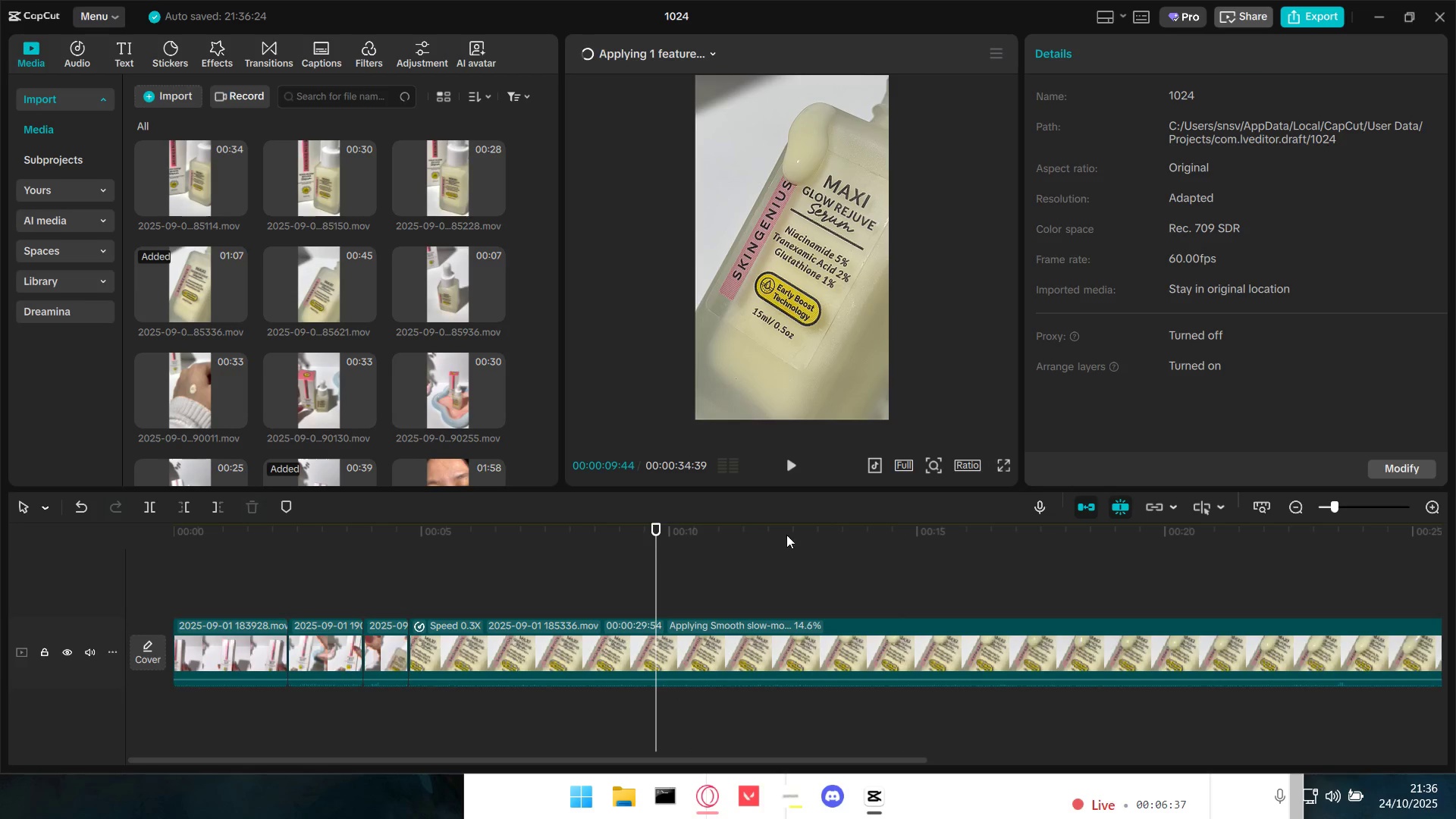 
key(Control+Z)
 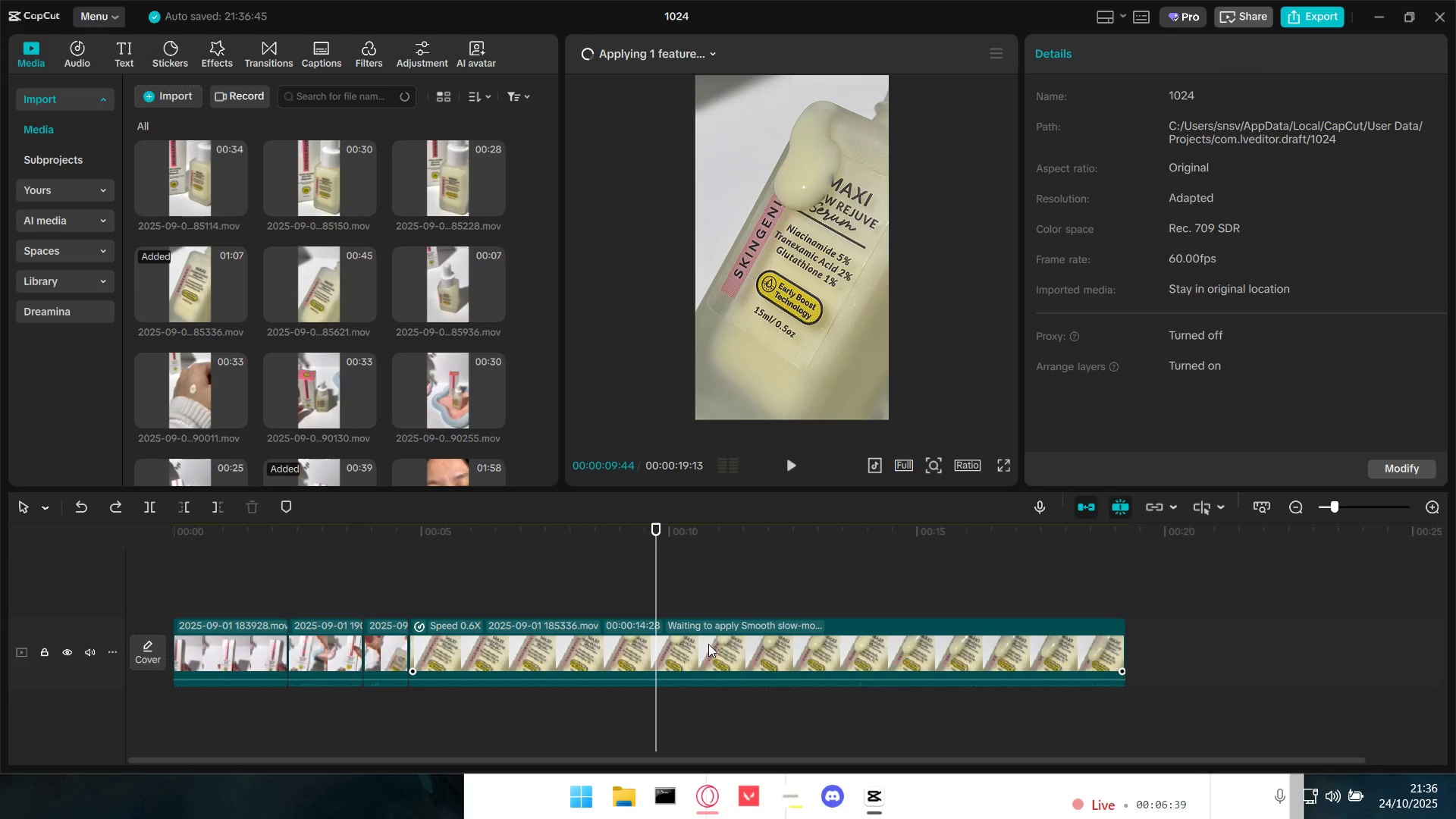 
key(Space)
 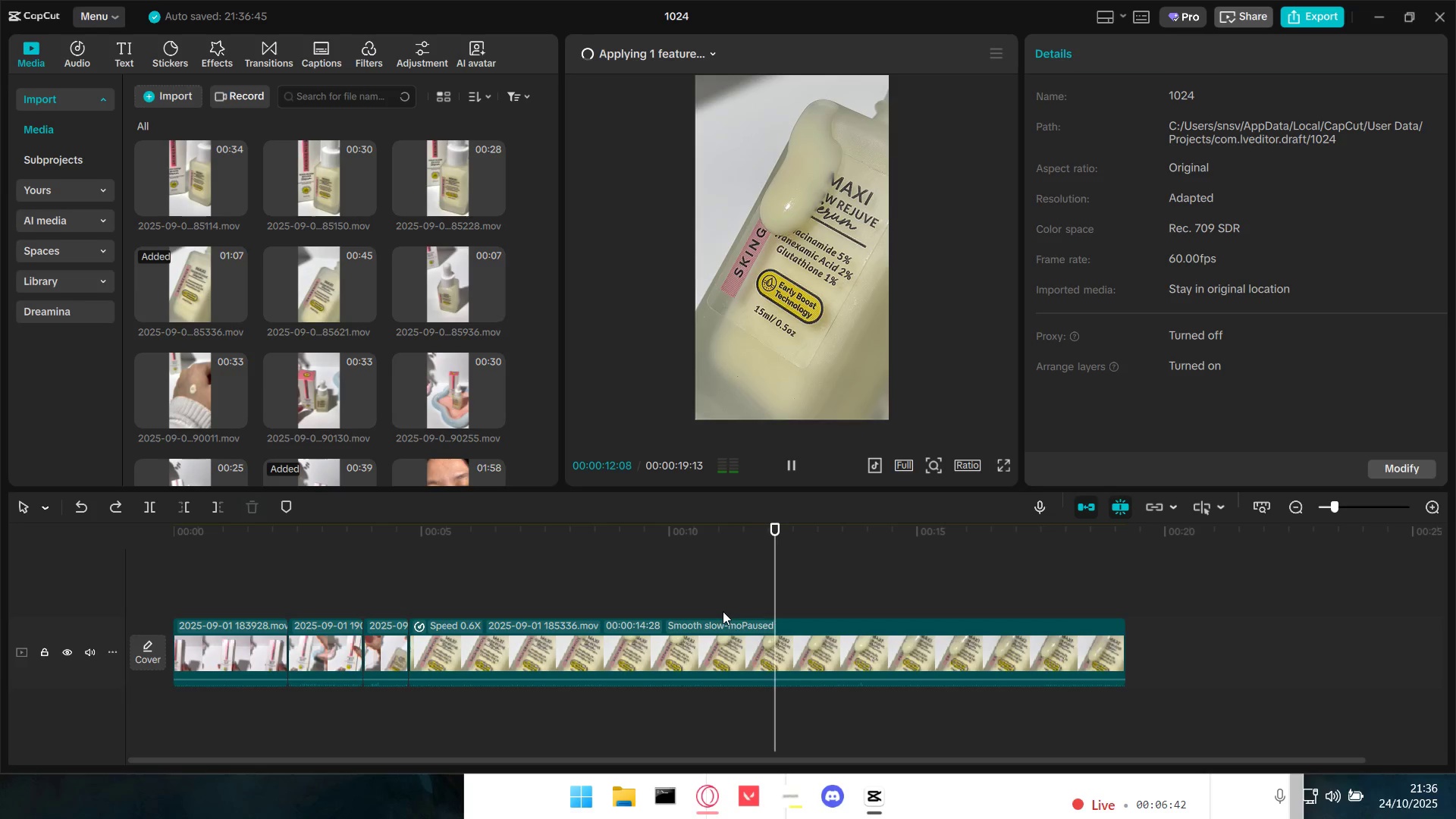 
left_click([703, 586])
 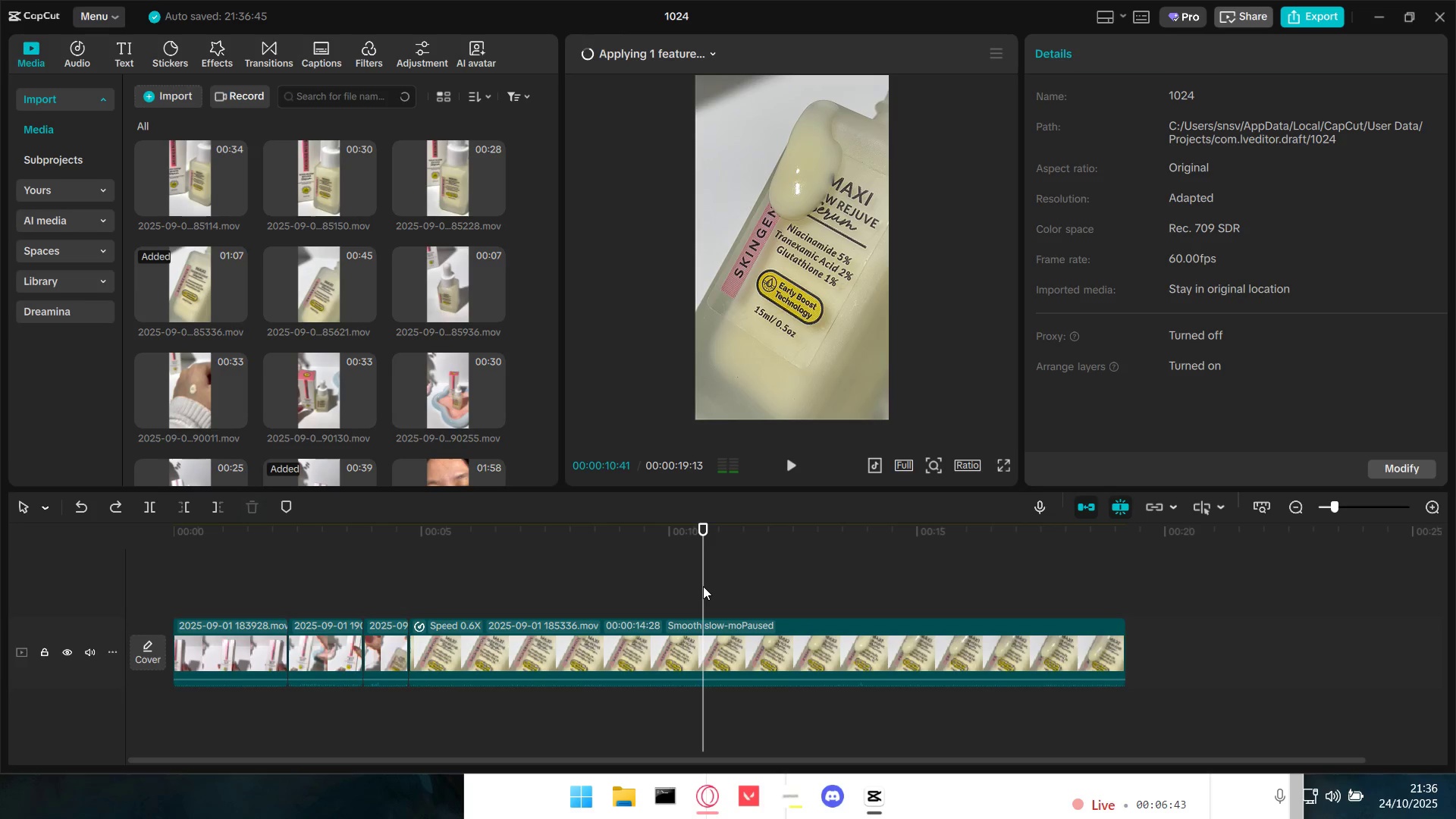 
key(Space)
 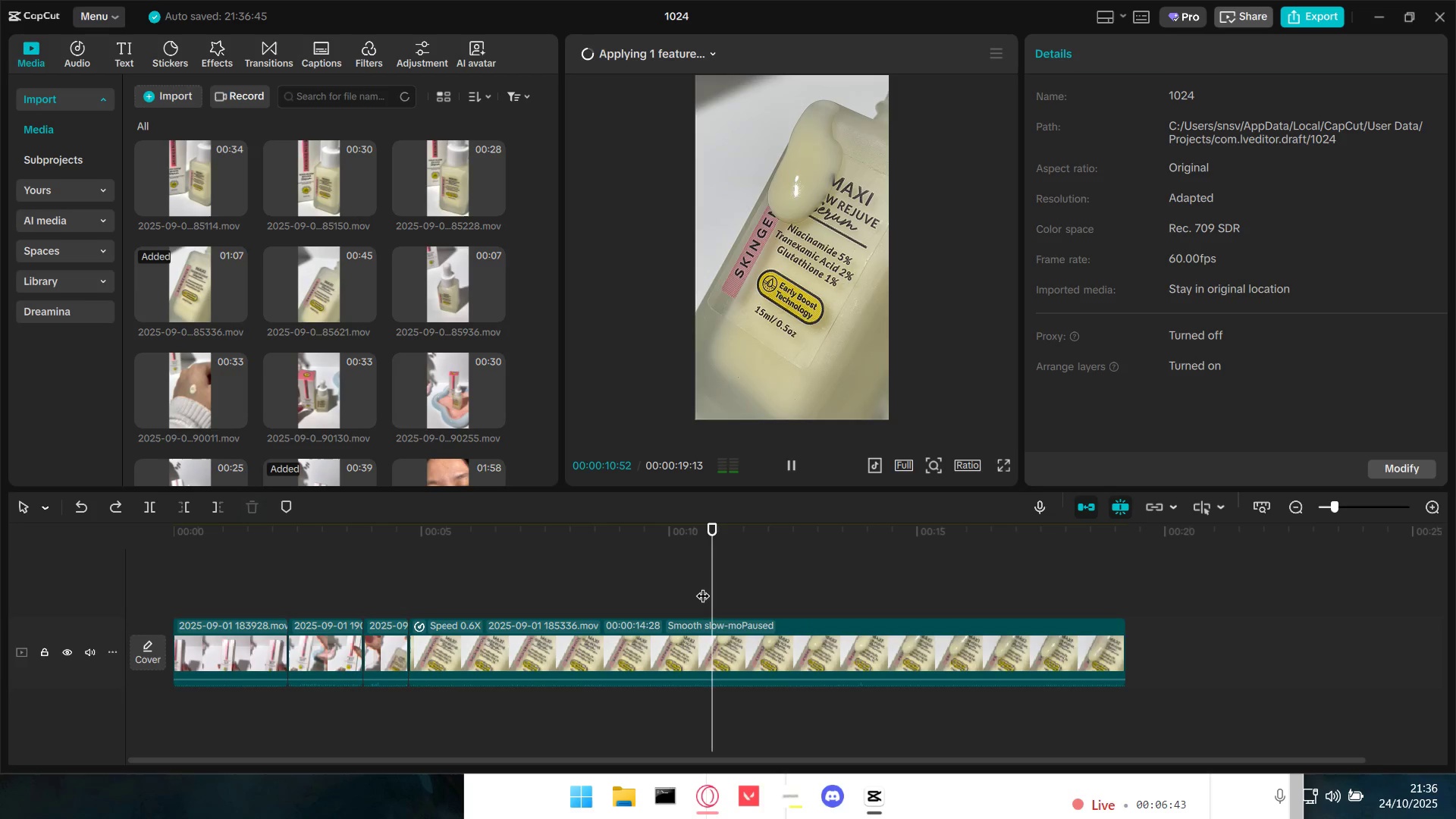 
key(Space)
 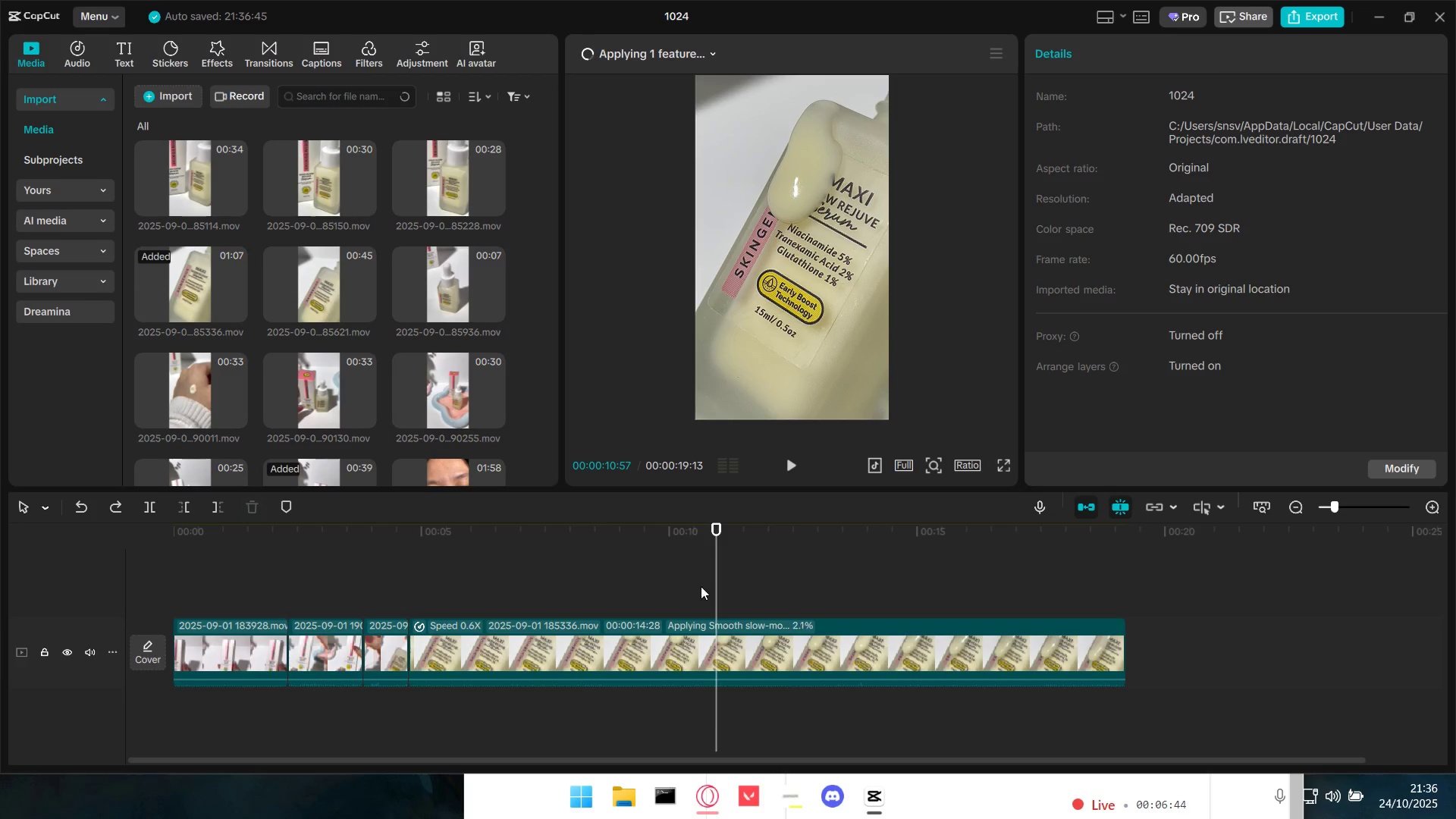 
left_click([671, 584])
 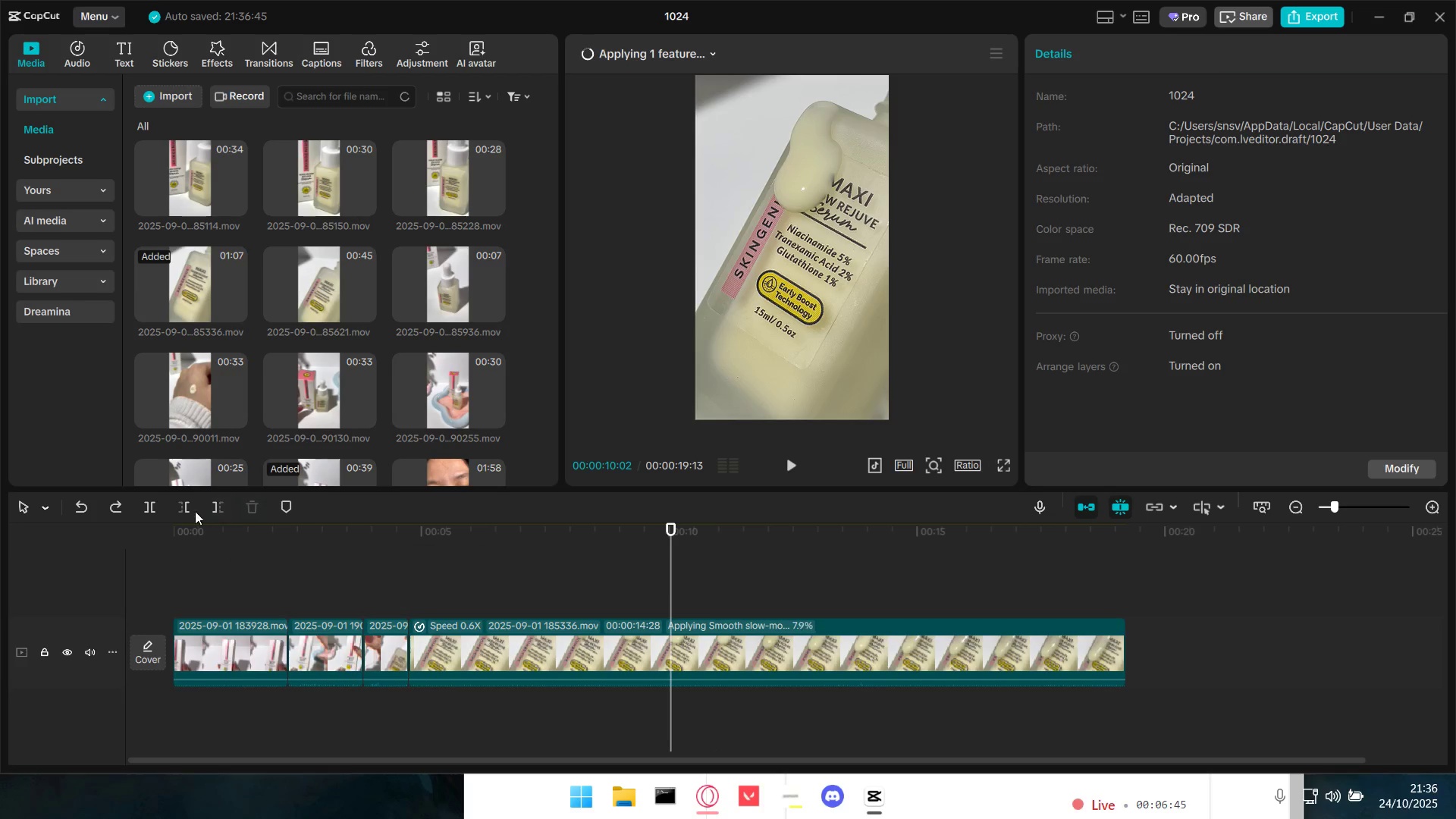 
left_click([189, 509])
 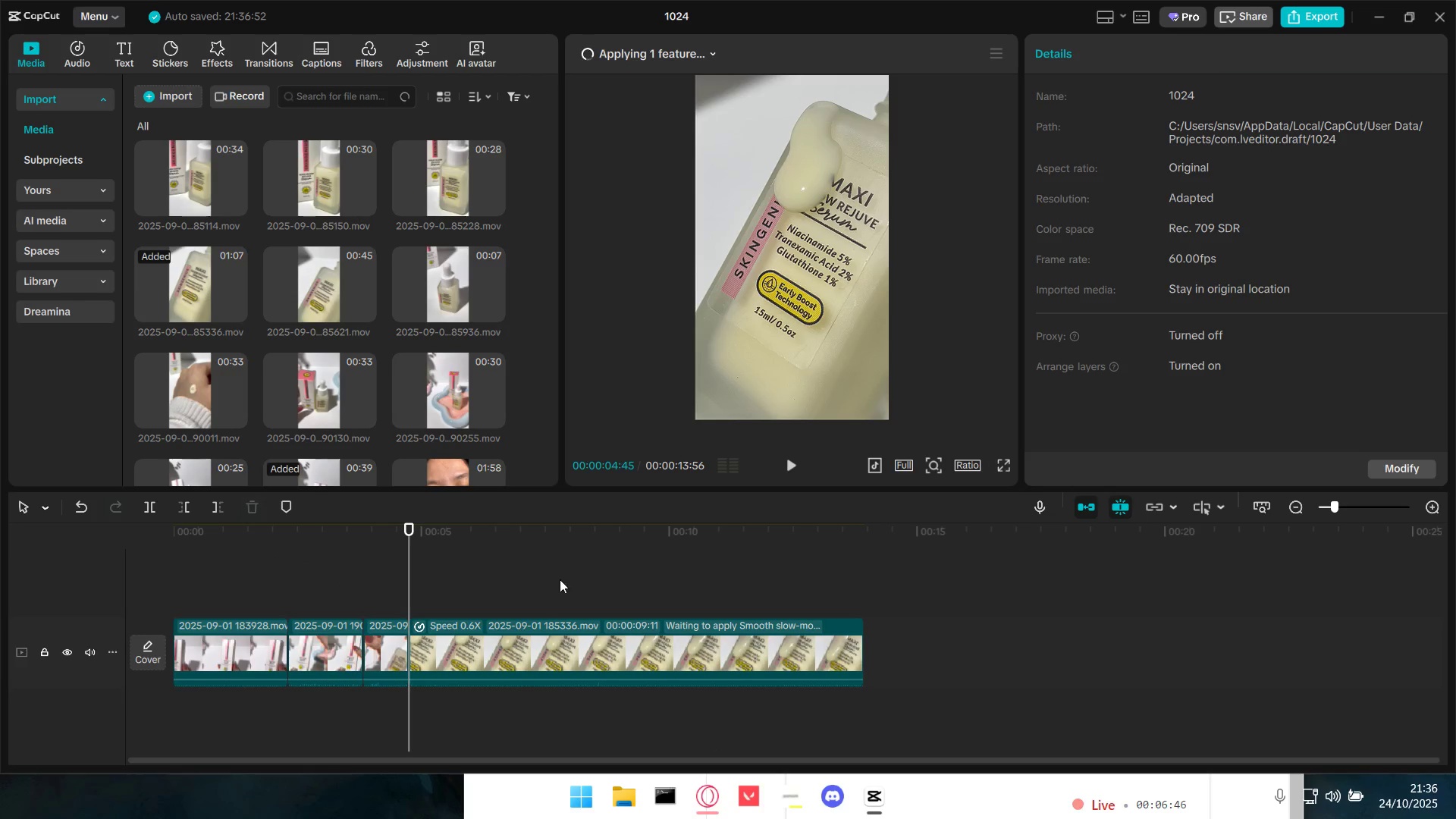 
key(Space)
 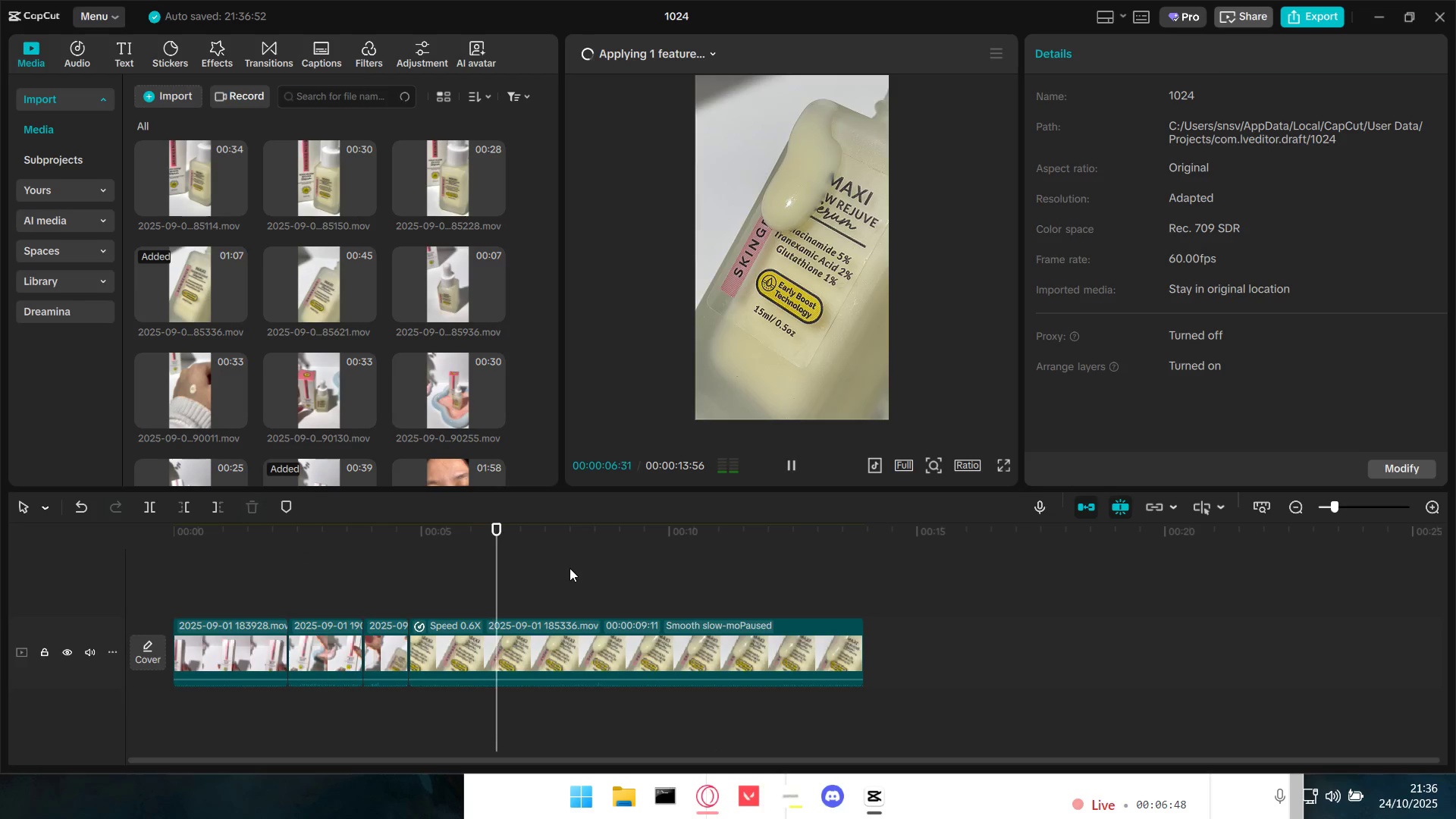 
key(Space)
 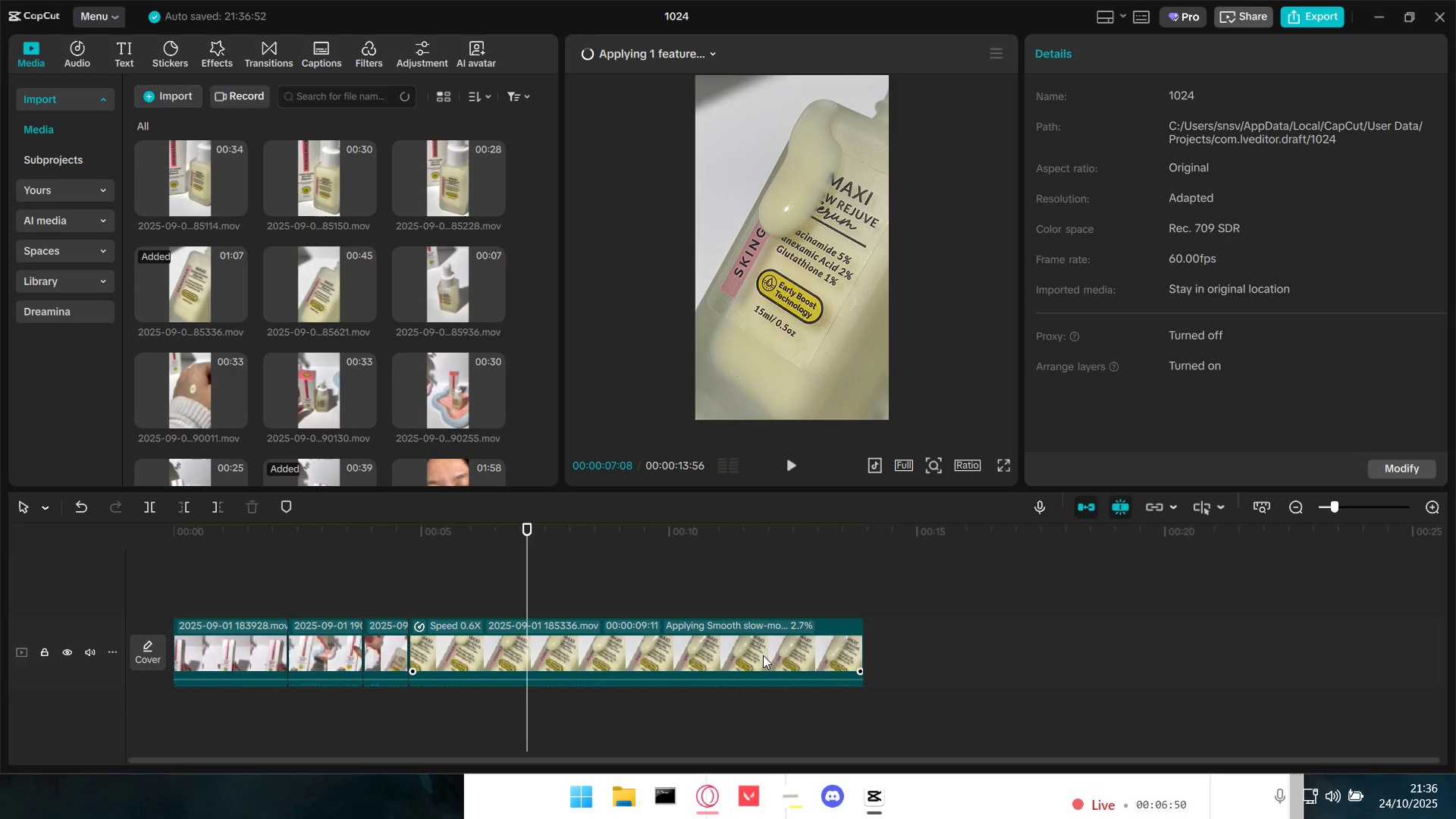 
left_click([763, 651])
 